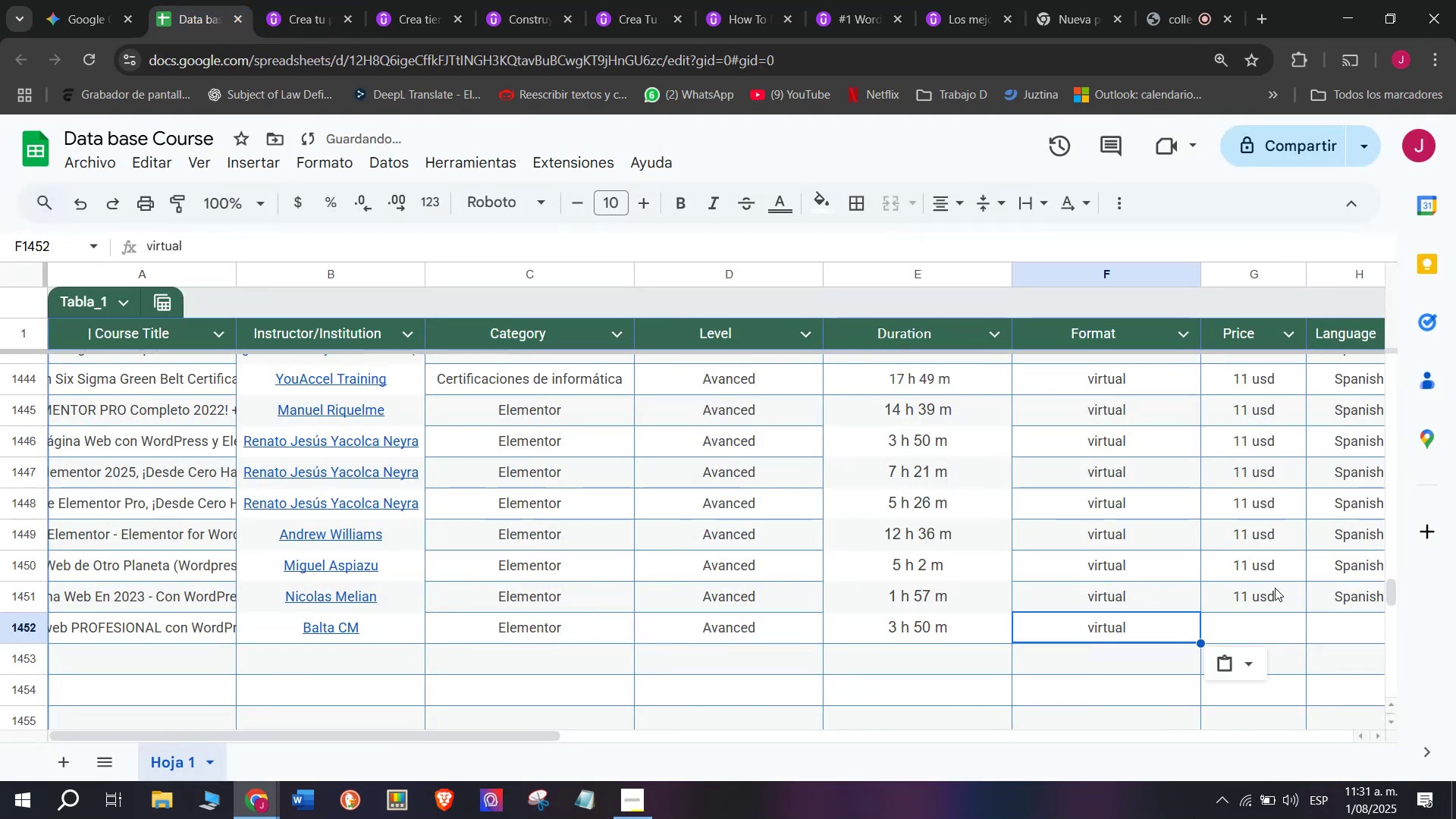 
left_click([1275, 588])
 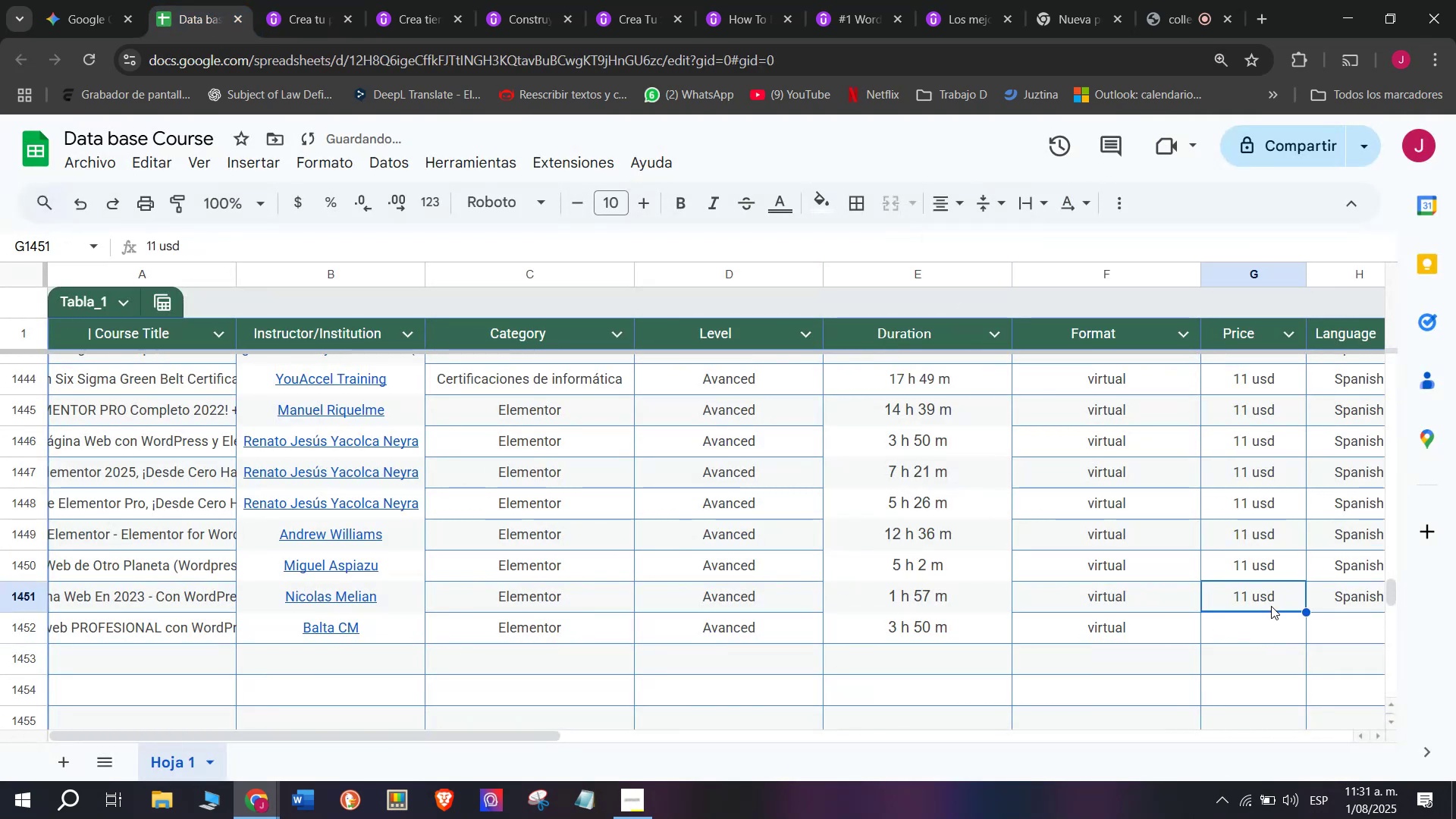 
key(Break)
 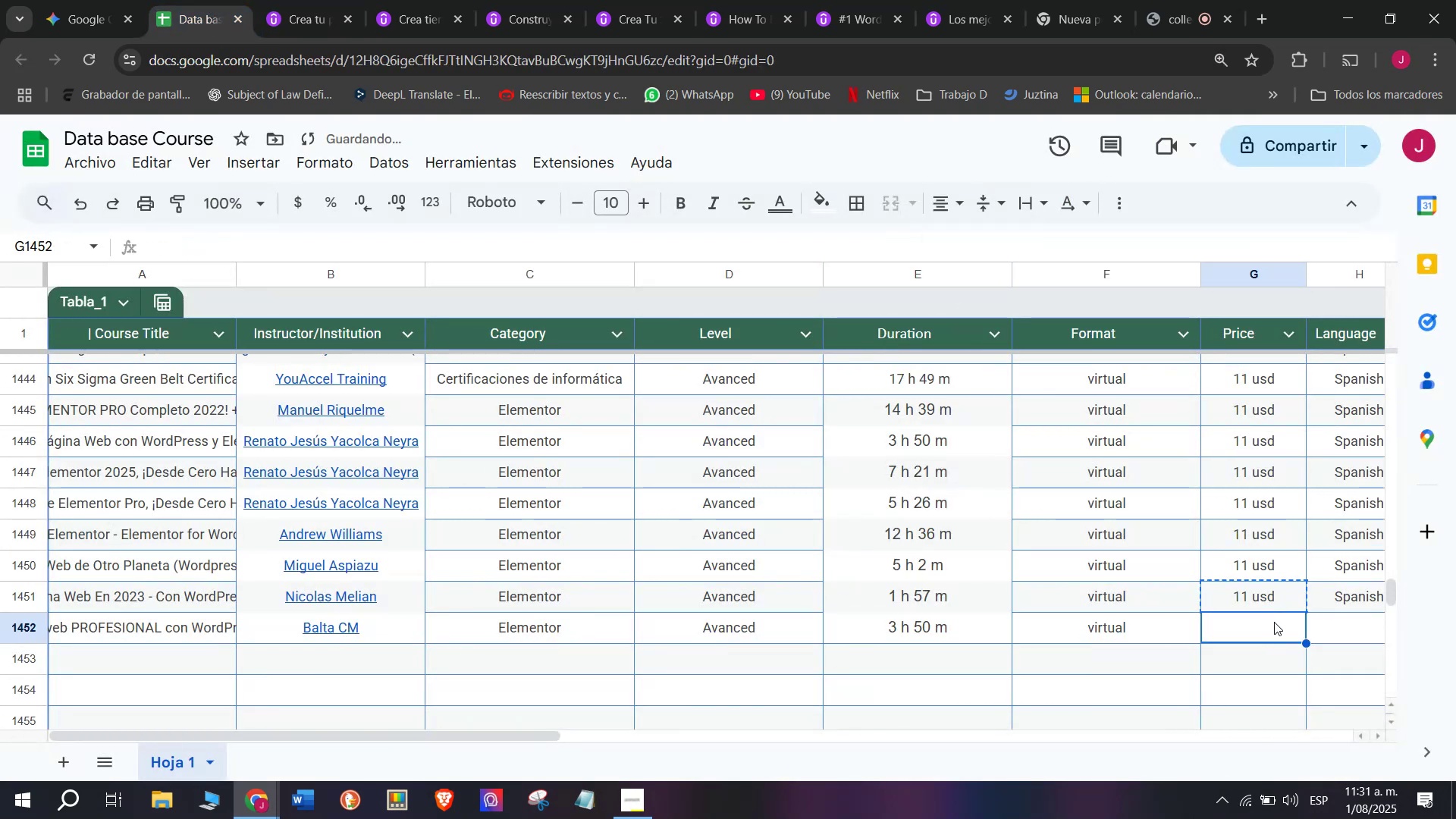 
key(Control+ControlLeft)
 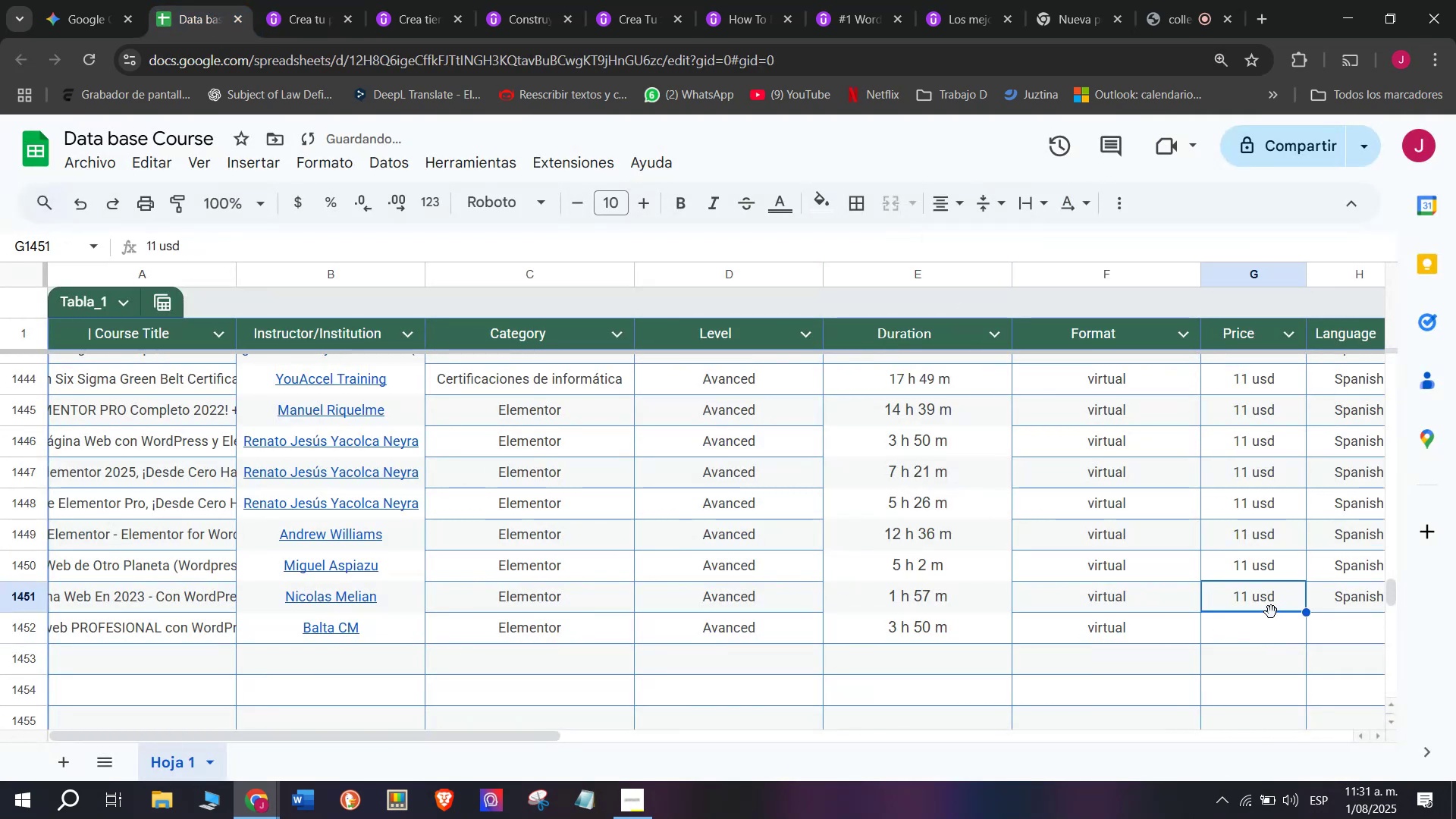 
key(Control+C)
 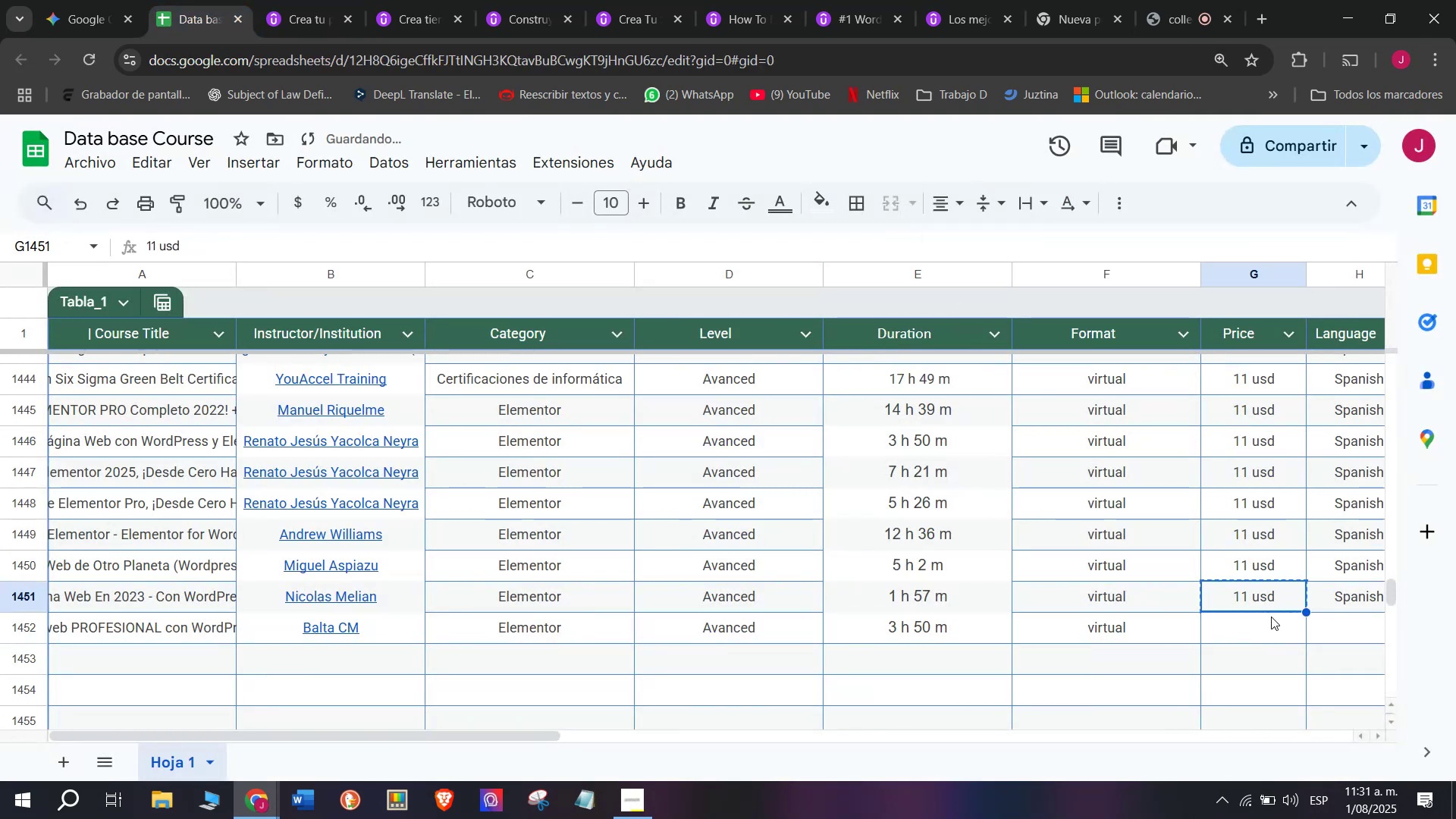 
double_click([1271, 617])
 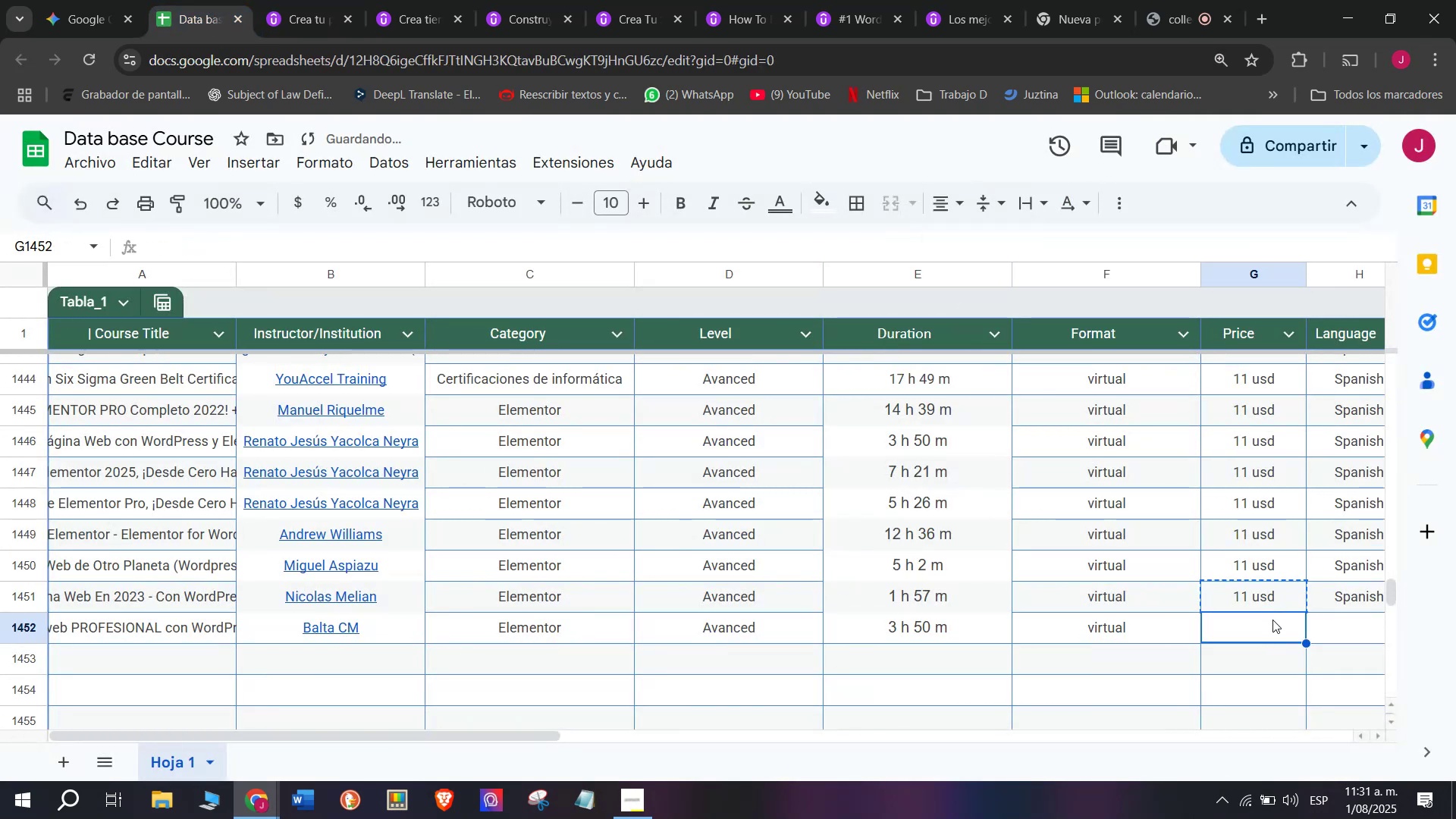 
key(Z)
 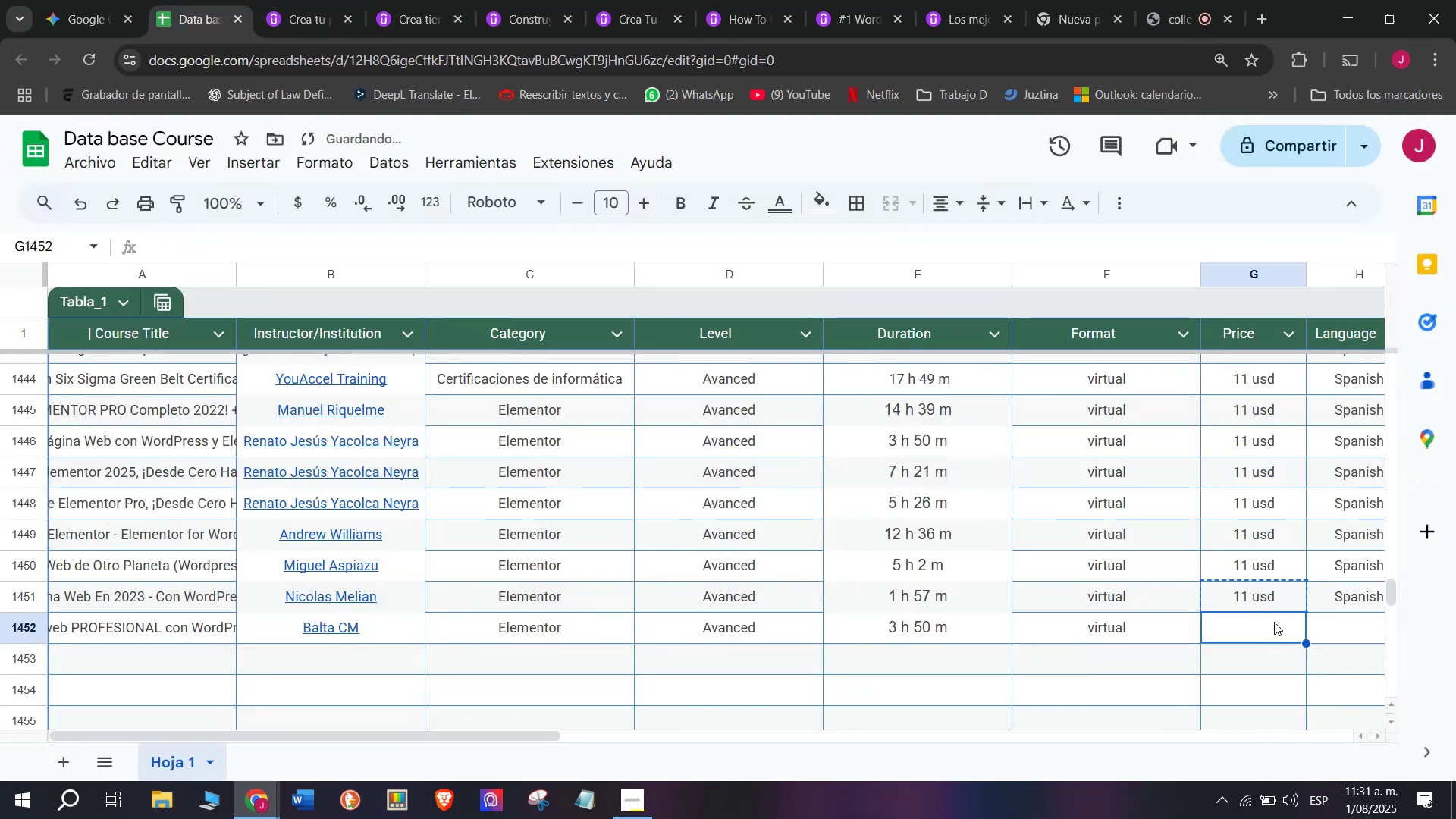 
key(Control+ControlLeft)
 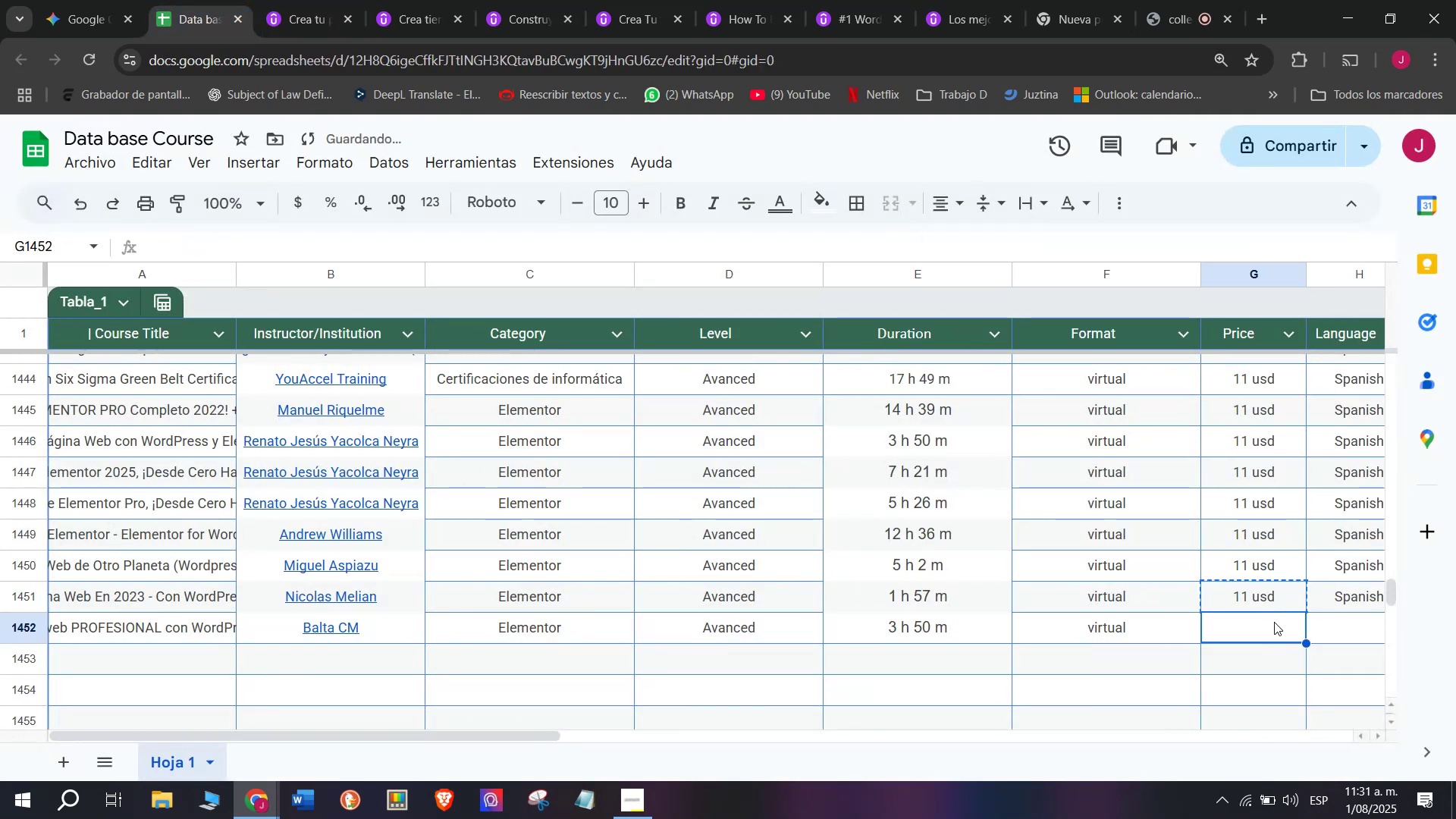 
key(Control+V)
 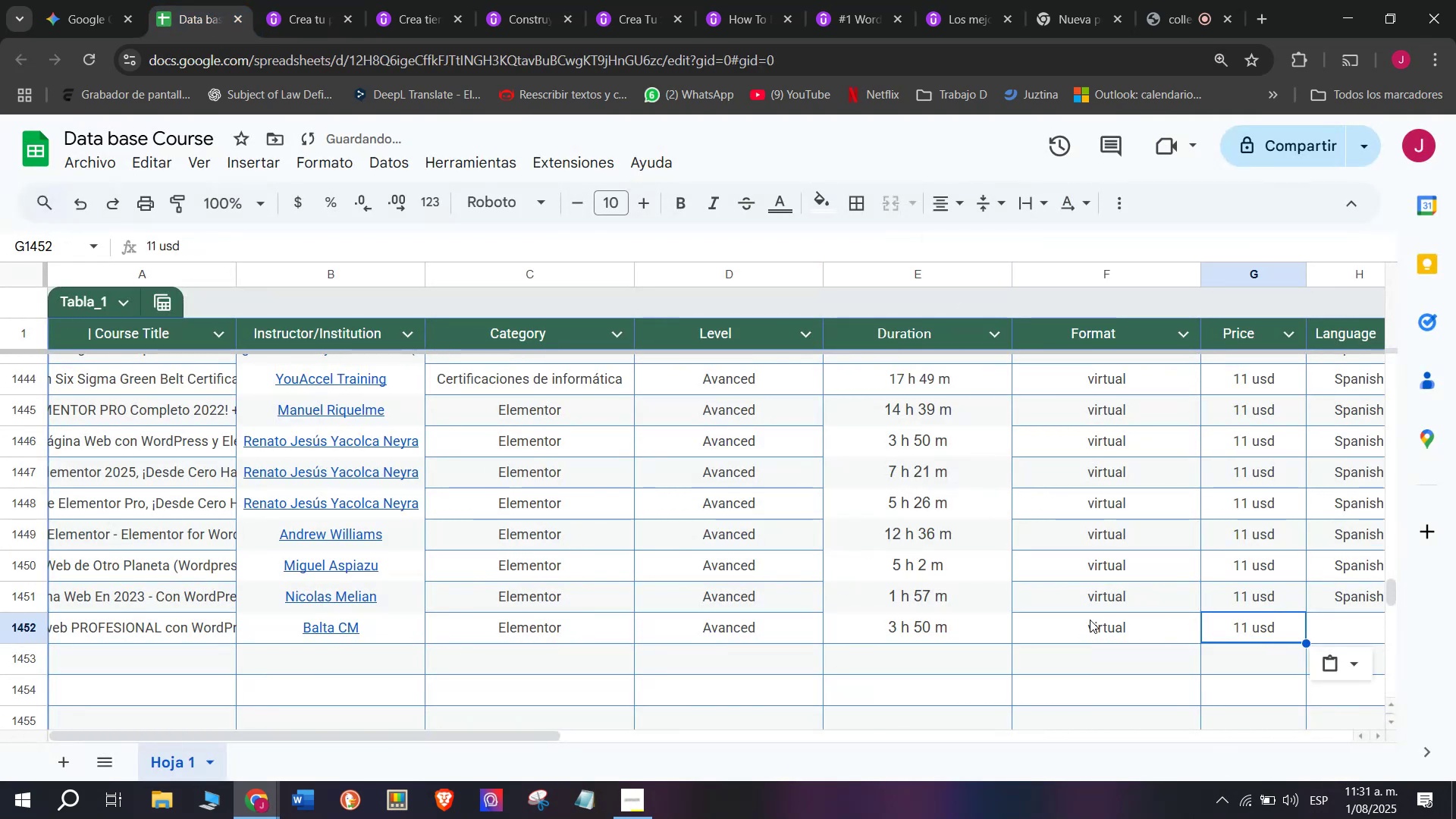 
left_click([1090, 620])
 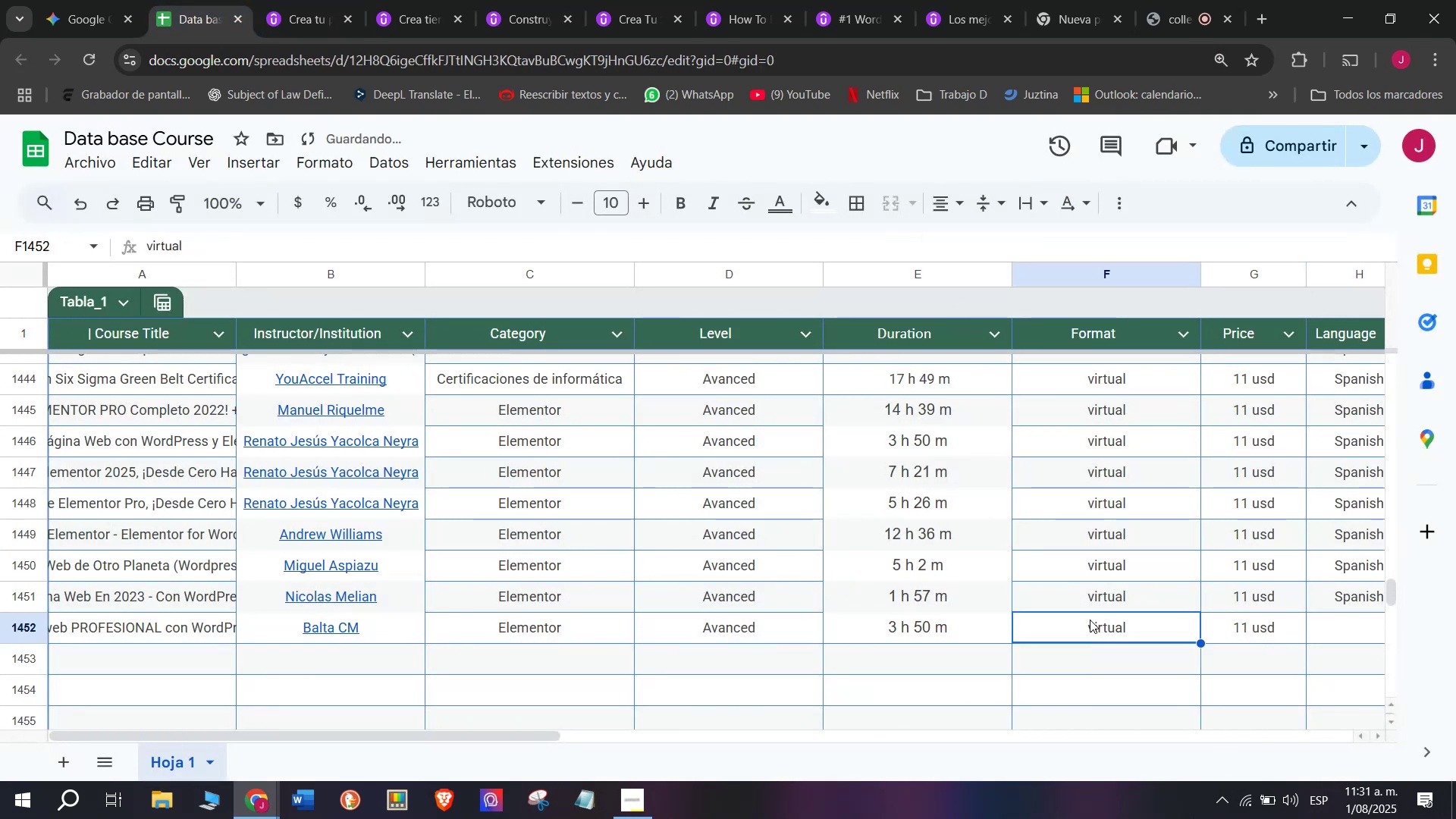 
scroll: coordinate [148, 618], scroll_direction: down, amount: 3.0
 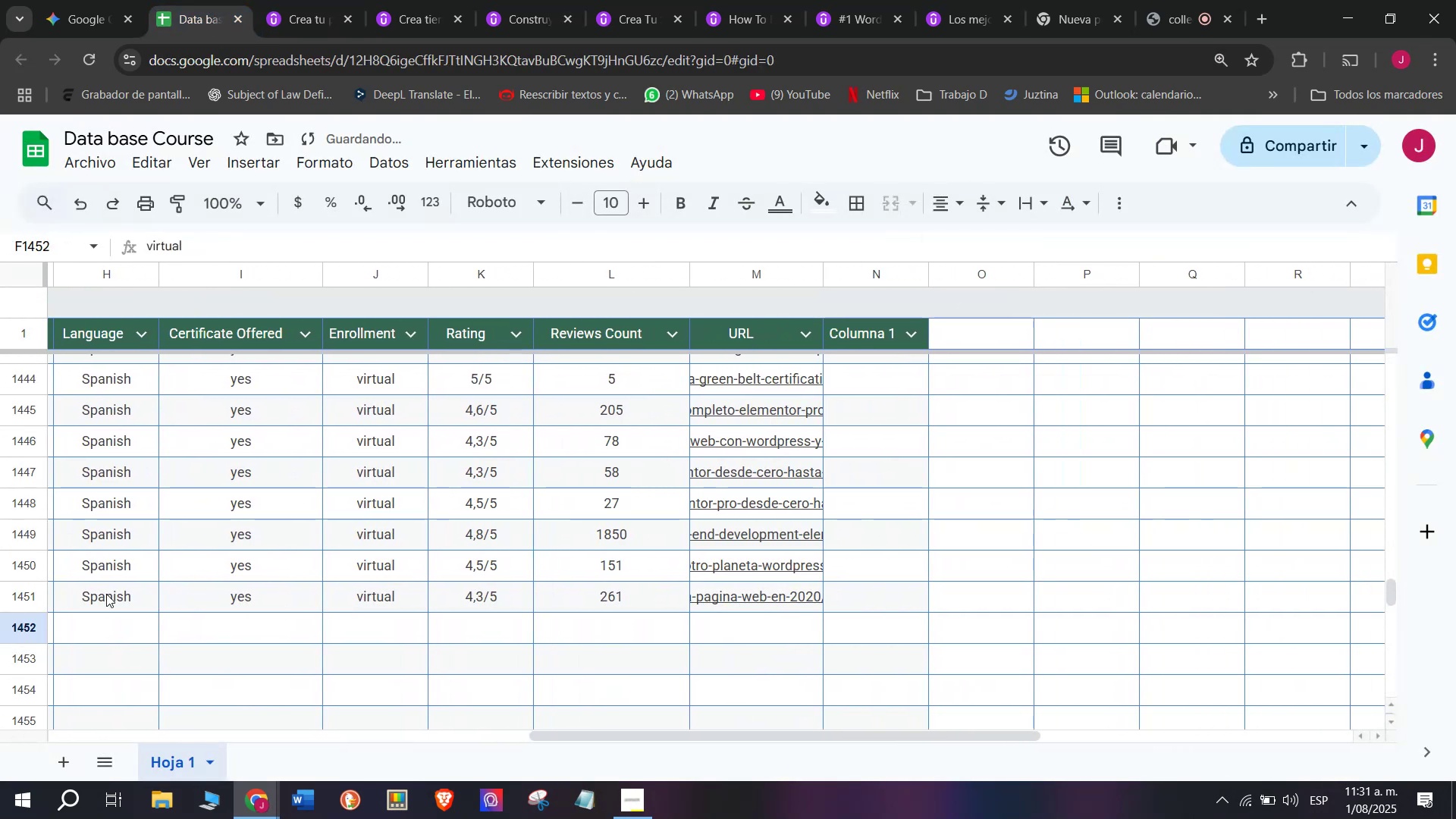 
key(Control+ControlLeft)
 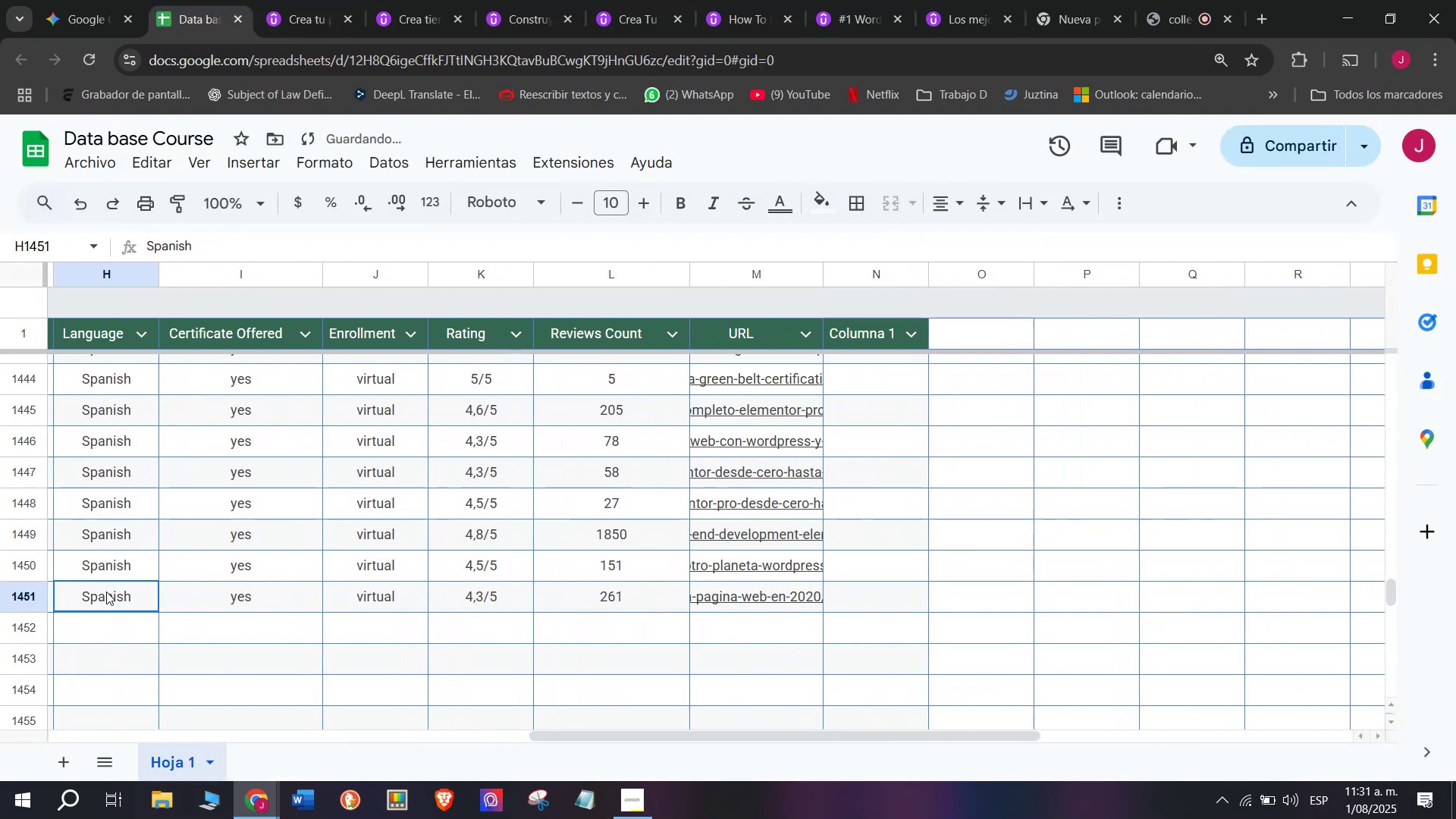 
key(Break)
 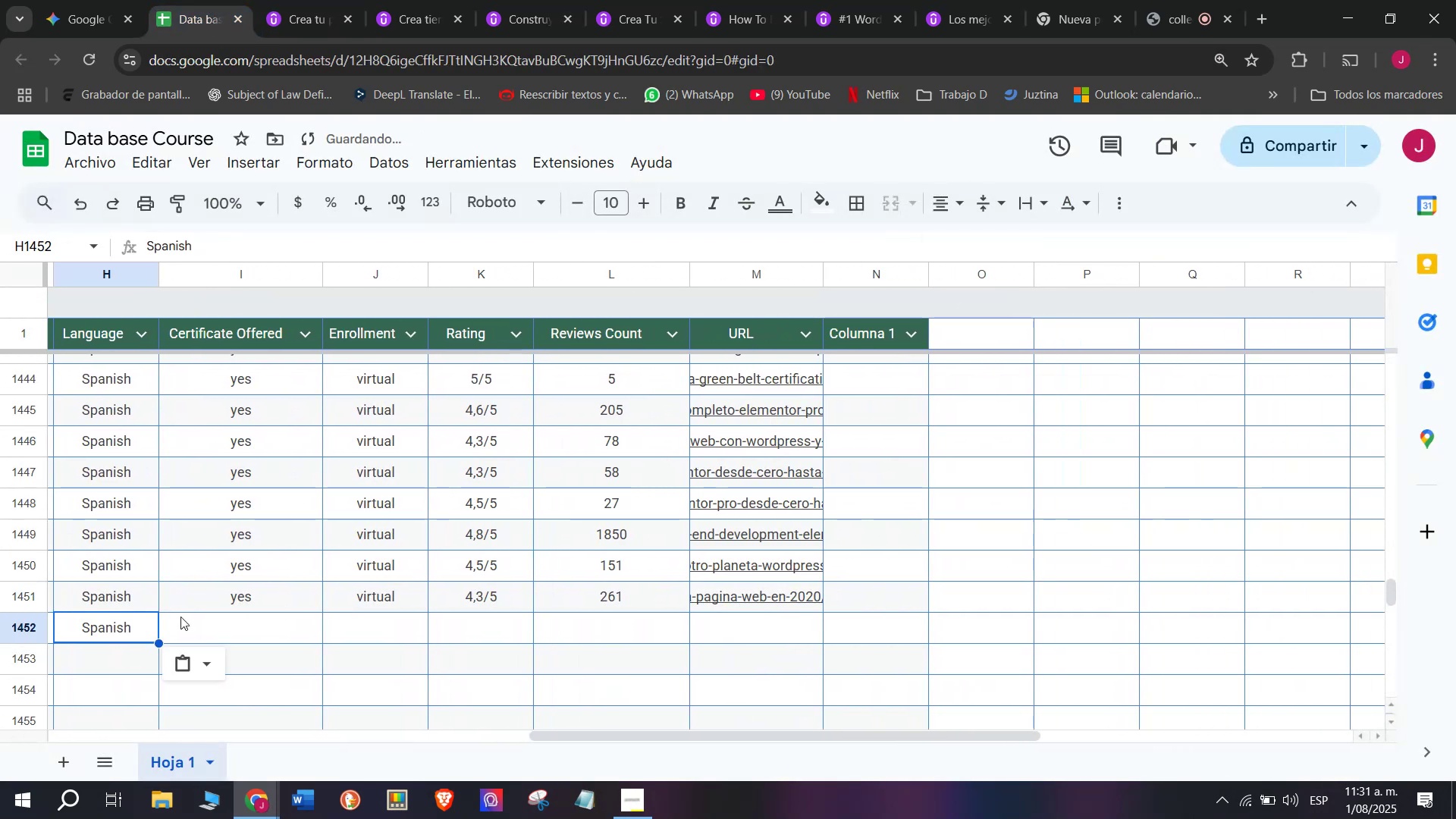 
key(Control+C)
 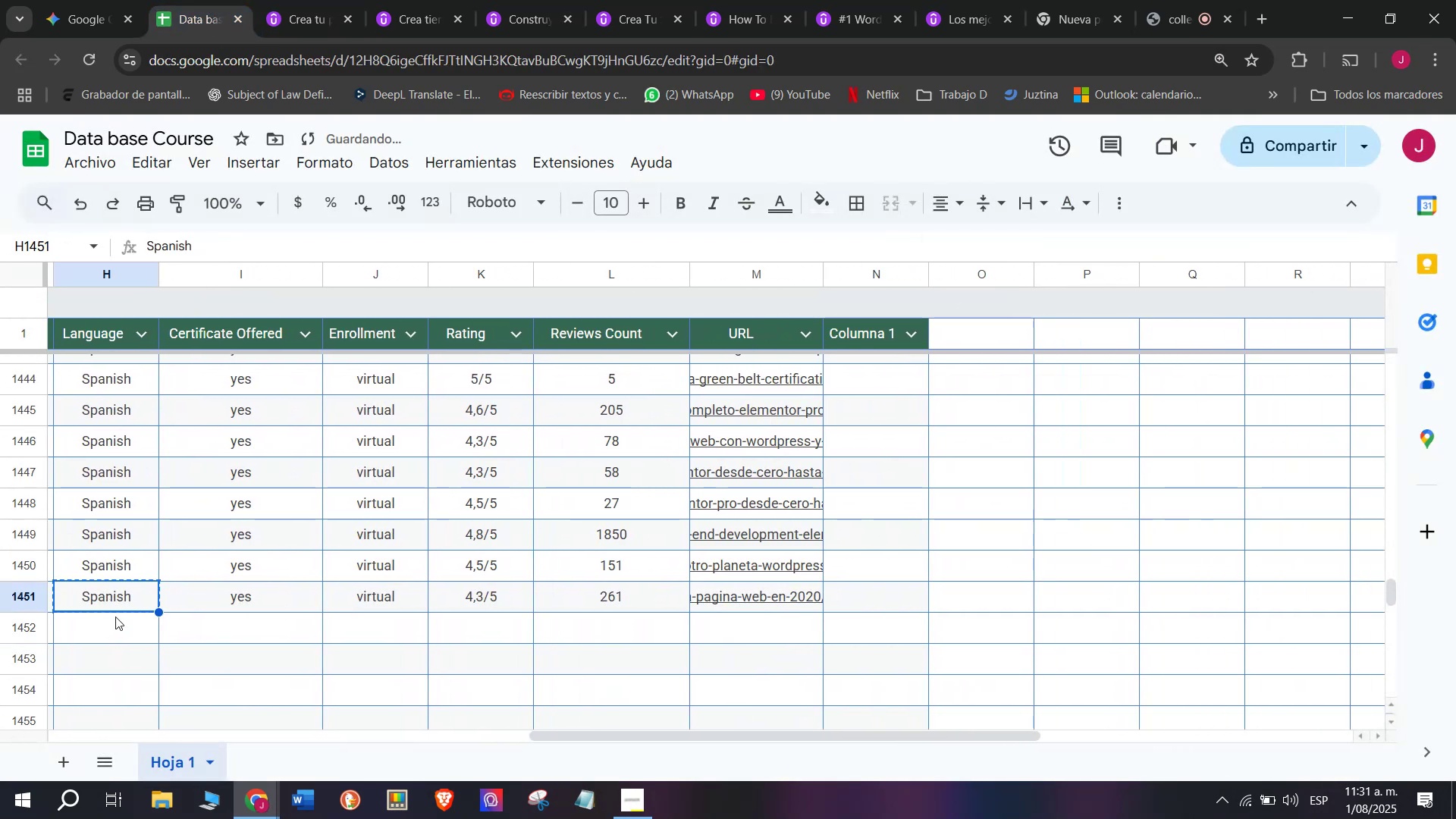 
double_click([116, 617])
 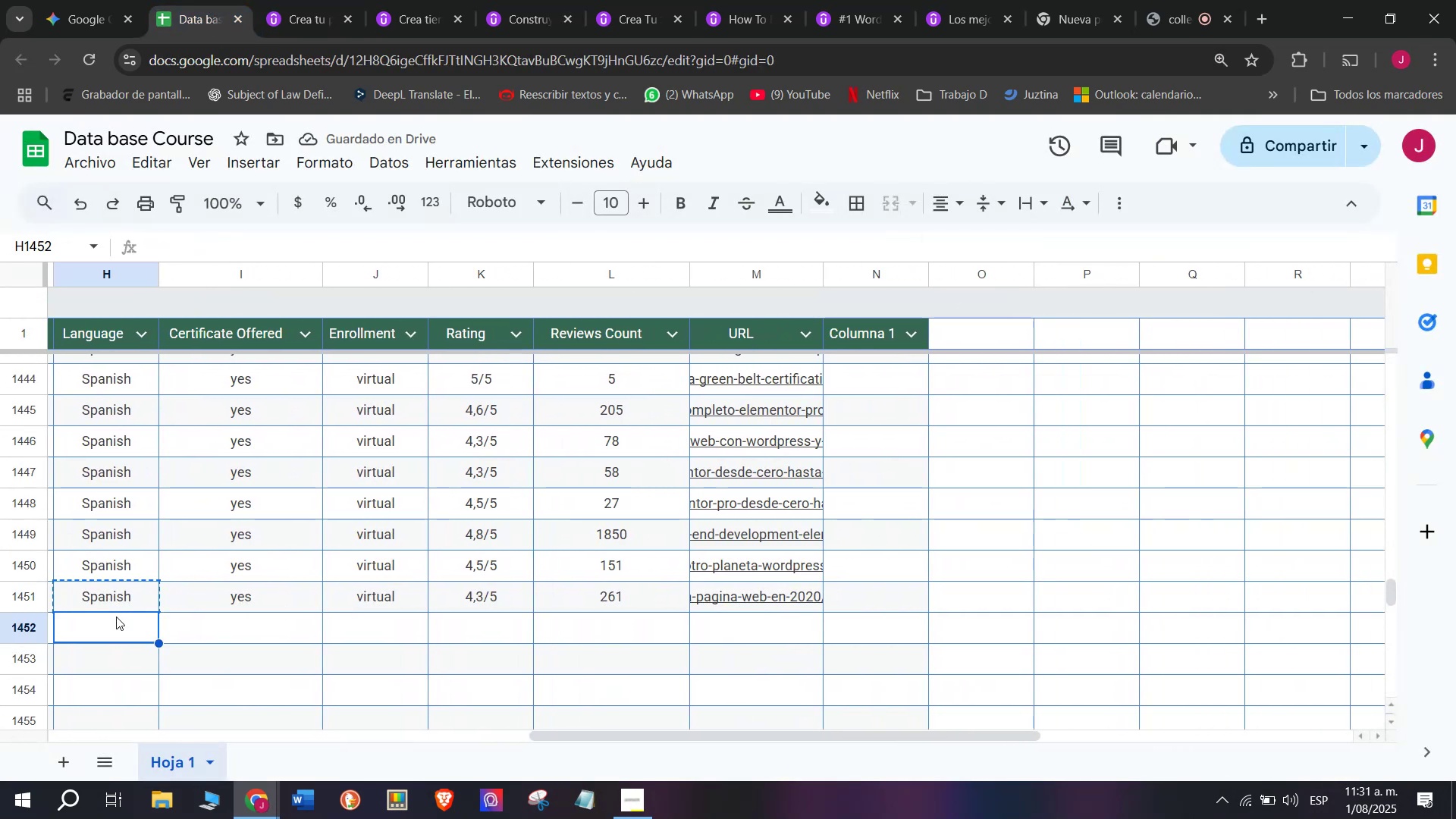 
key(Control+ControlLeft)
 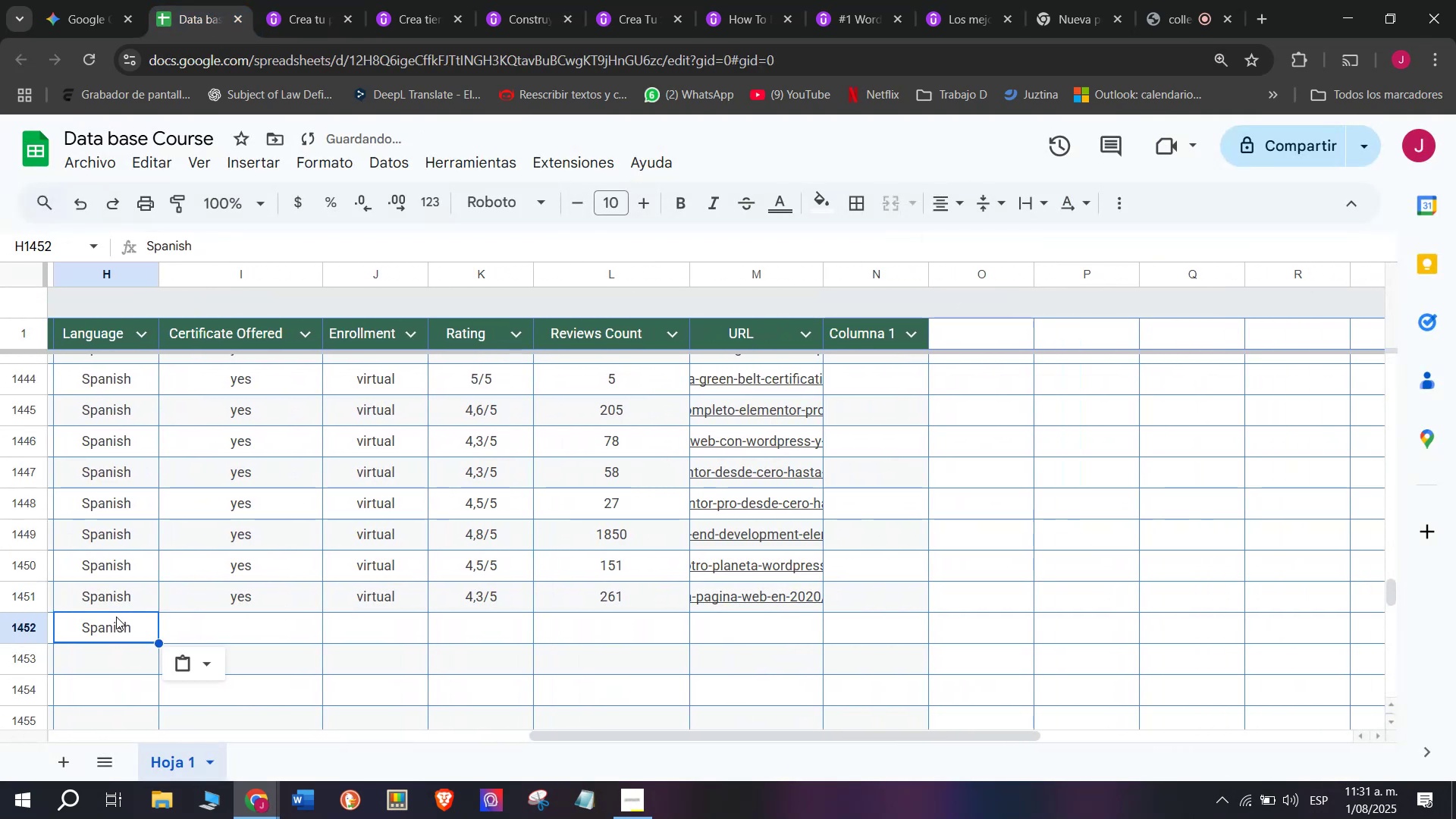 
key(Z)
 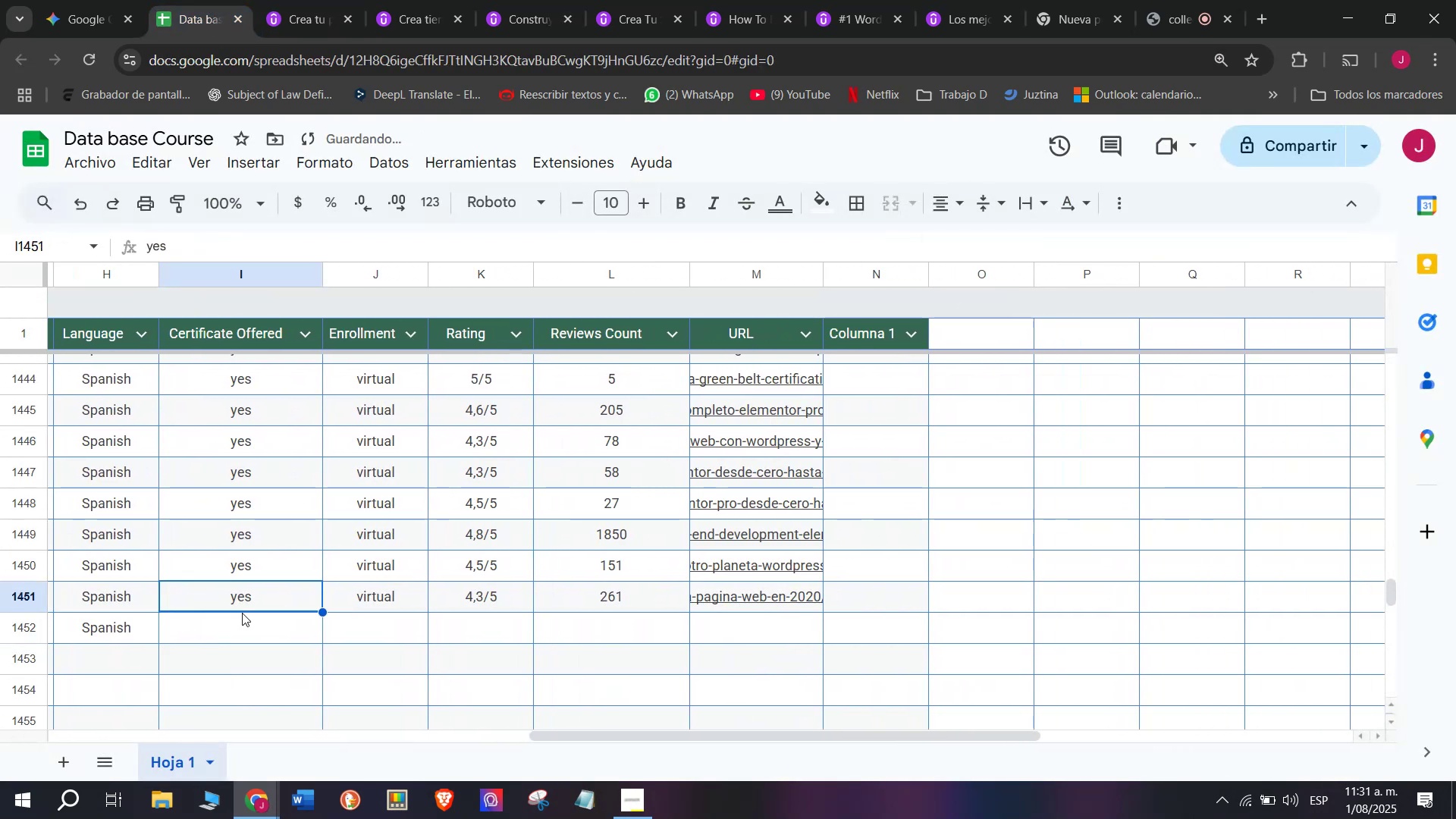 
key(Control+V)
 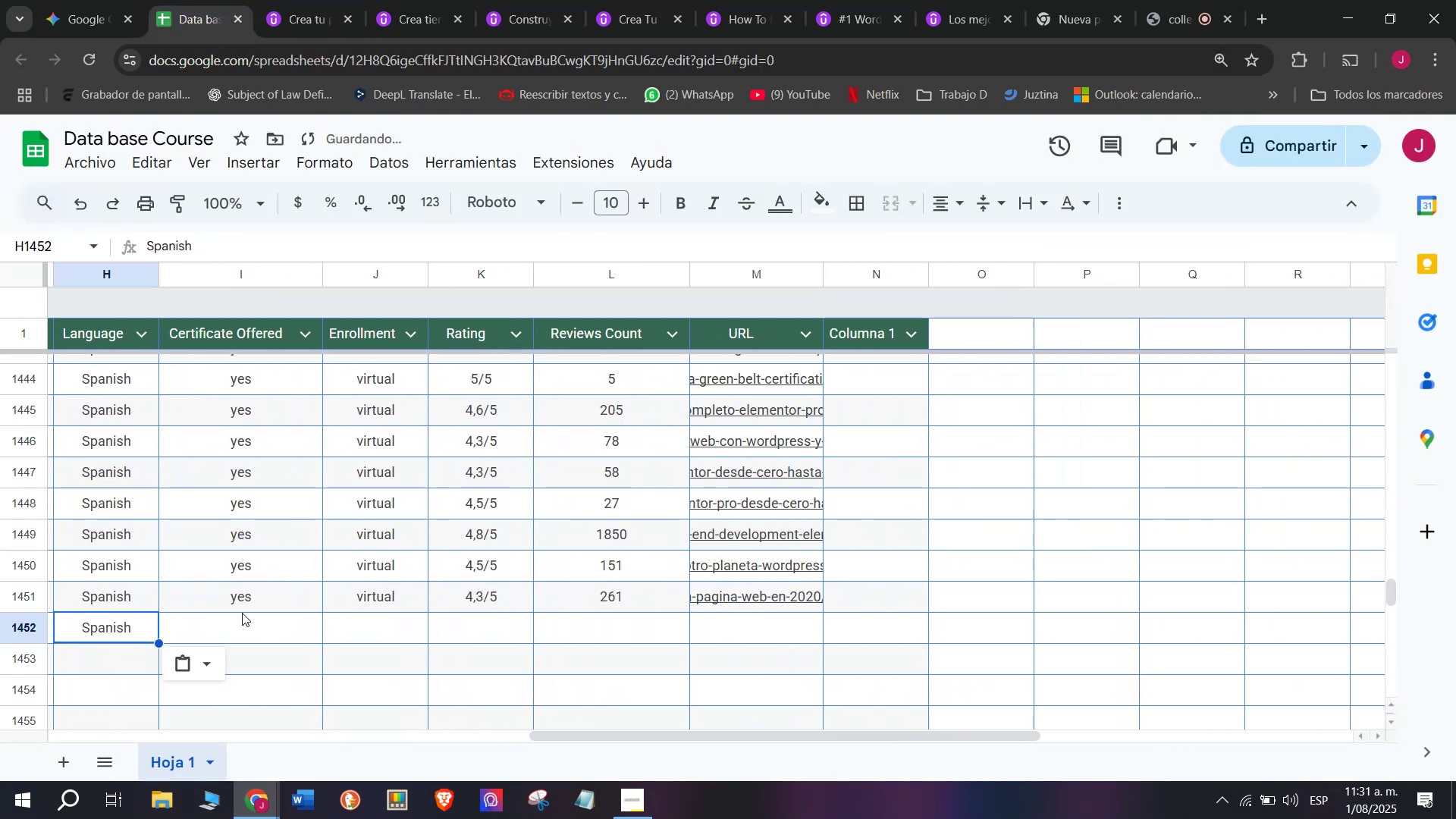 
triple_click([242, 613])
 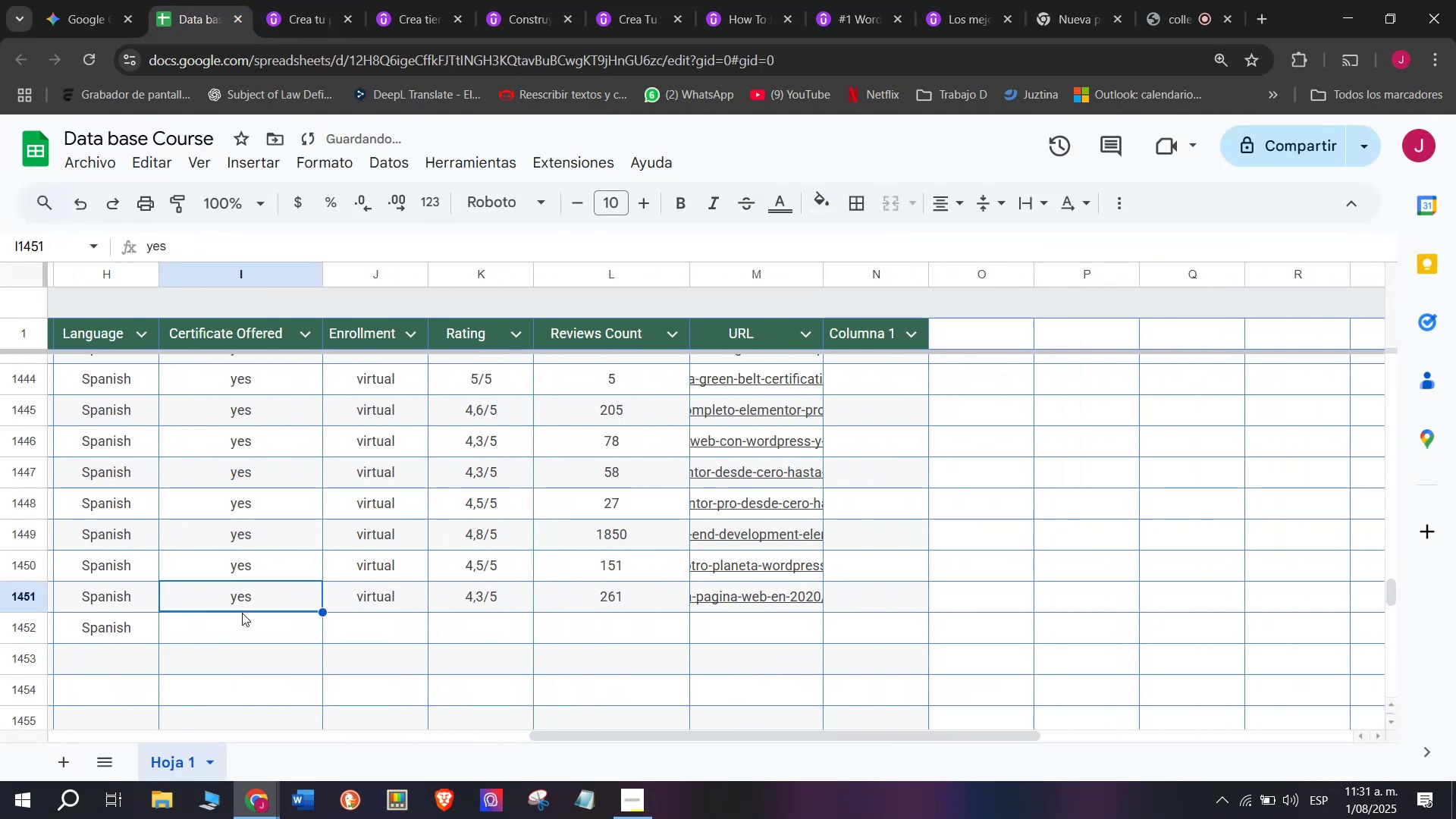 
key(Control+ControlLeft)
 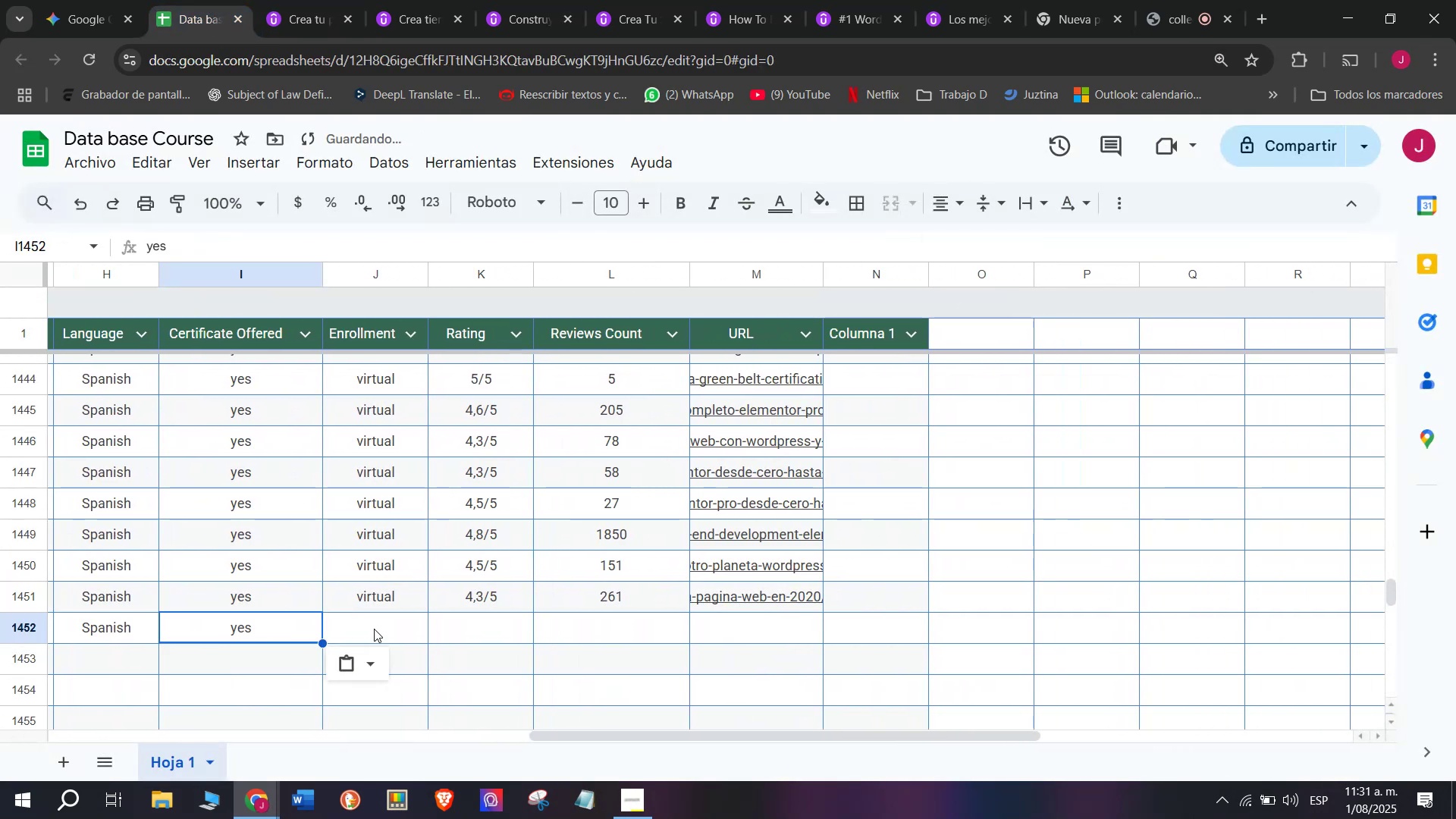 
key(Break)
 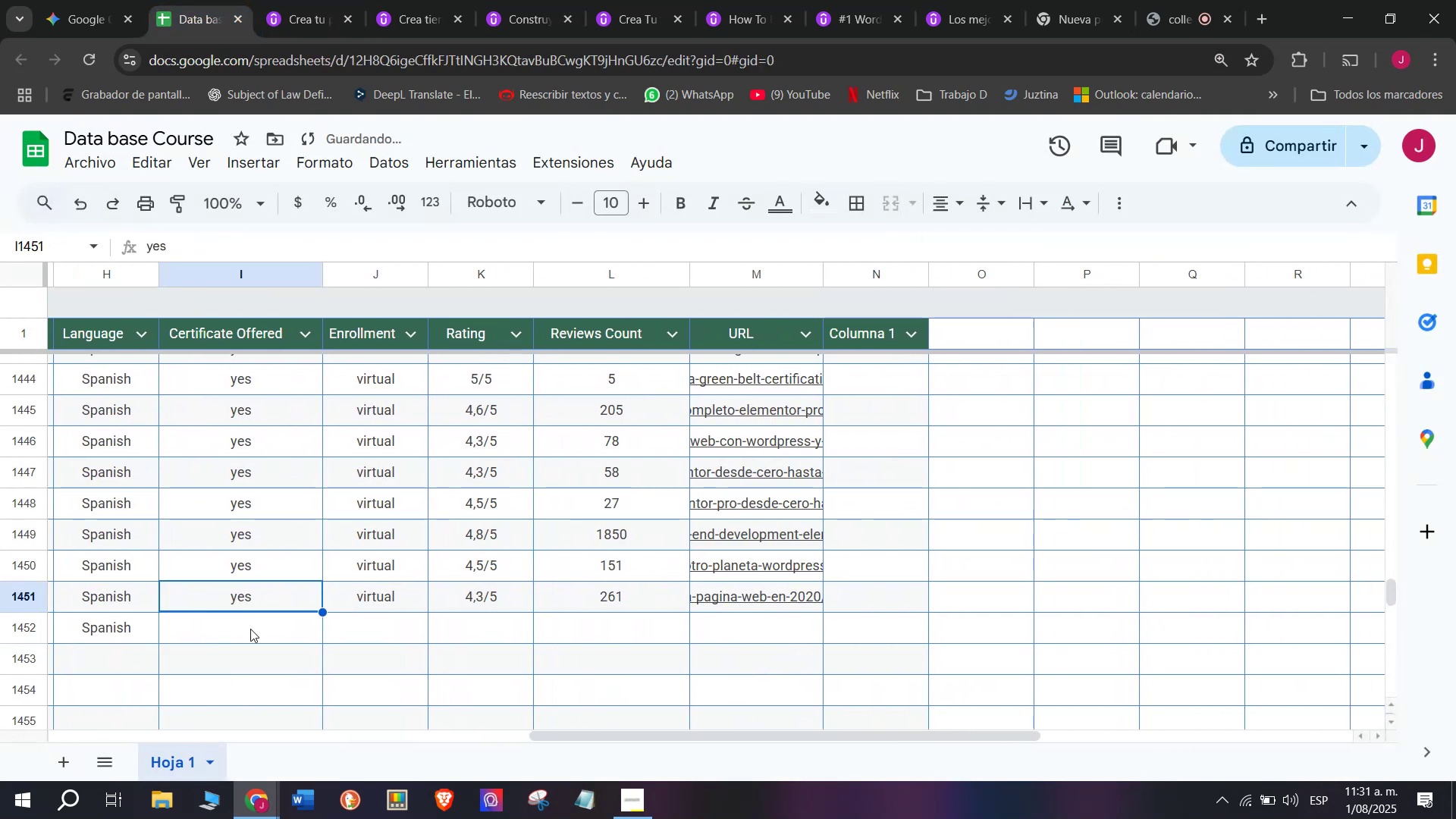 
key(Control+C)
 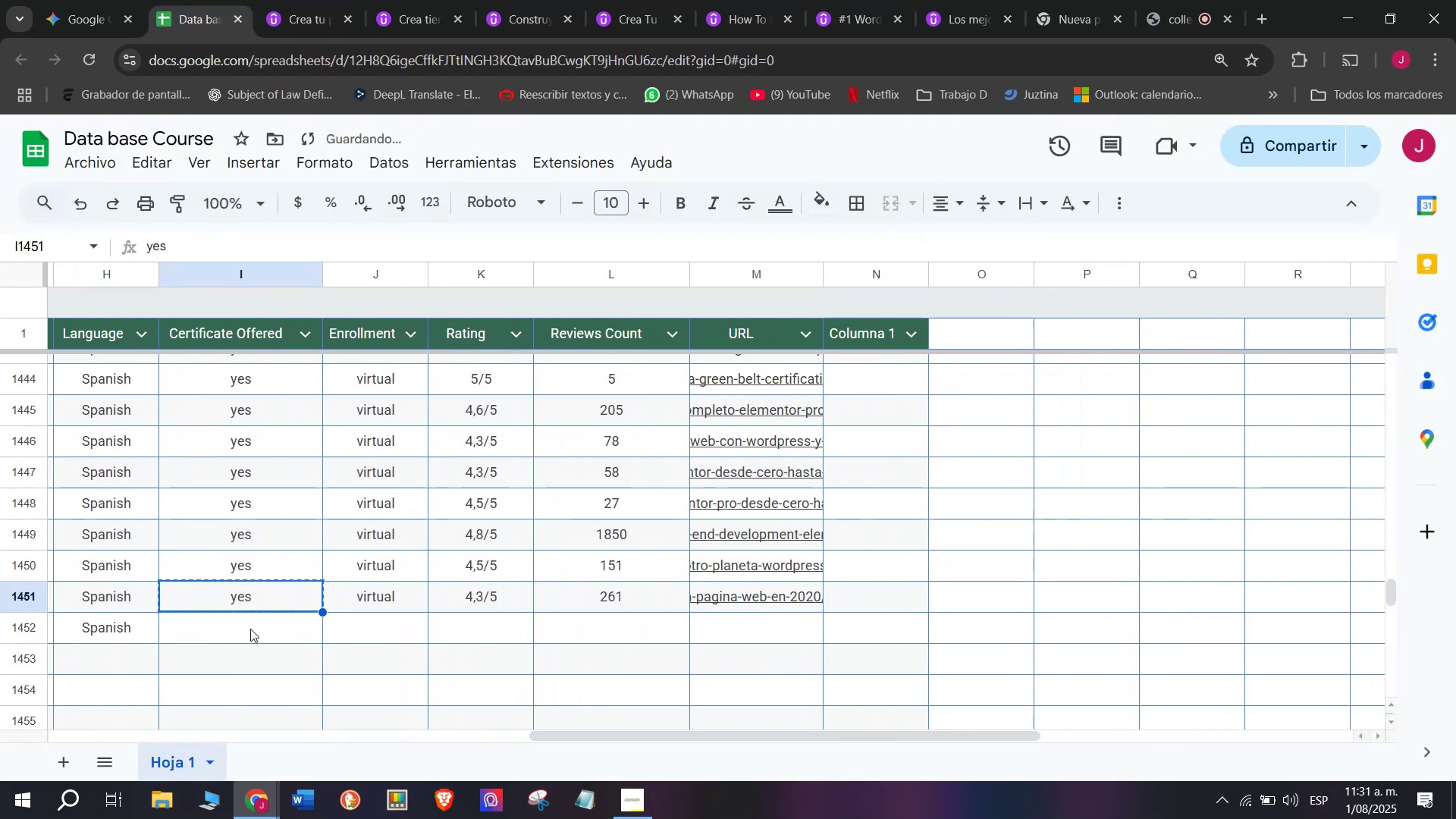 
triple_click([250, 629])
 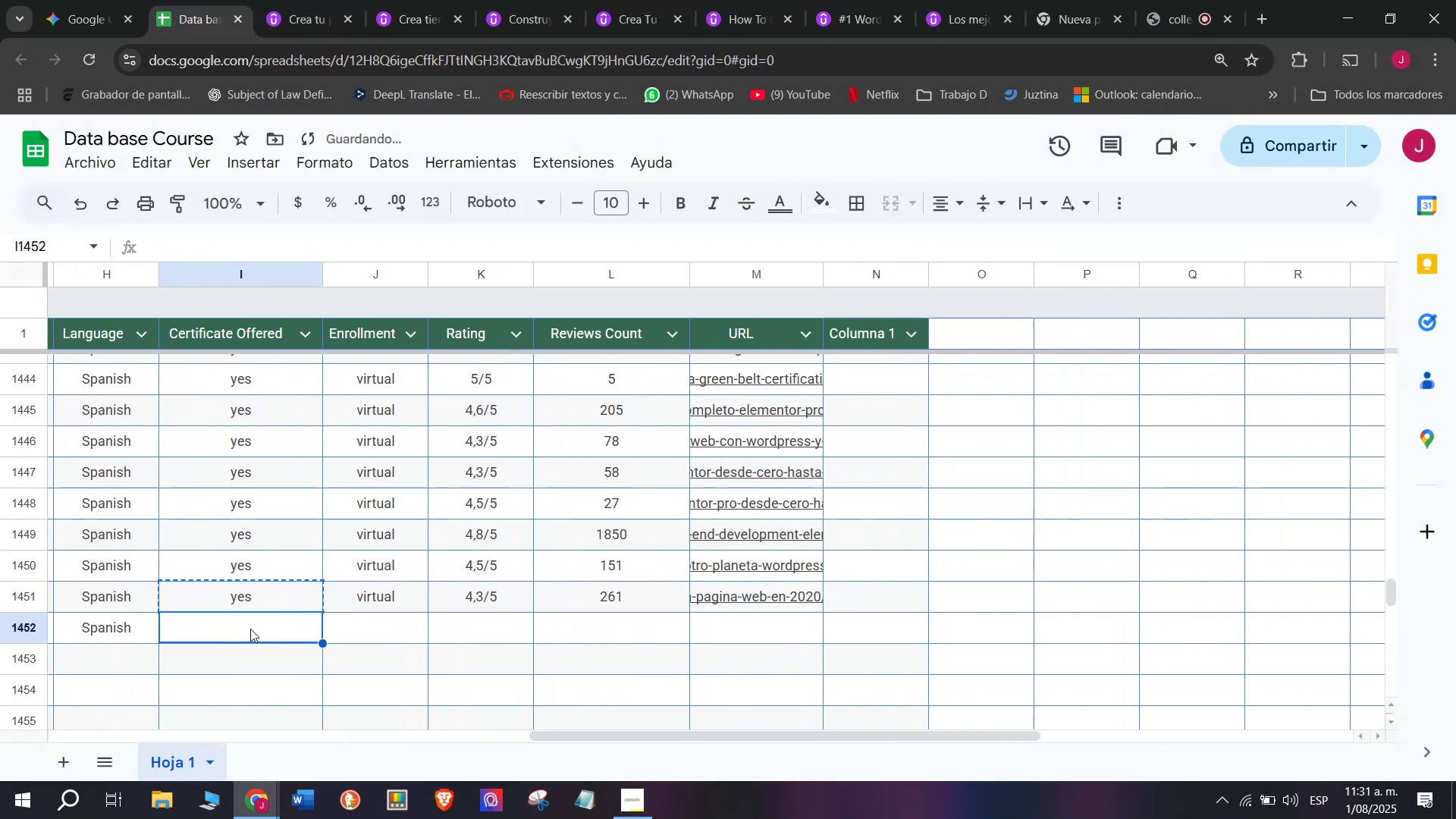 
key(Z)
 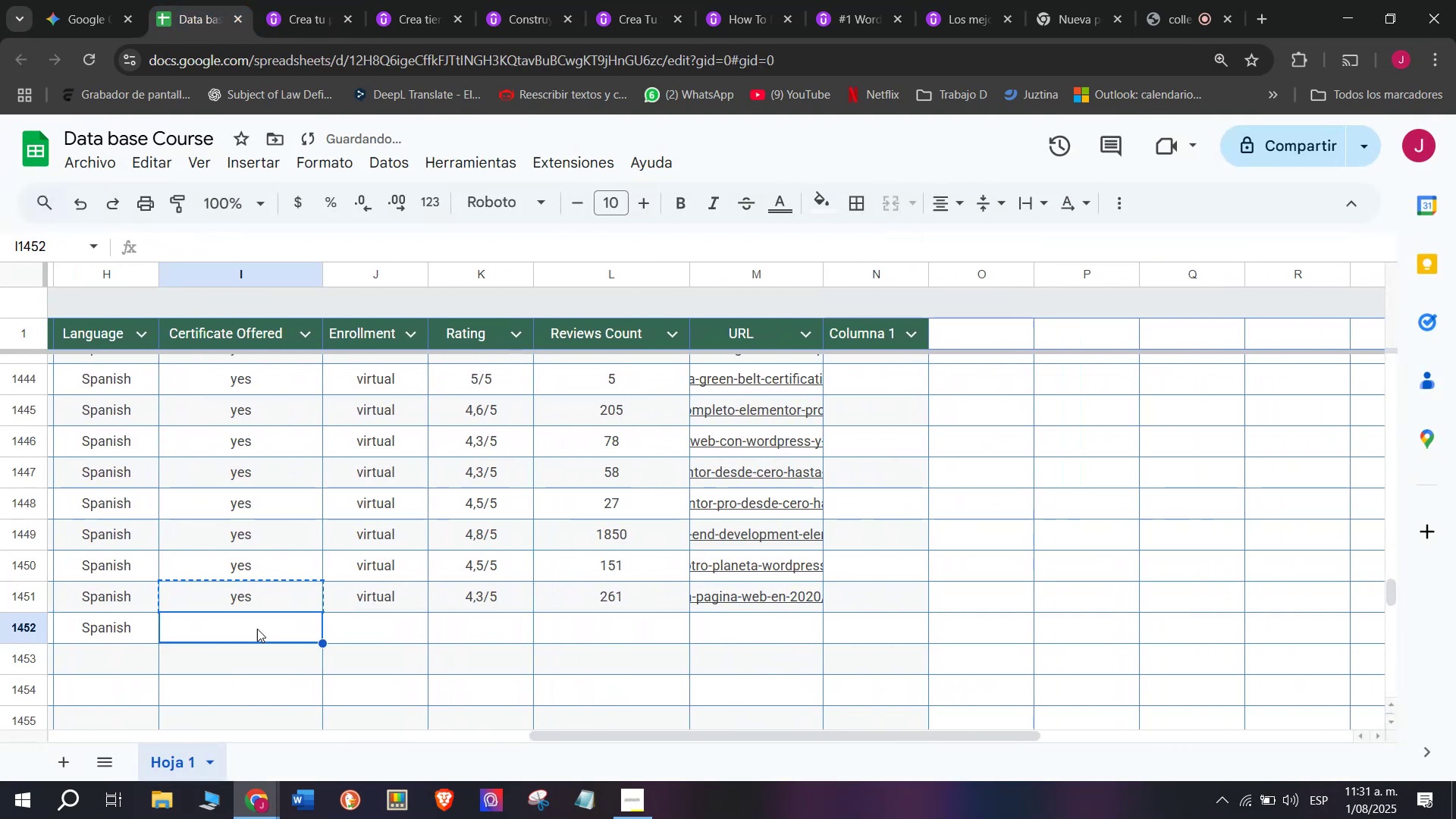 
key(Control+ControlLeft)
 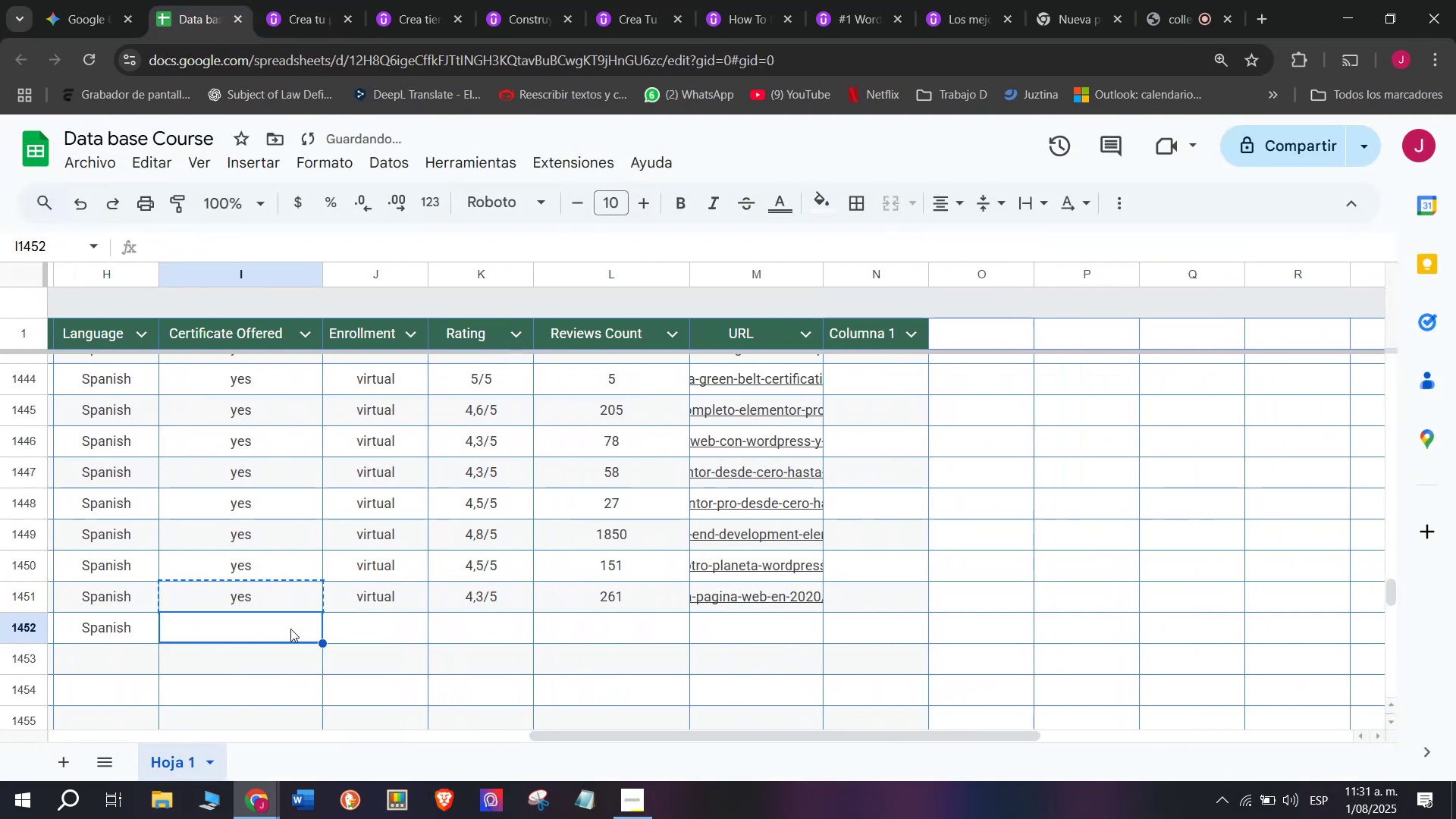 
key(Control+V)
 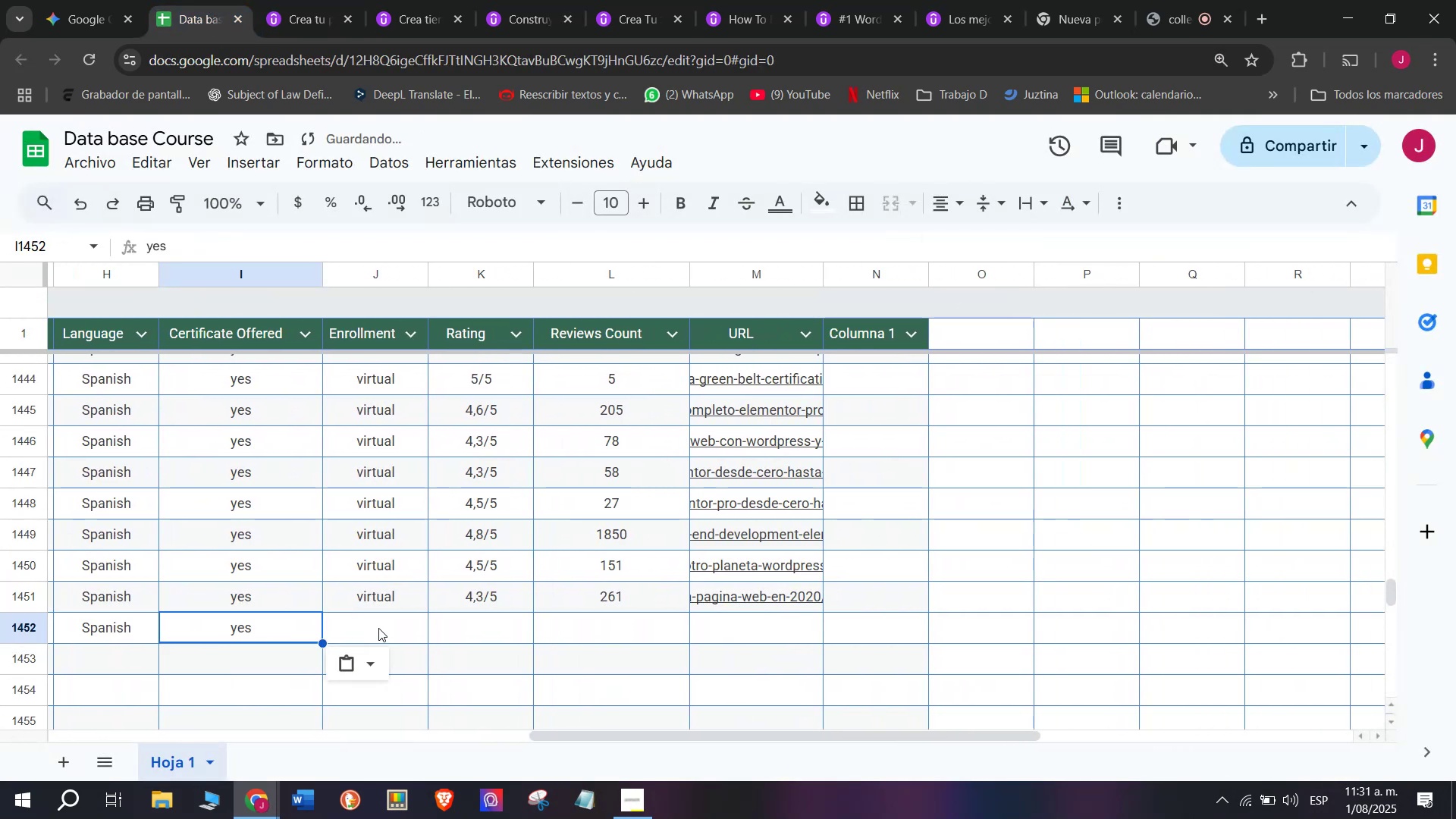 
triple_click([378, 626])
 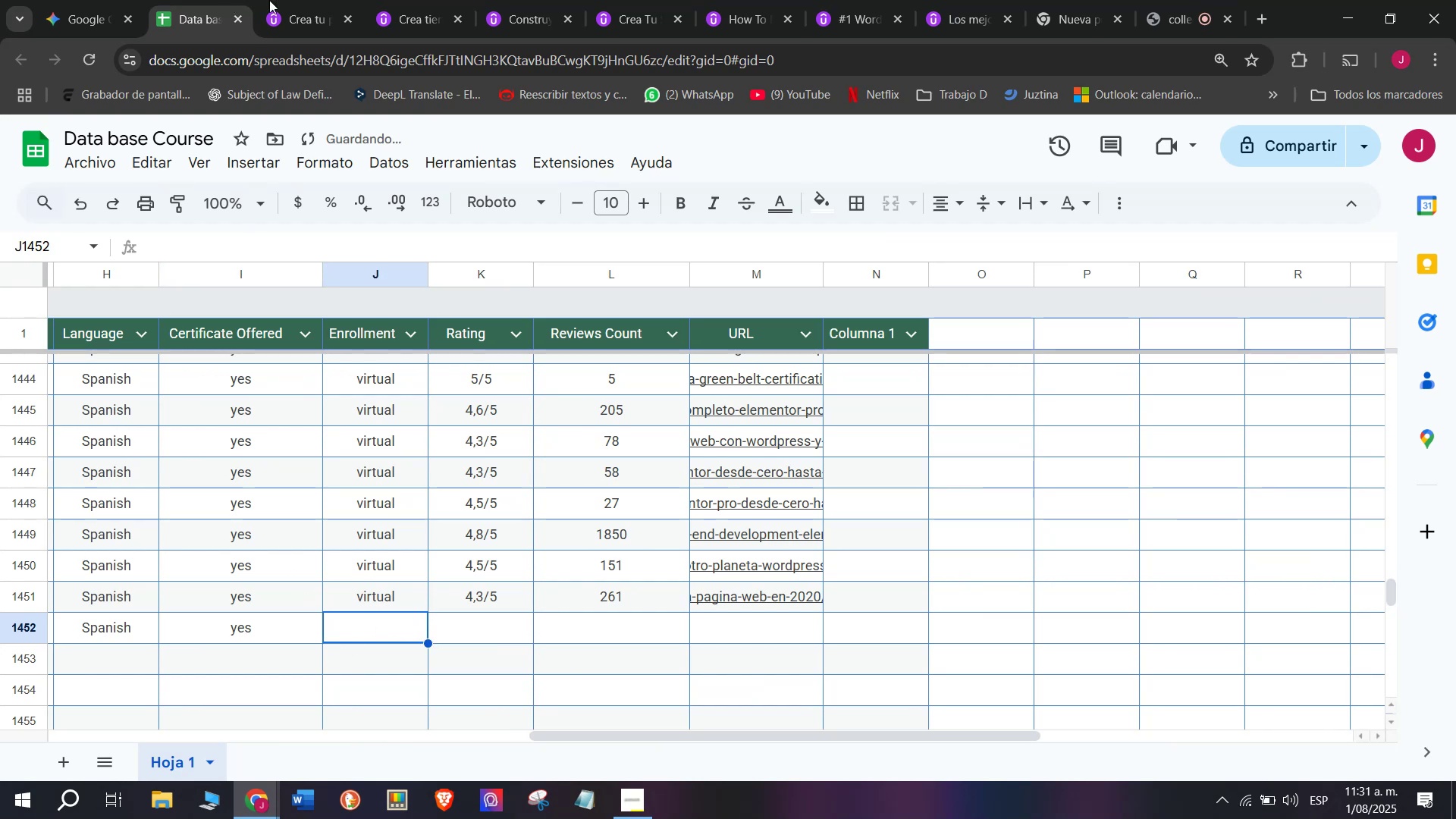 
left_click([303, 0])
 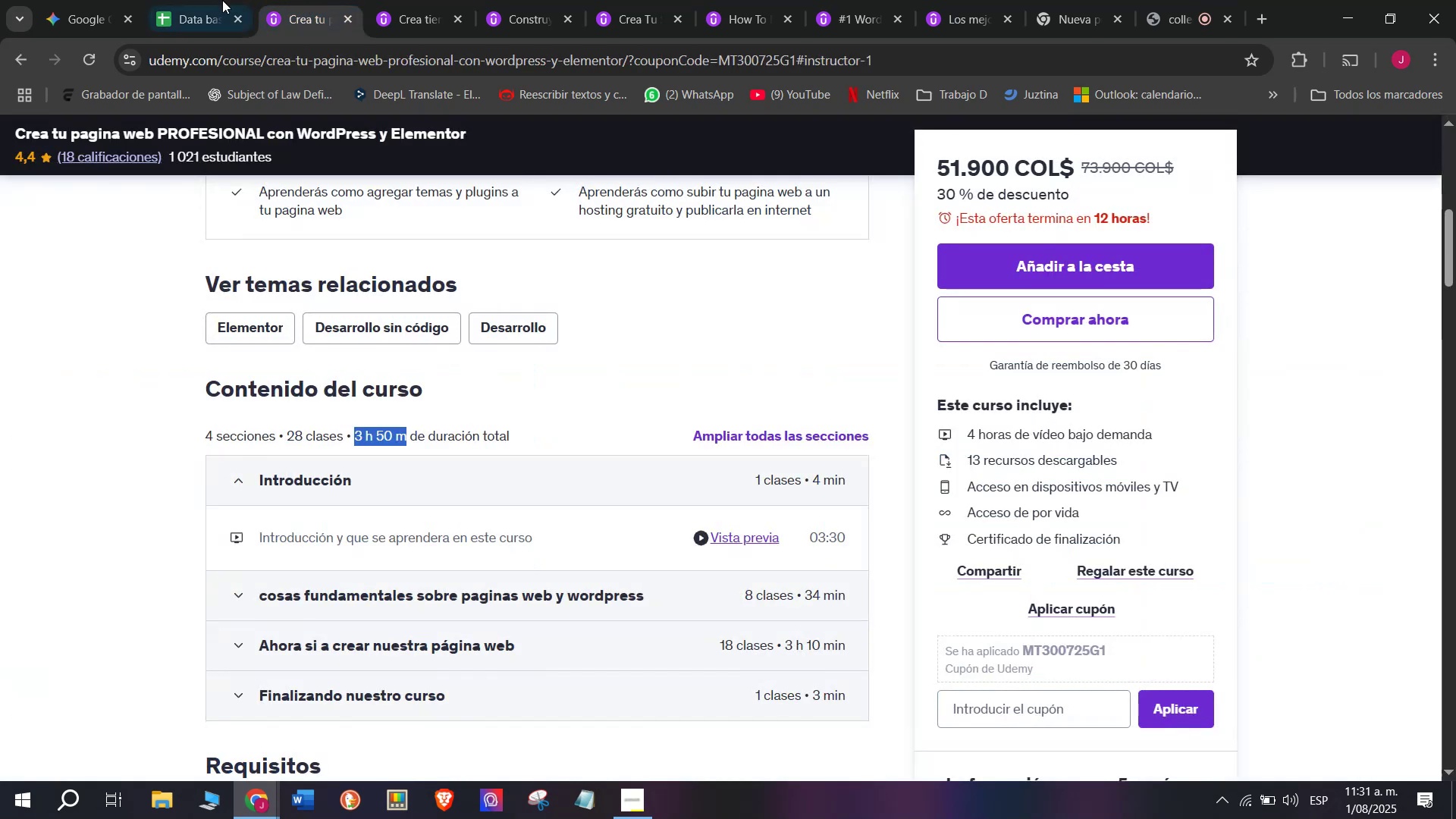 
left_click([220, 0])
 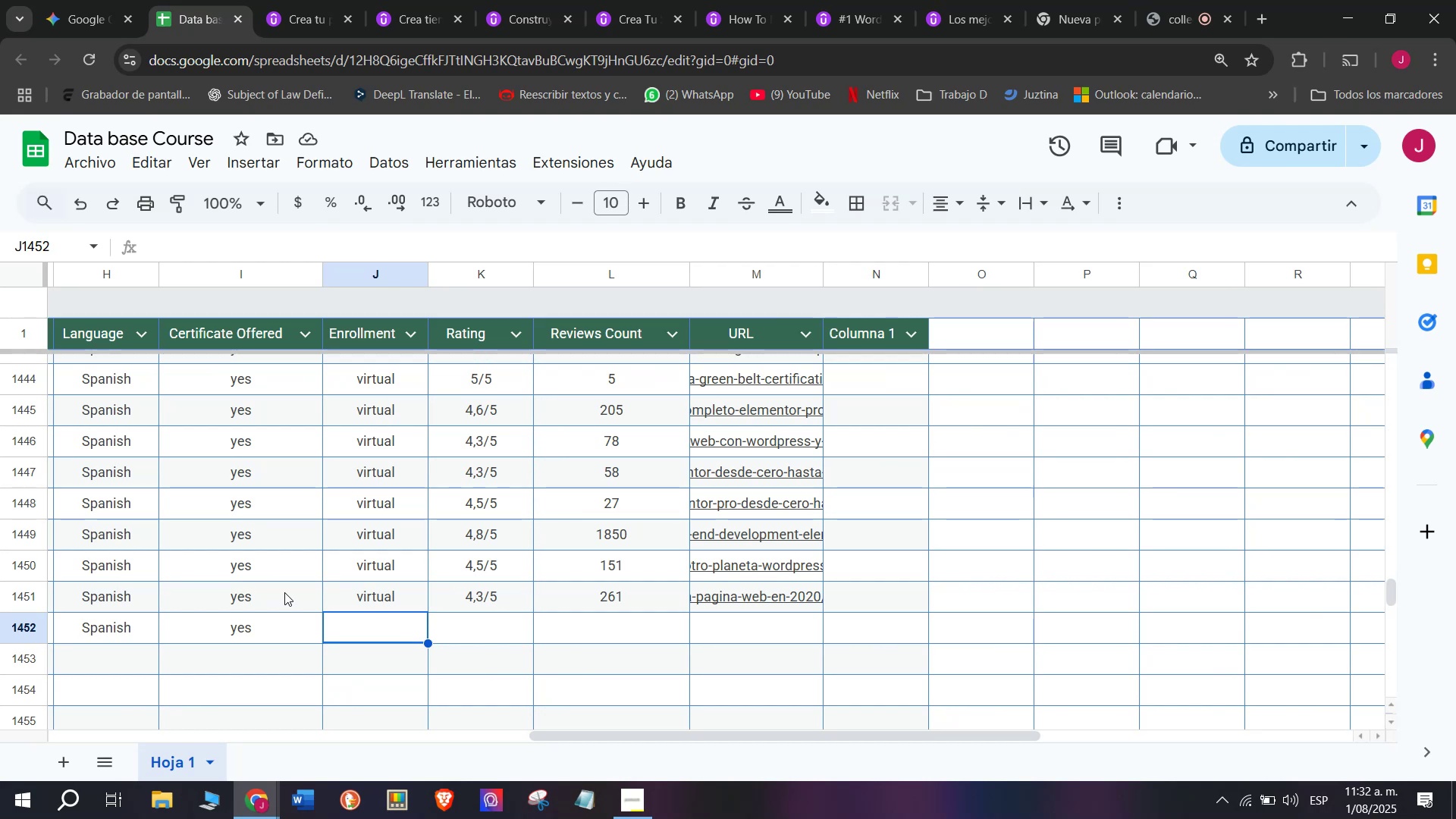 
wait(26.85)
 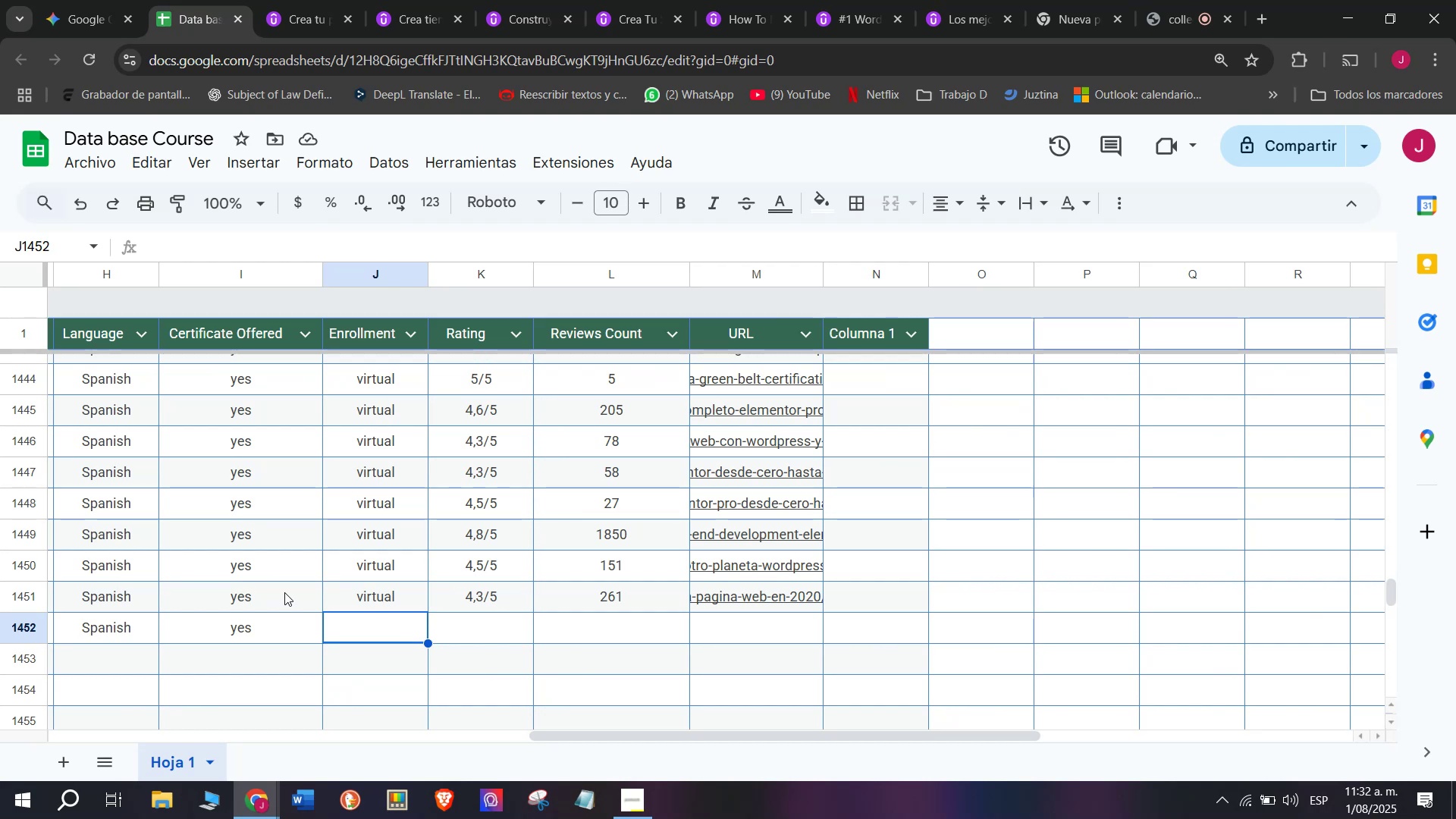 
left_click([385, 582])
 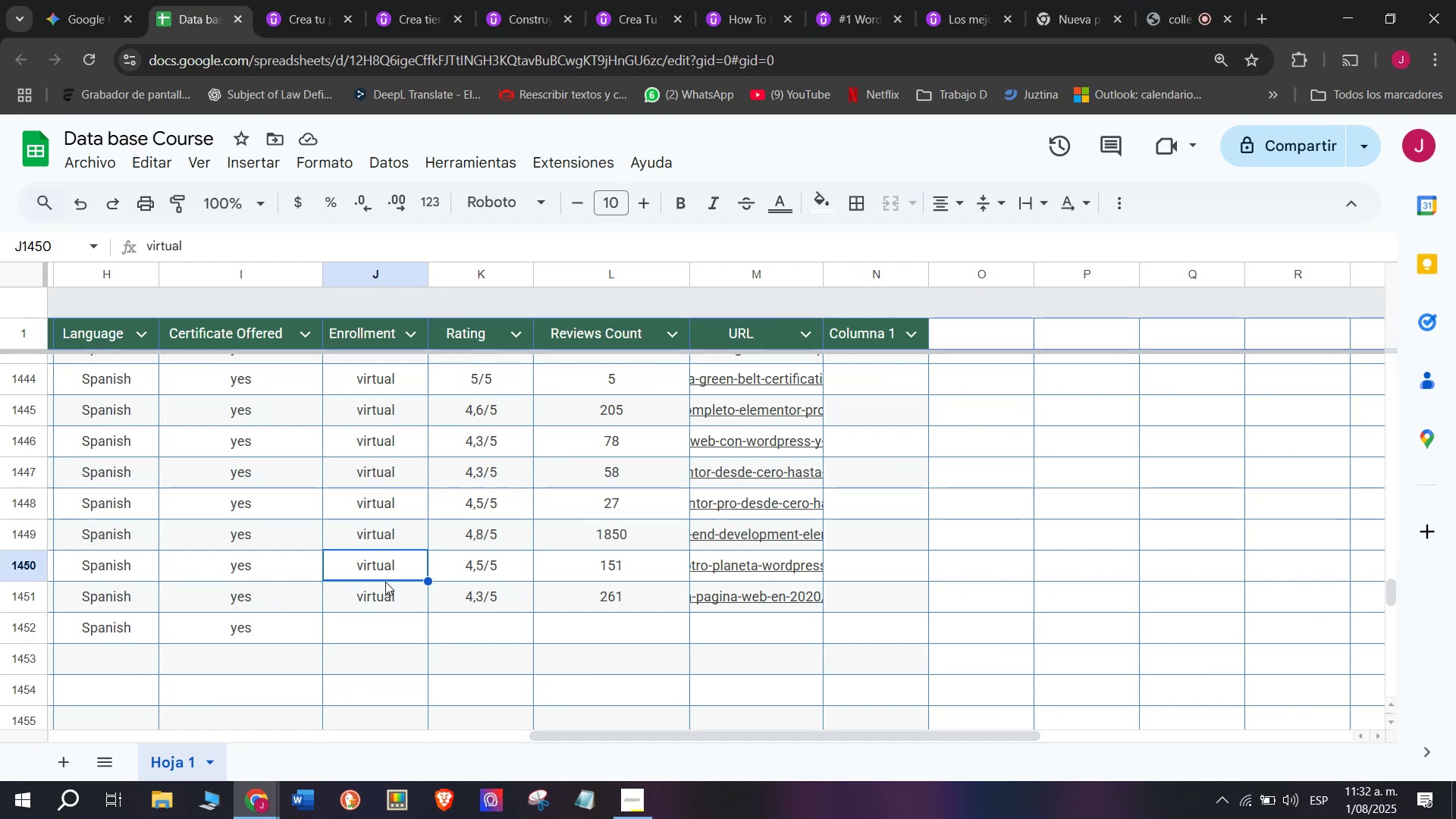 
key(Break)
 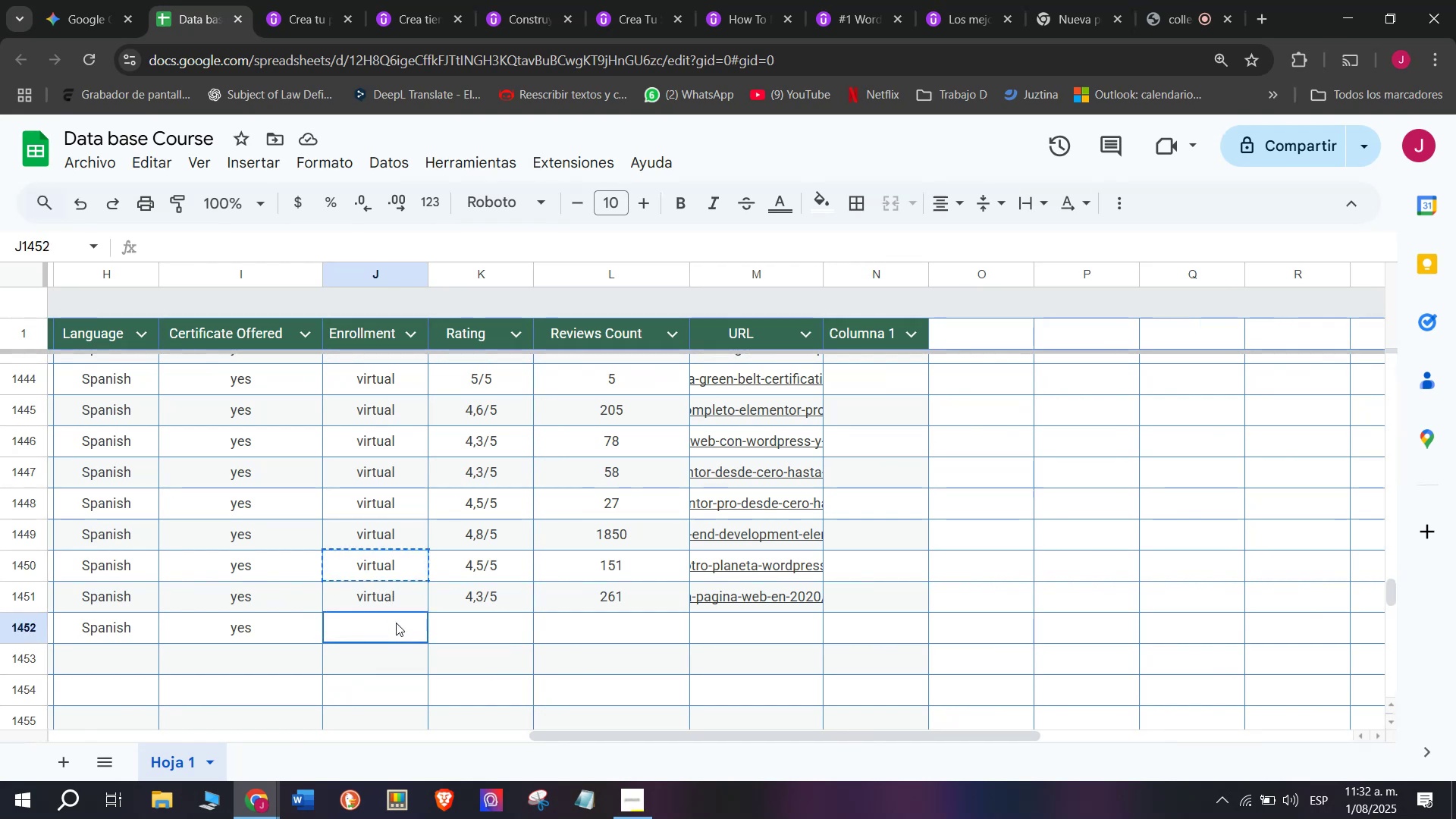 
key(Control+ControlLeft)
 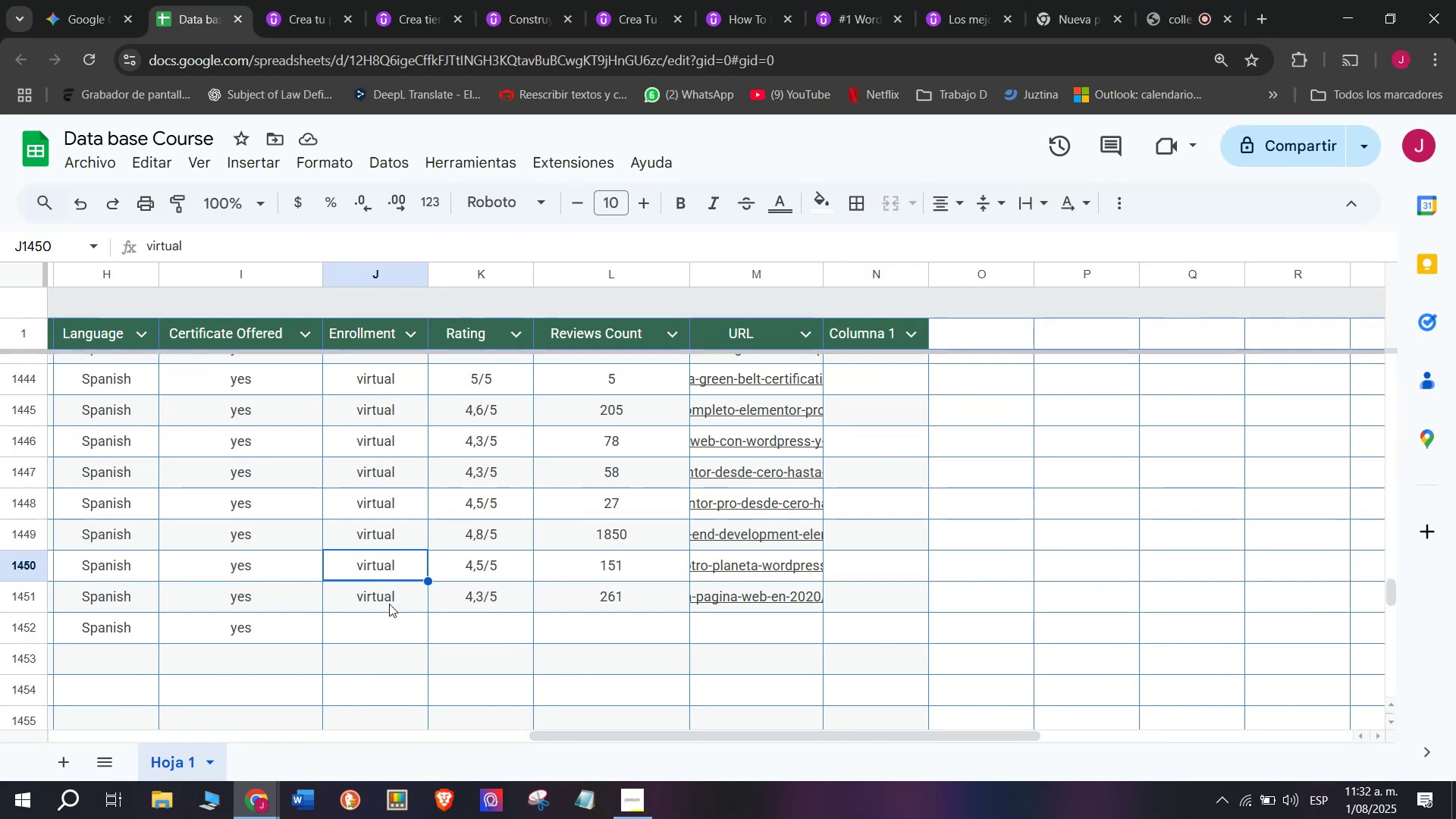 
key(Control+C)
 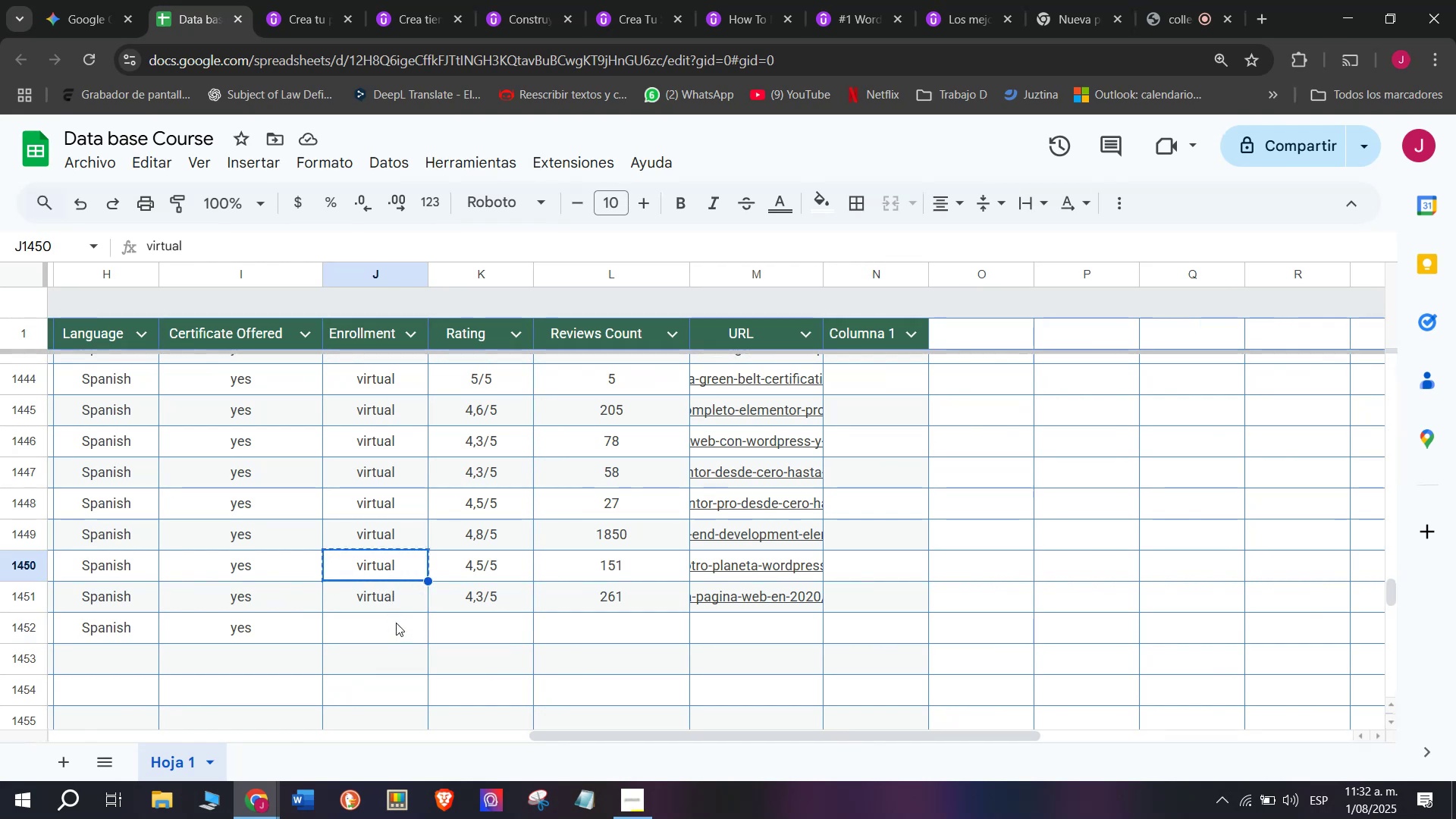 
left_click([396, 623])
 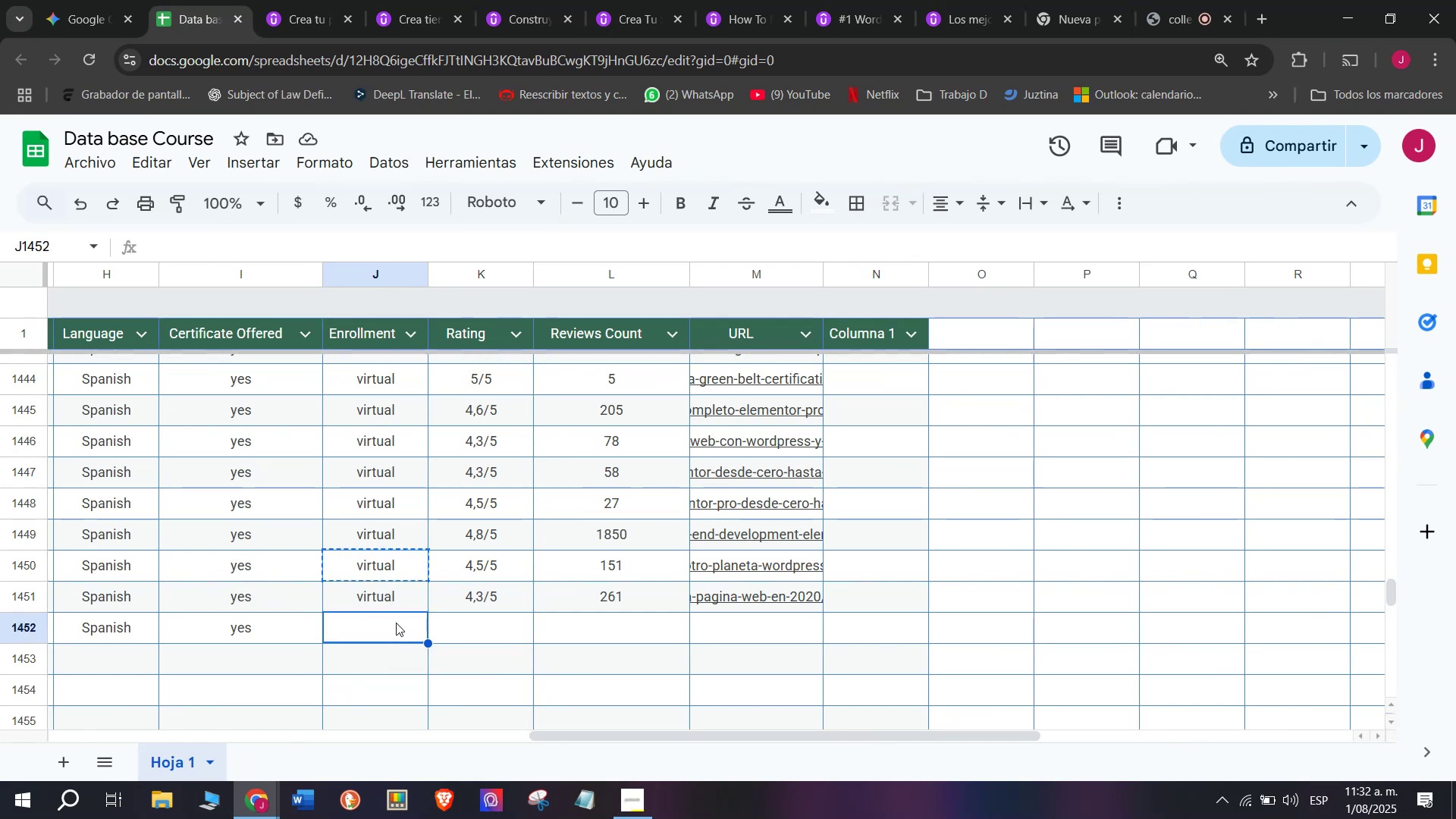 
key(Z)
 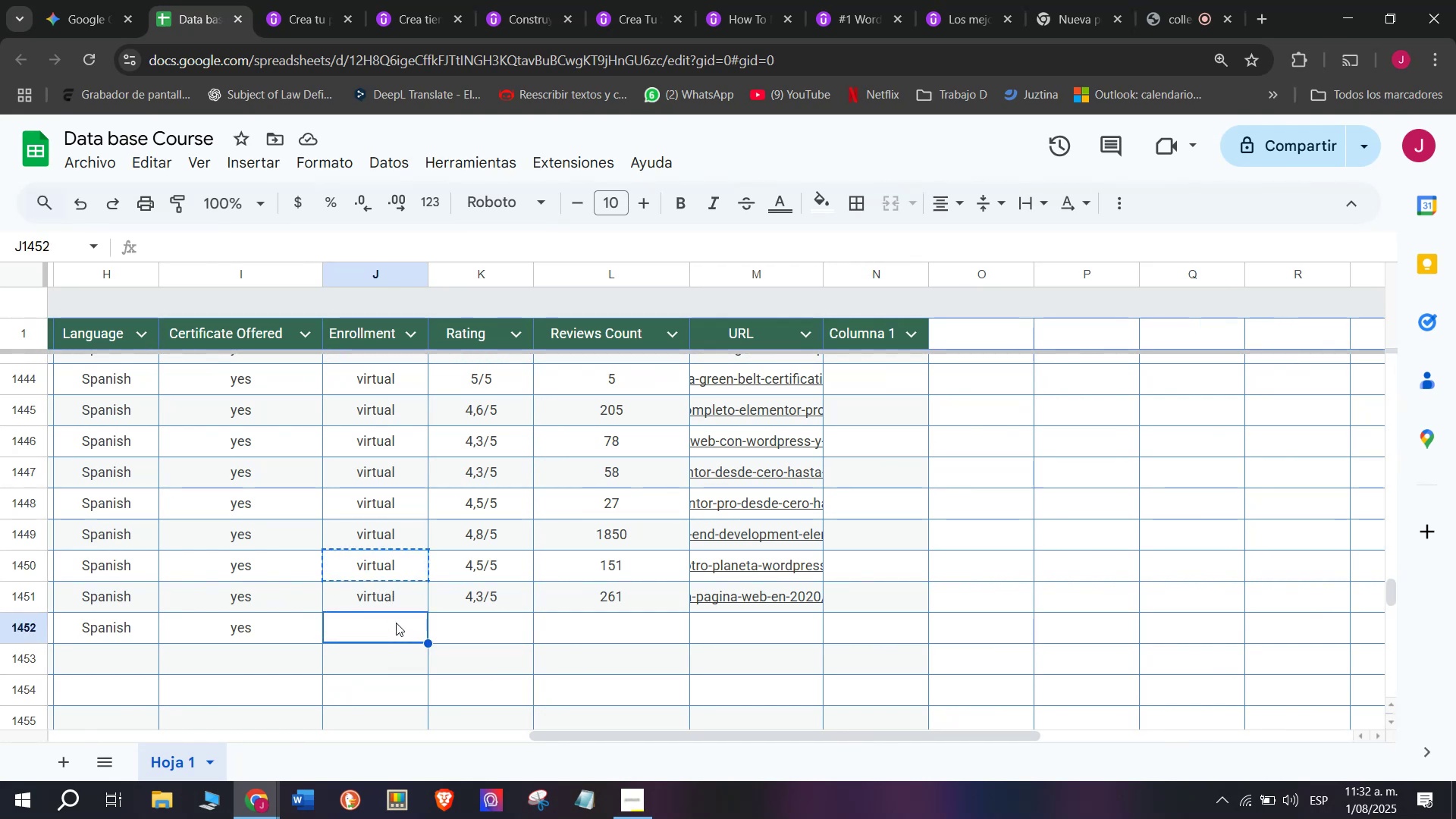 
key(Control+ControlLeft)
 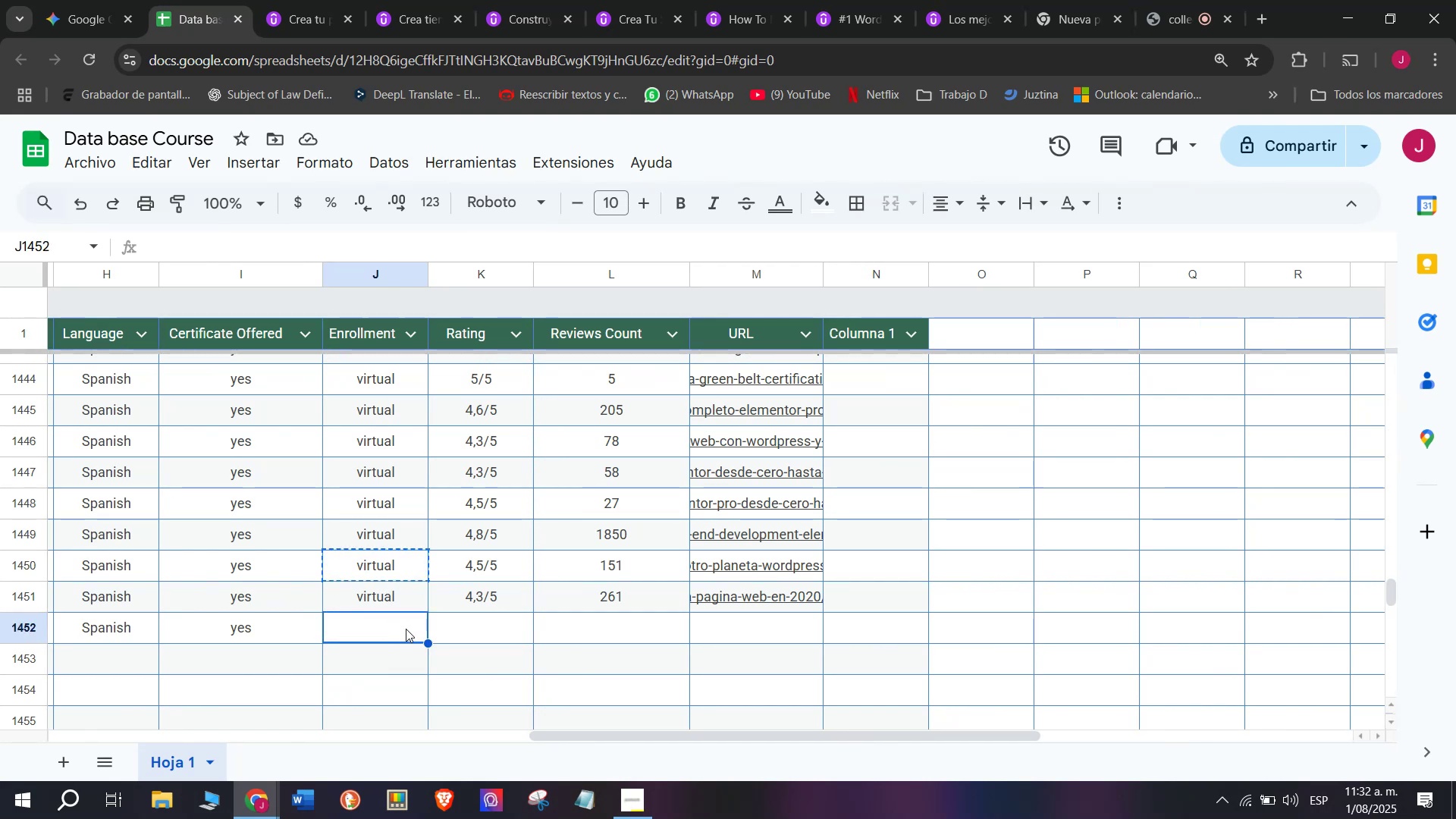 
key(Control+V)
 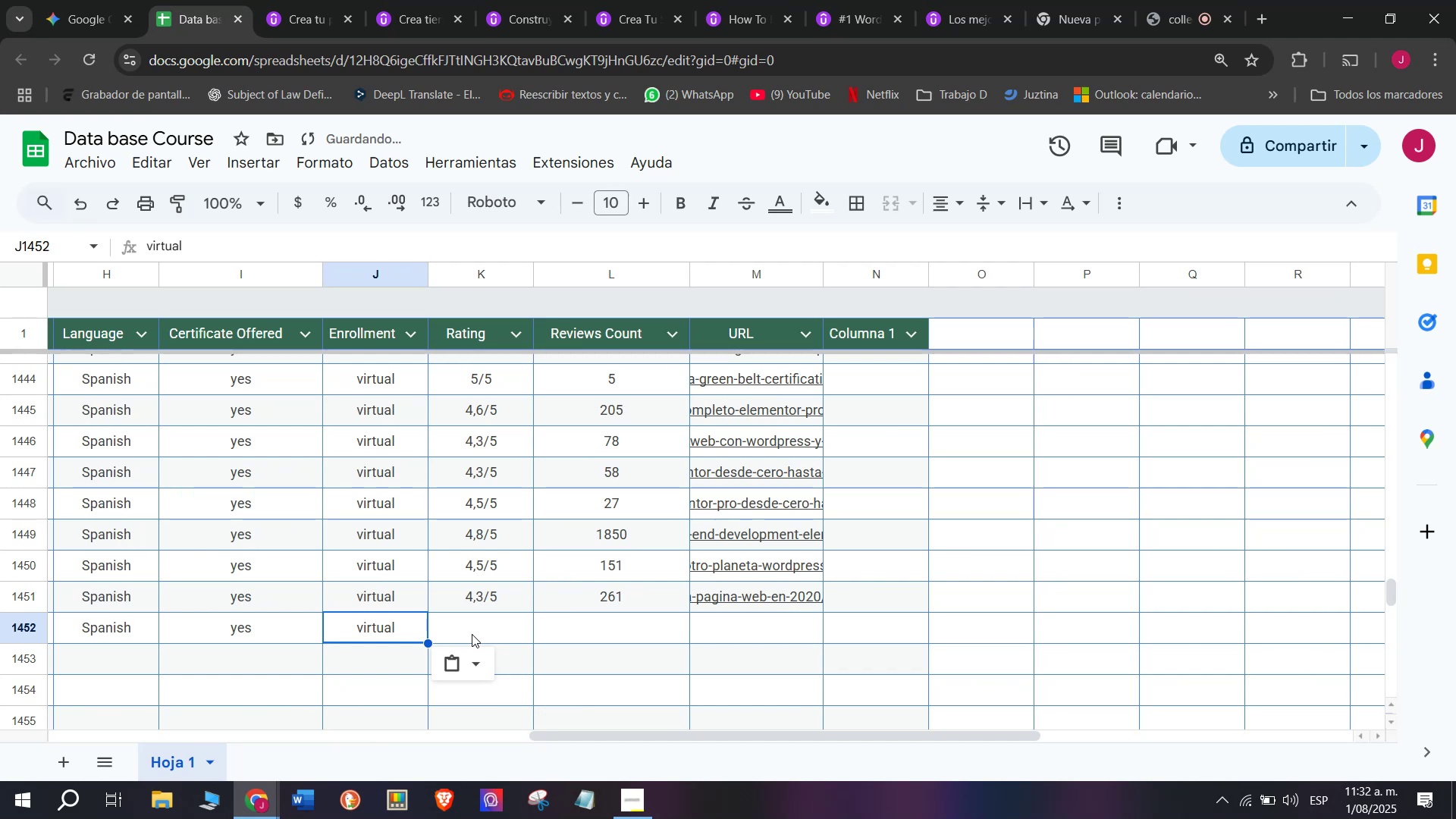 
left_click([474, 634])
 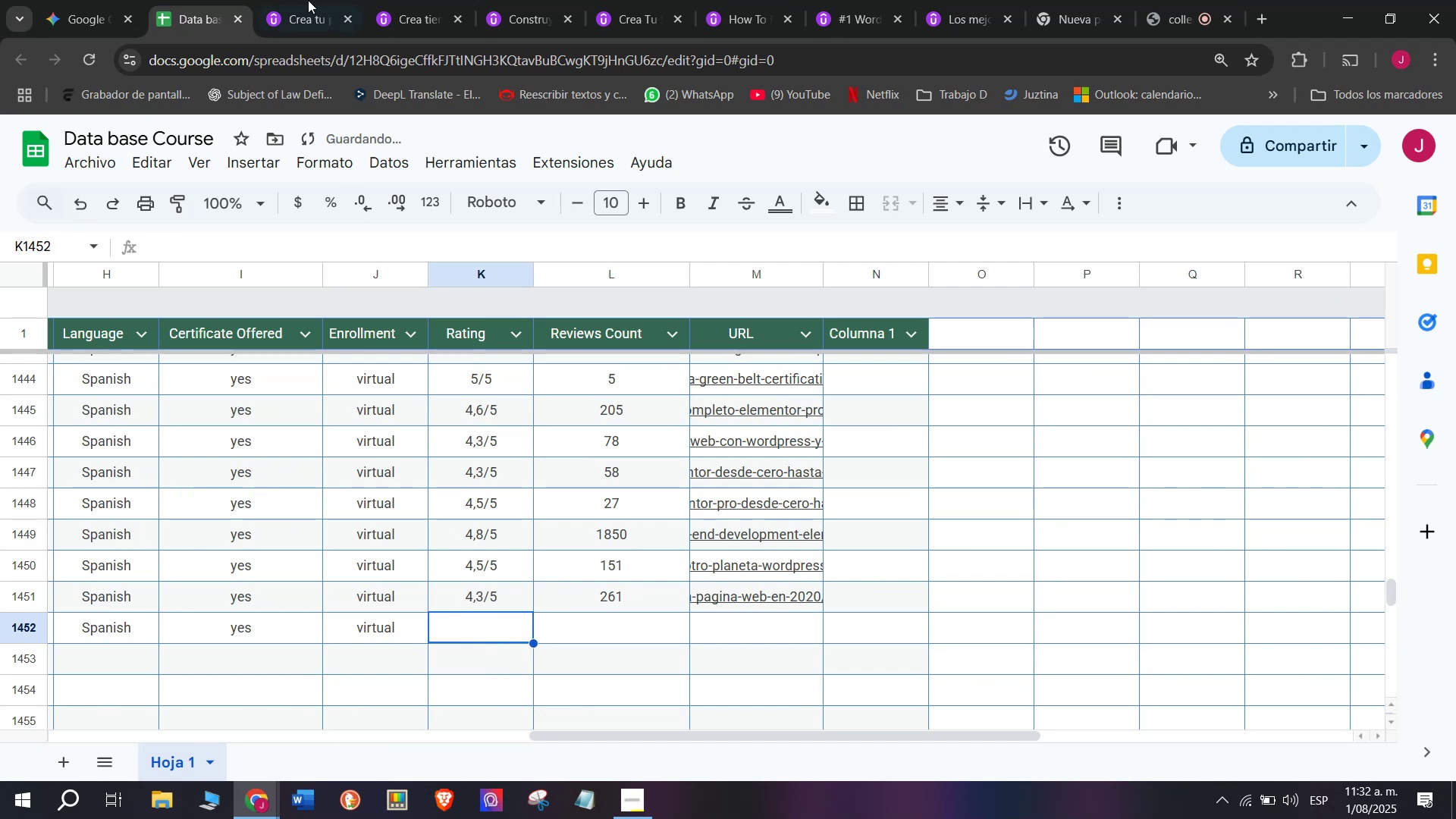 
left_click([313, 0])
 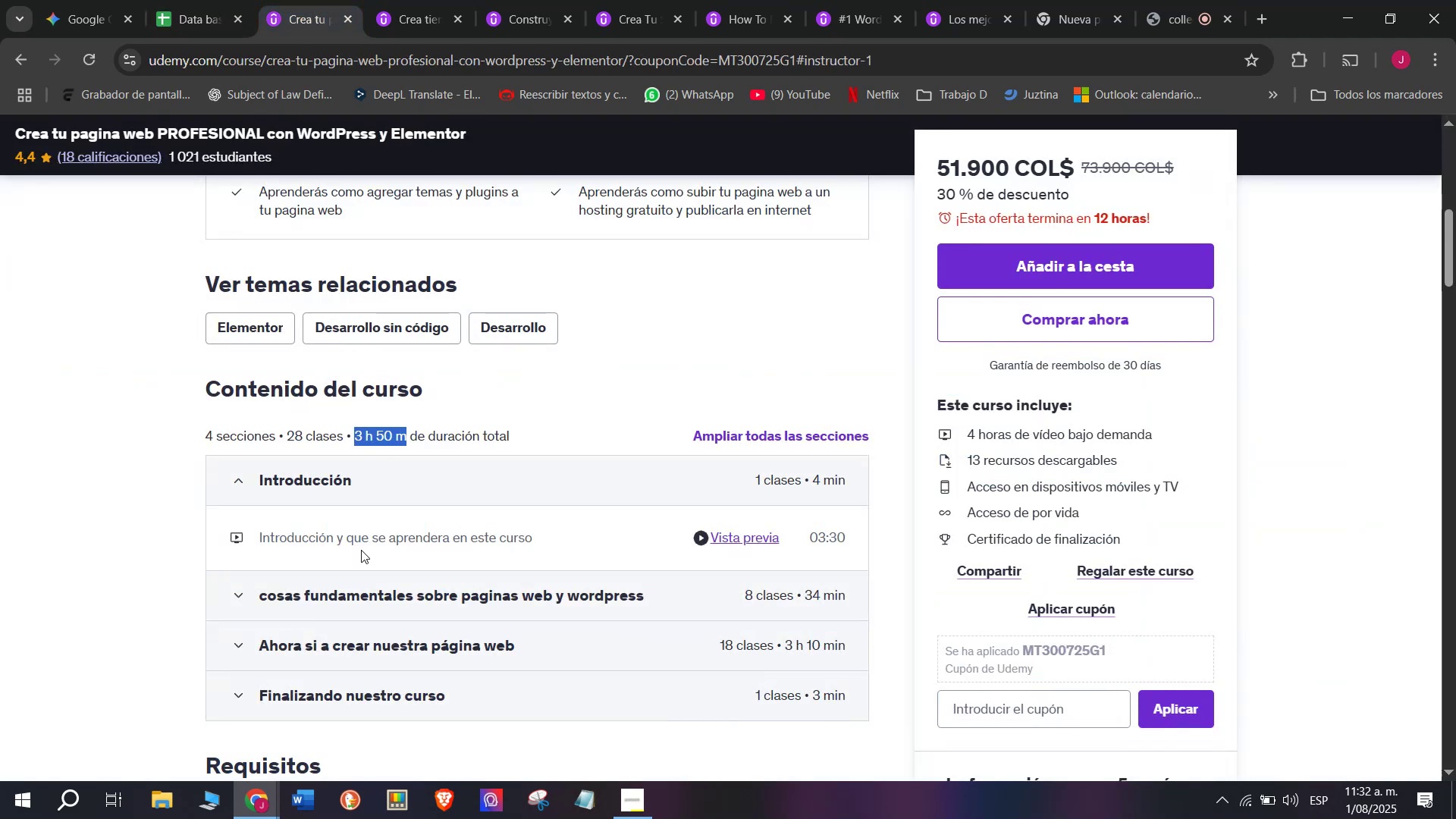 
scroll: coordinate [361, 550], scroll_direction: up, amount: 4.0
 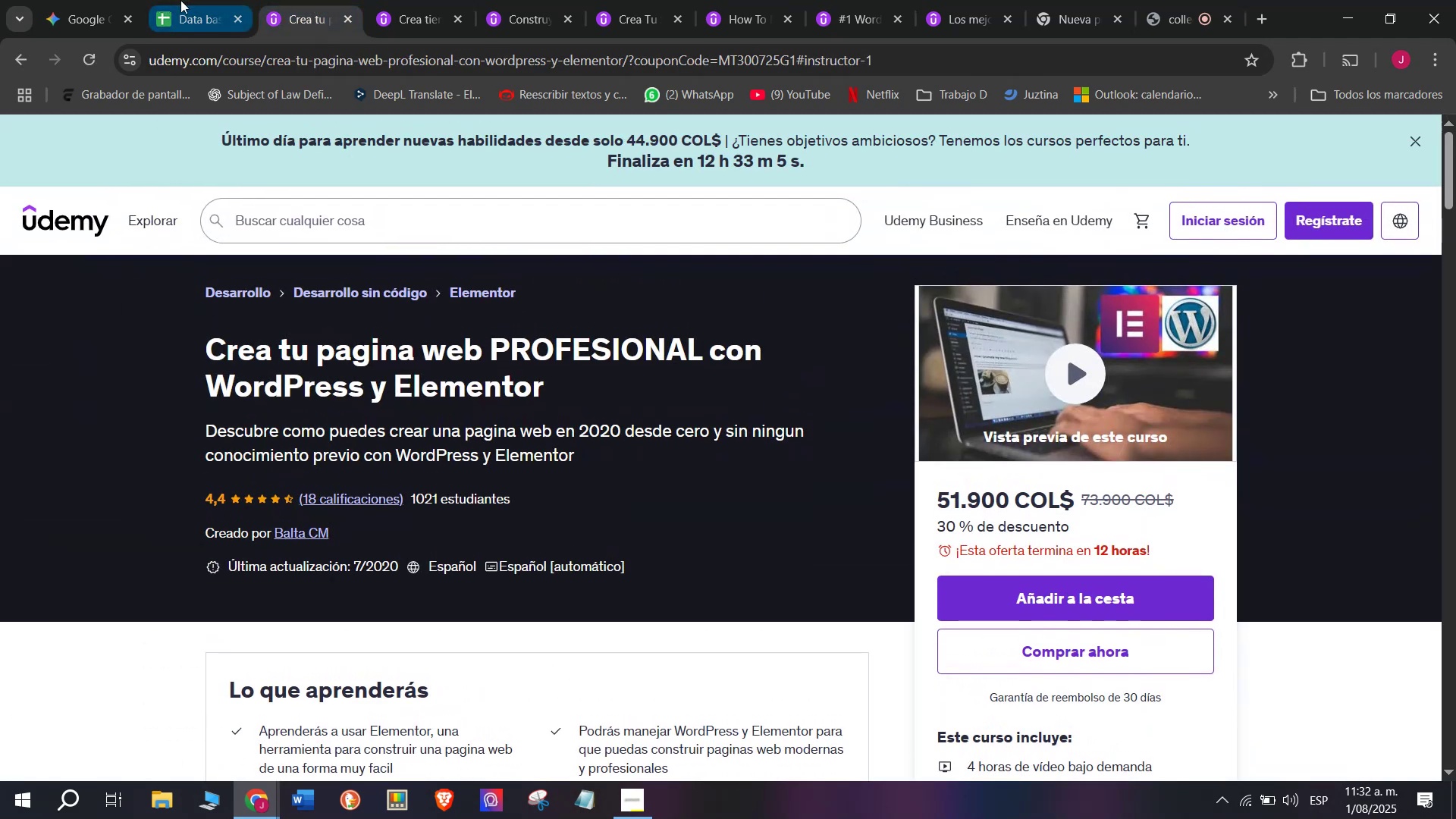 
left_click([180, 0])
 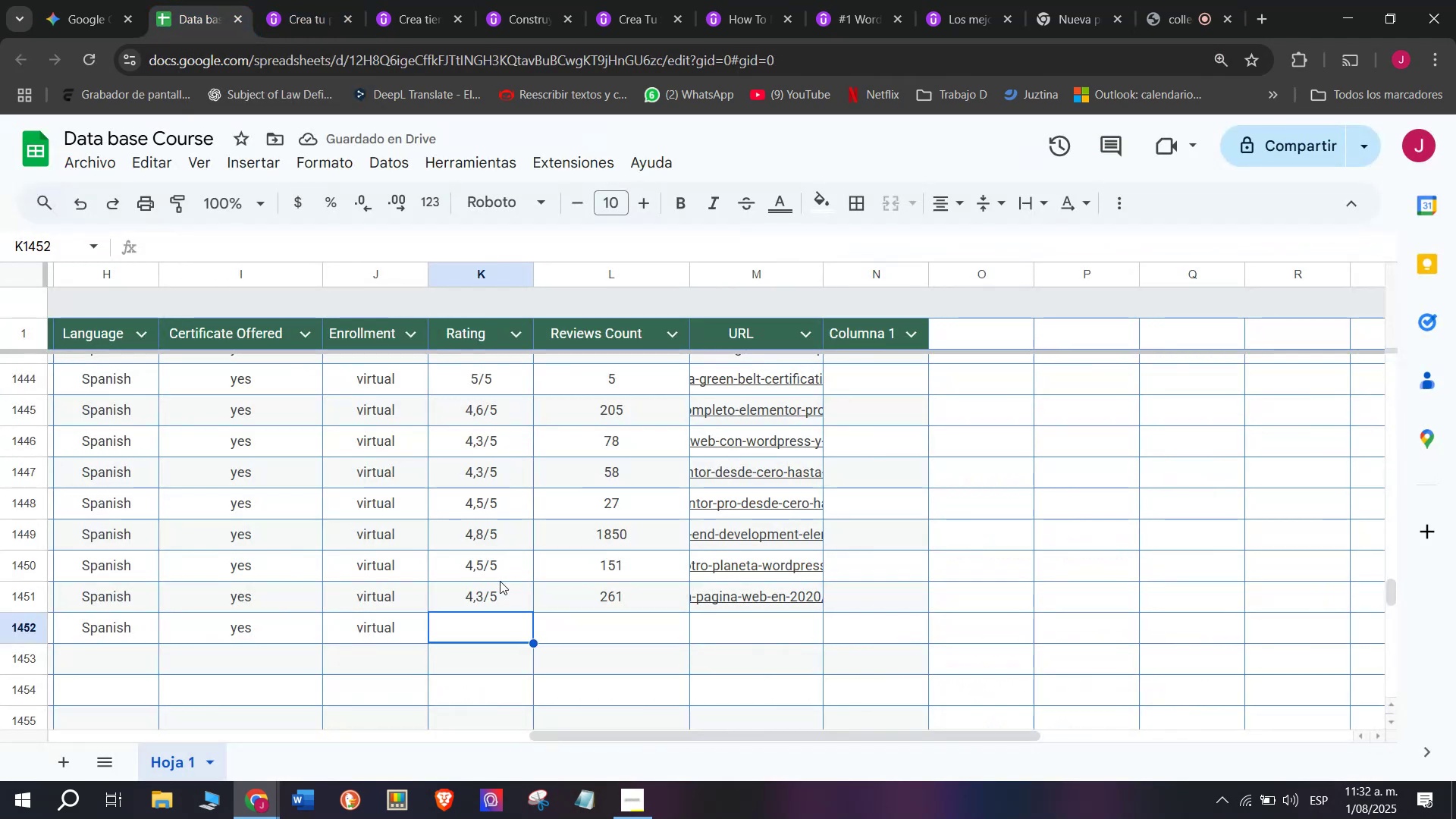 
double_click([501, 598])
 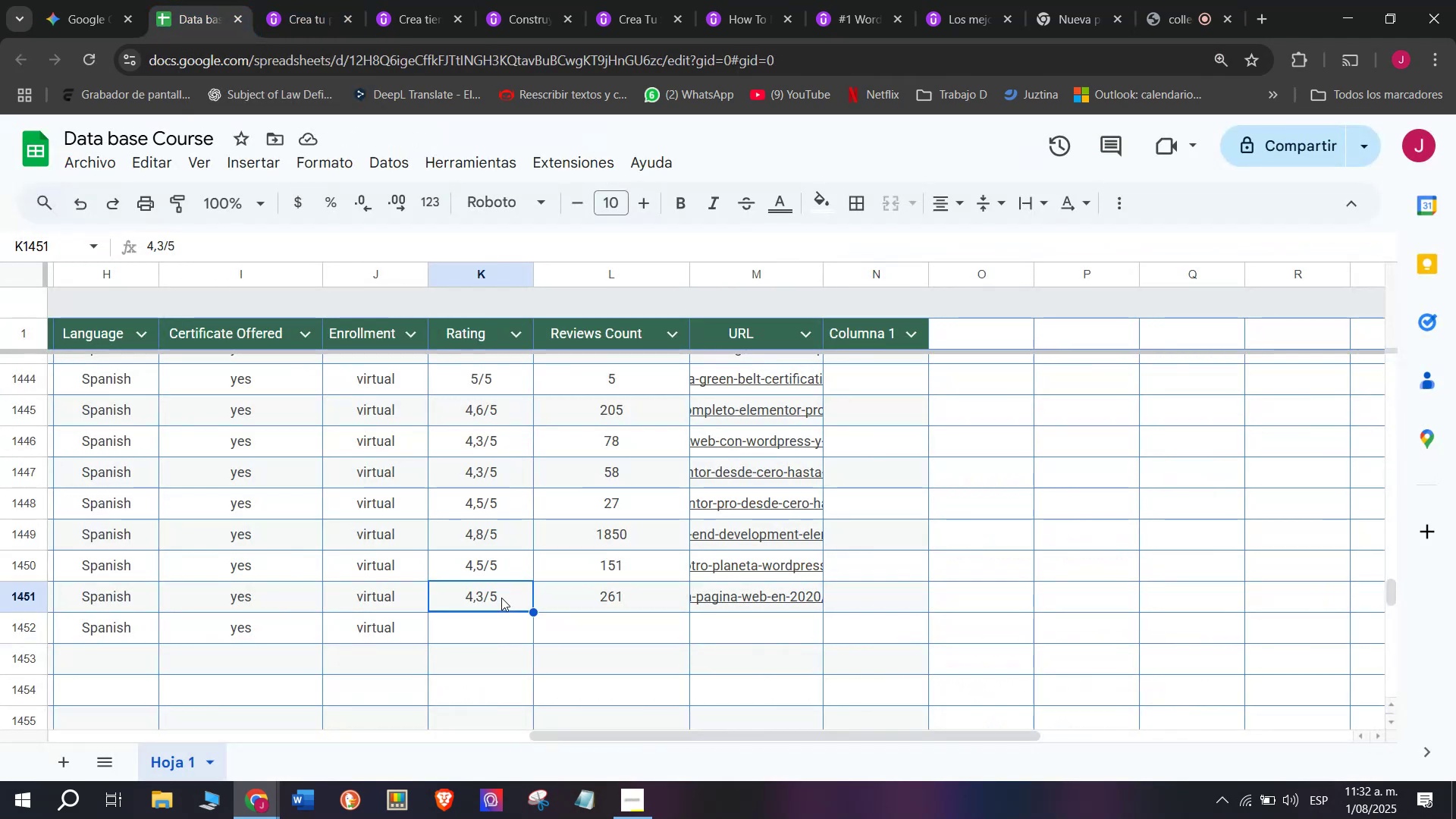 
key(Break)
 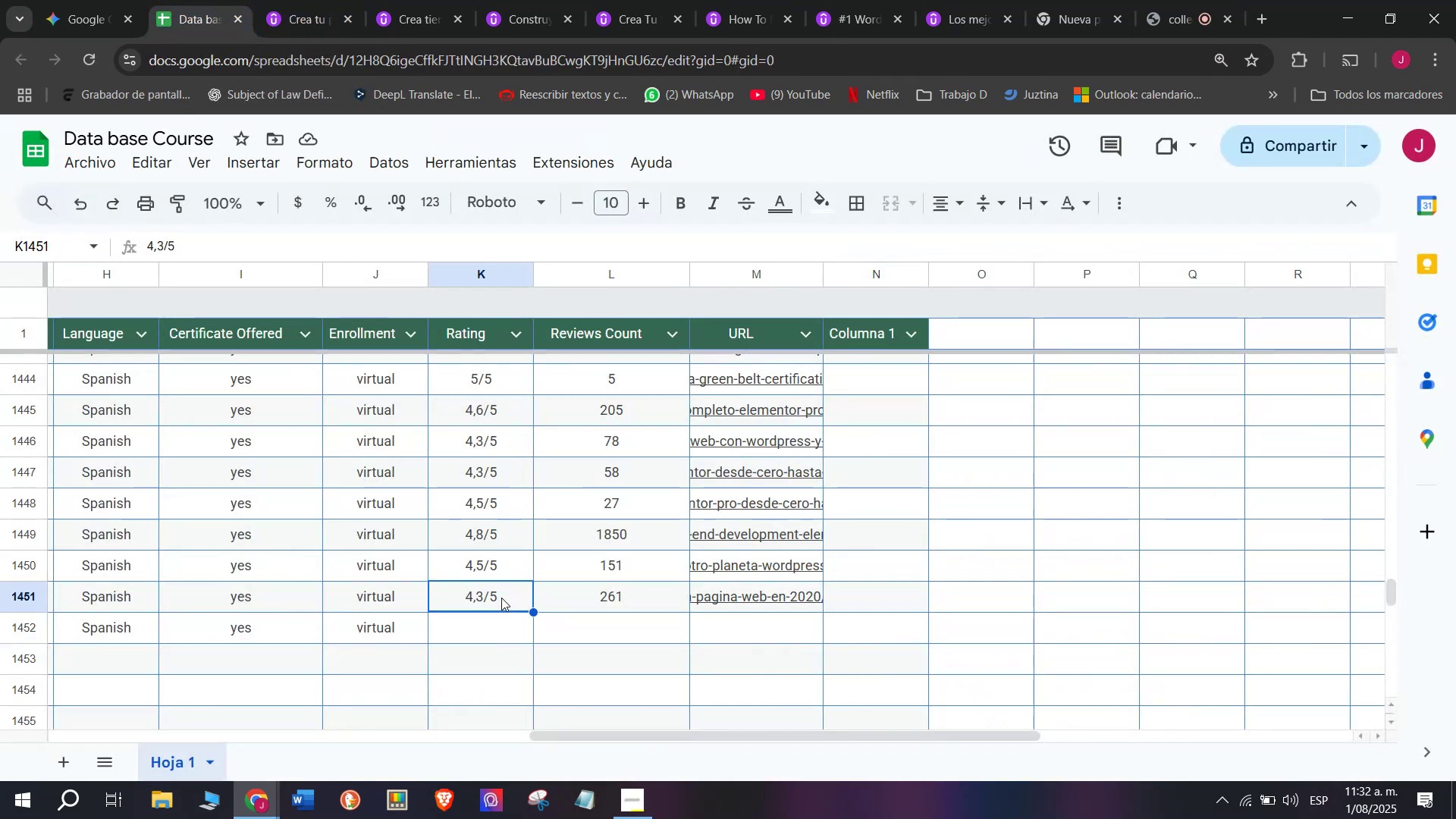 
key(Control+ControlLeft)
 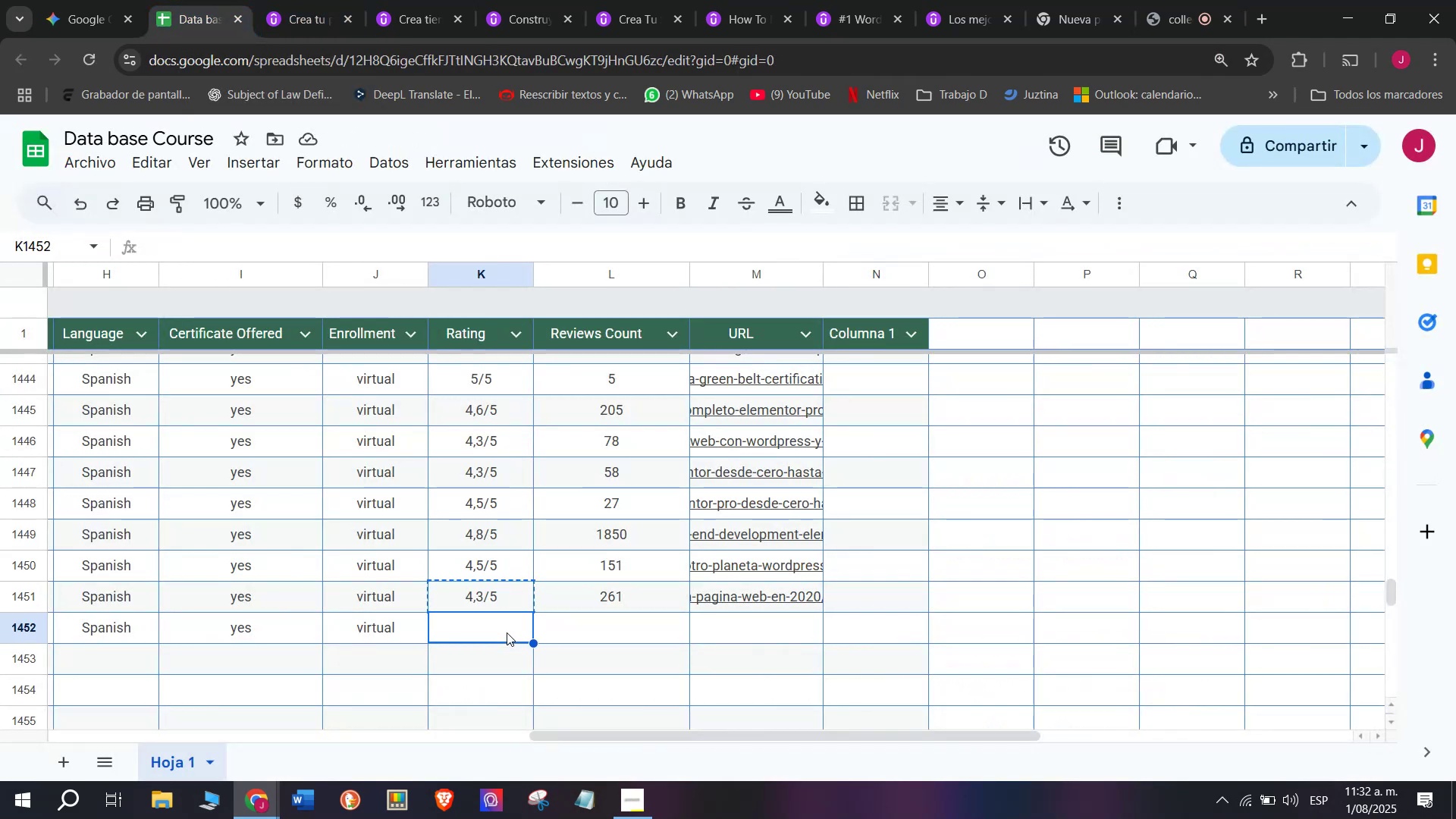 
key(Control+C)
 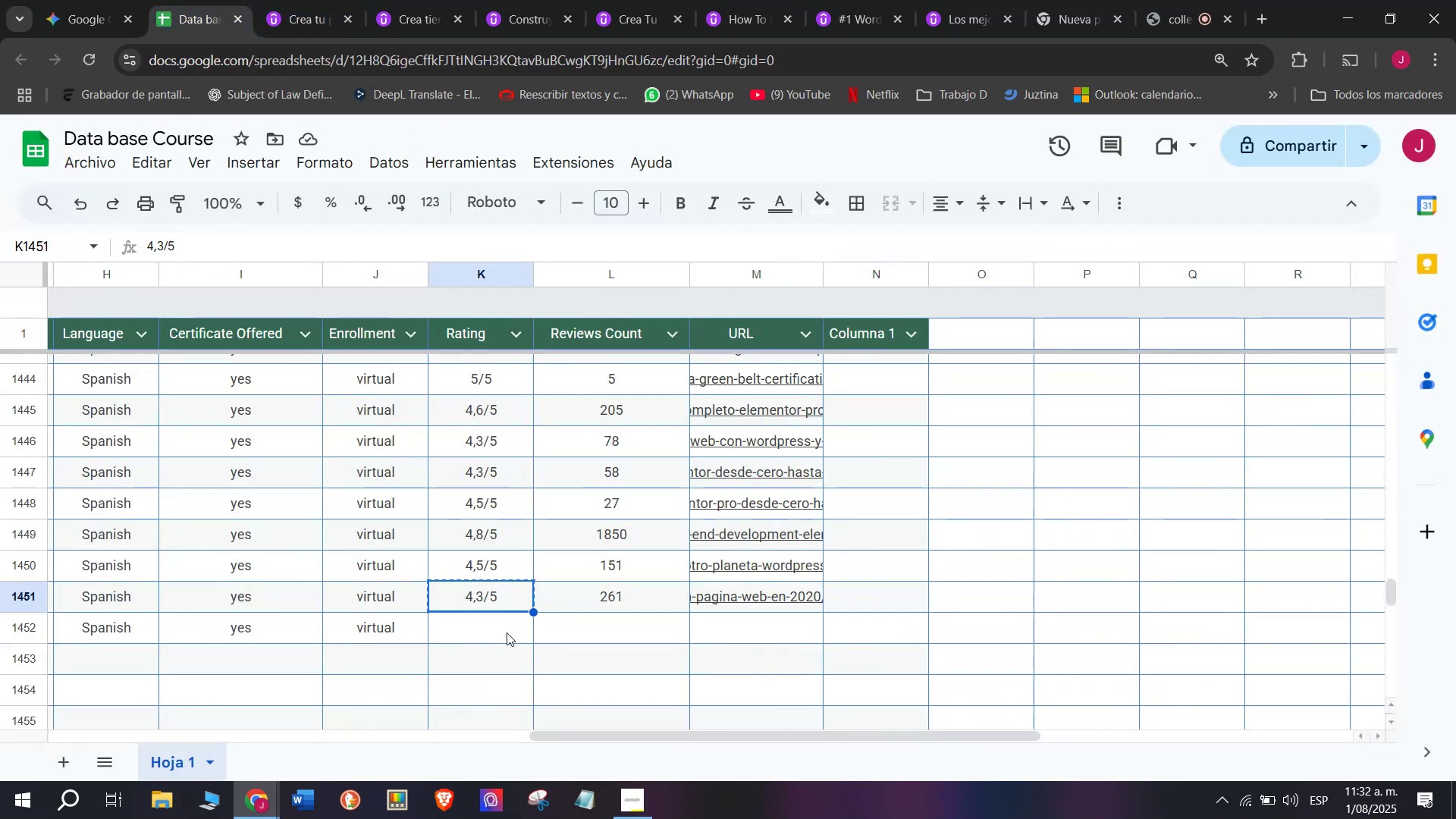 
triple_click([507, 632])
 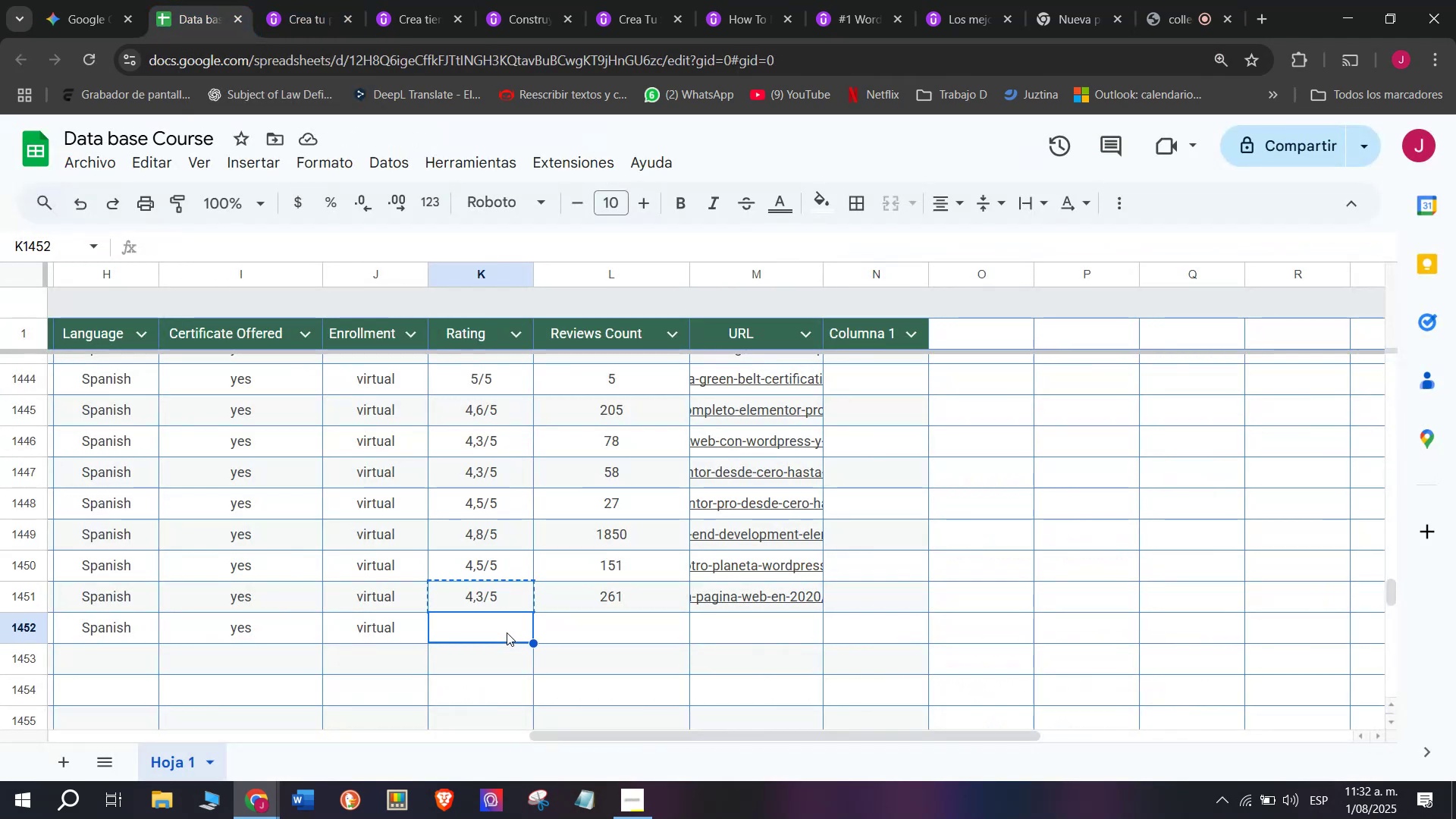 
key(Control+ControlLeft)
 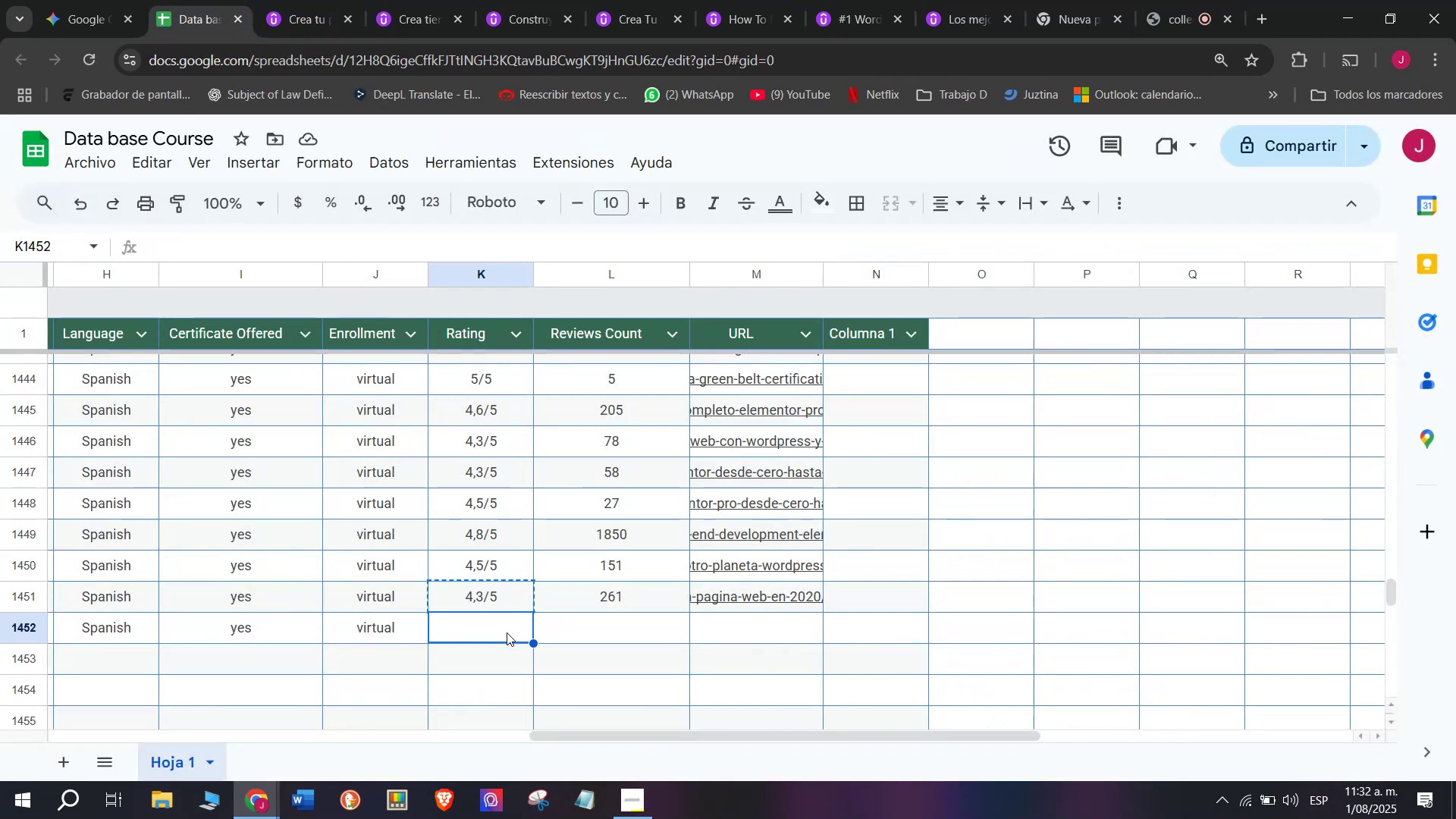 
key(Z)
 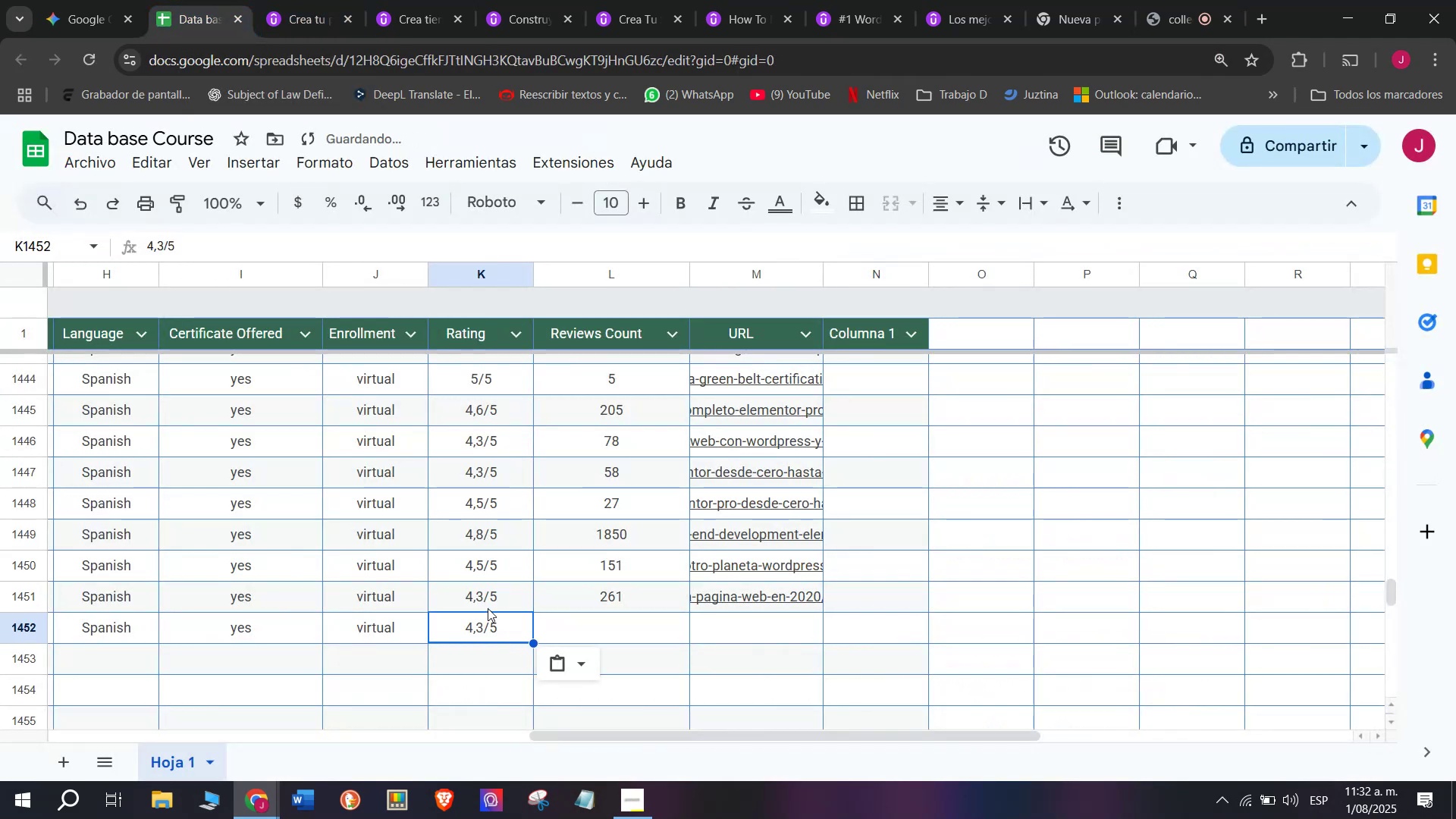 
key(Control+V)
 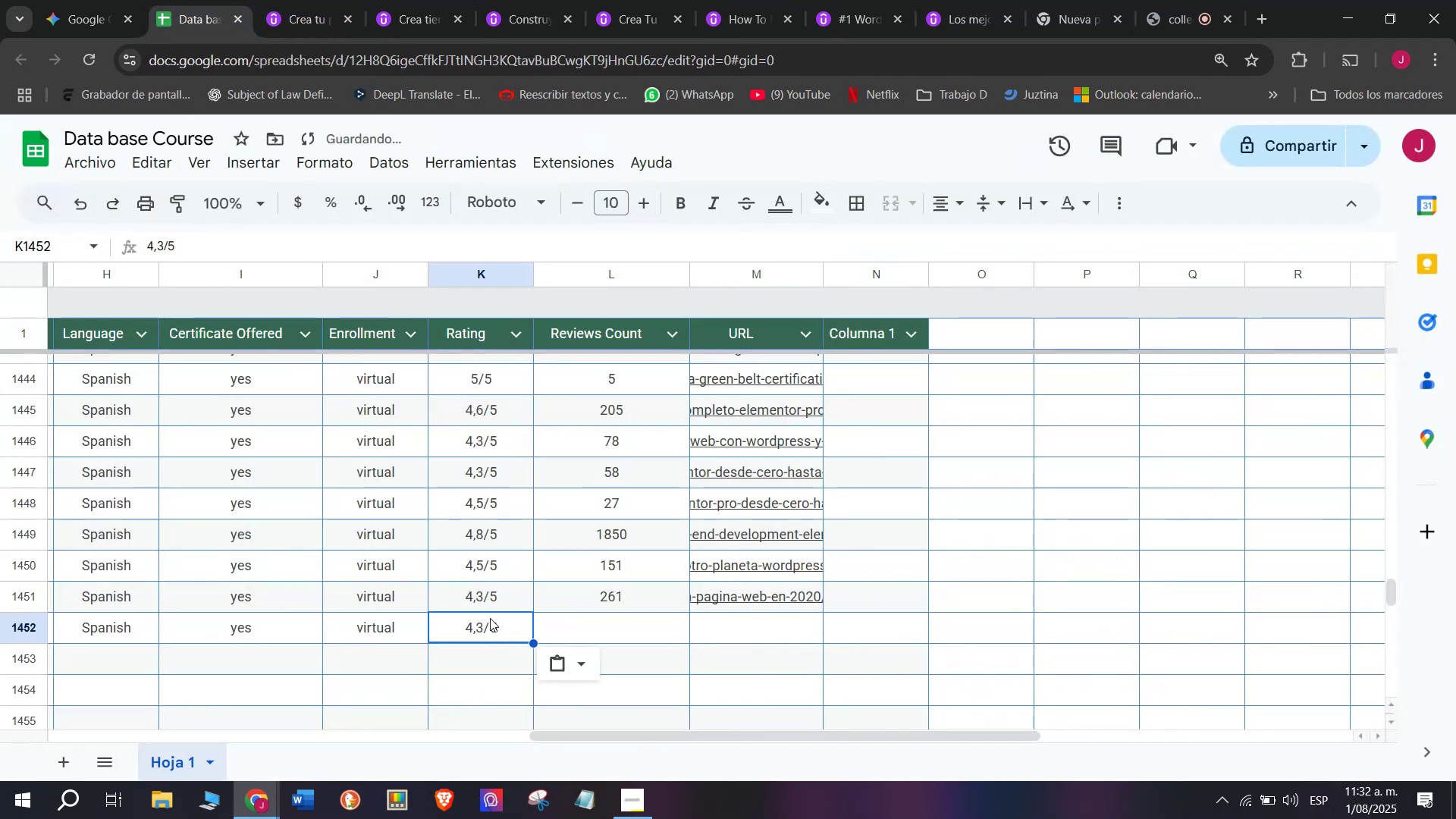 
double_click([490, 618])
 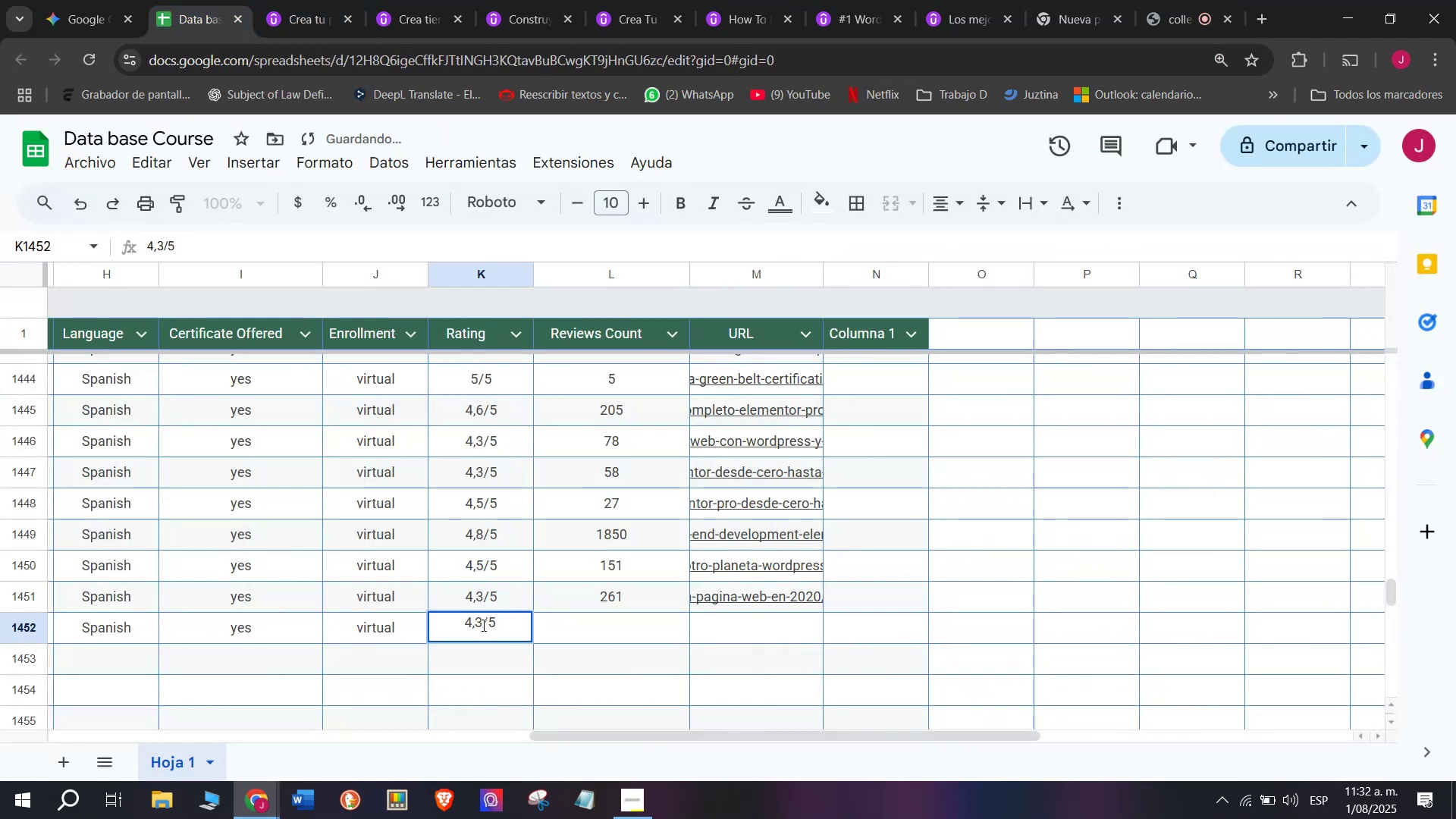 
left_click([482, 625])
 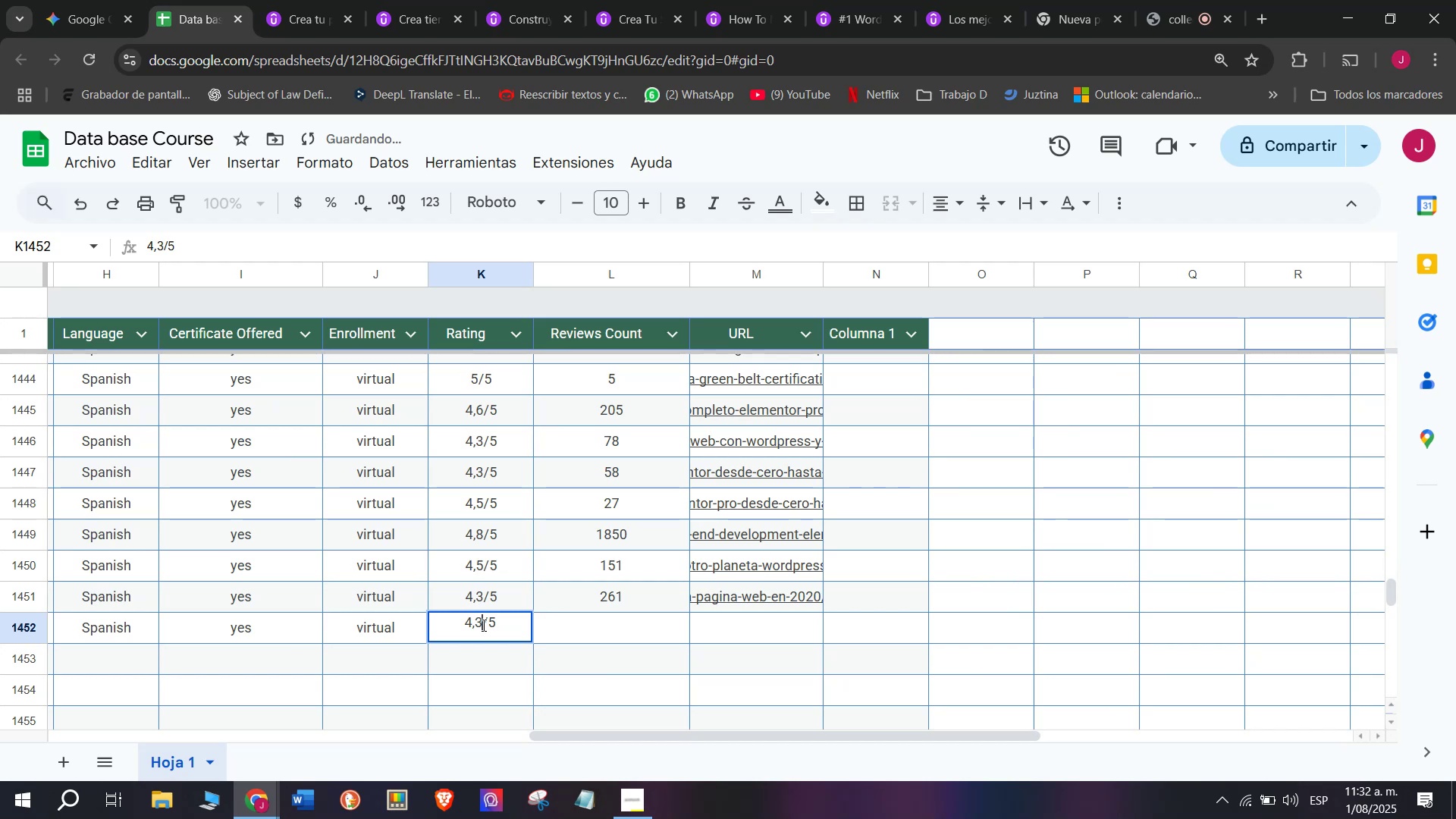 
key(Backspace)
type(q4)
 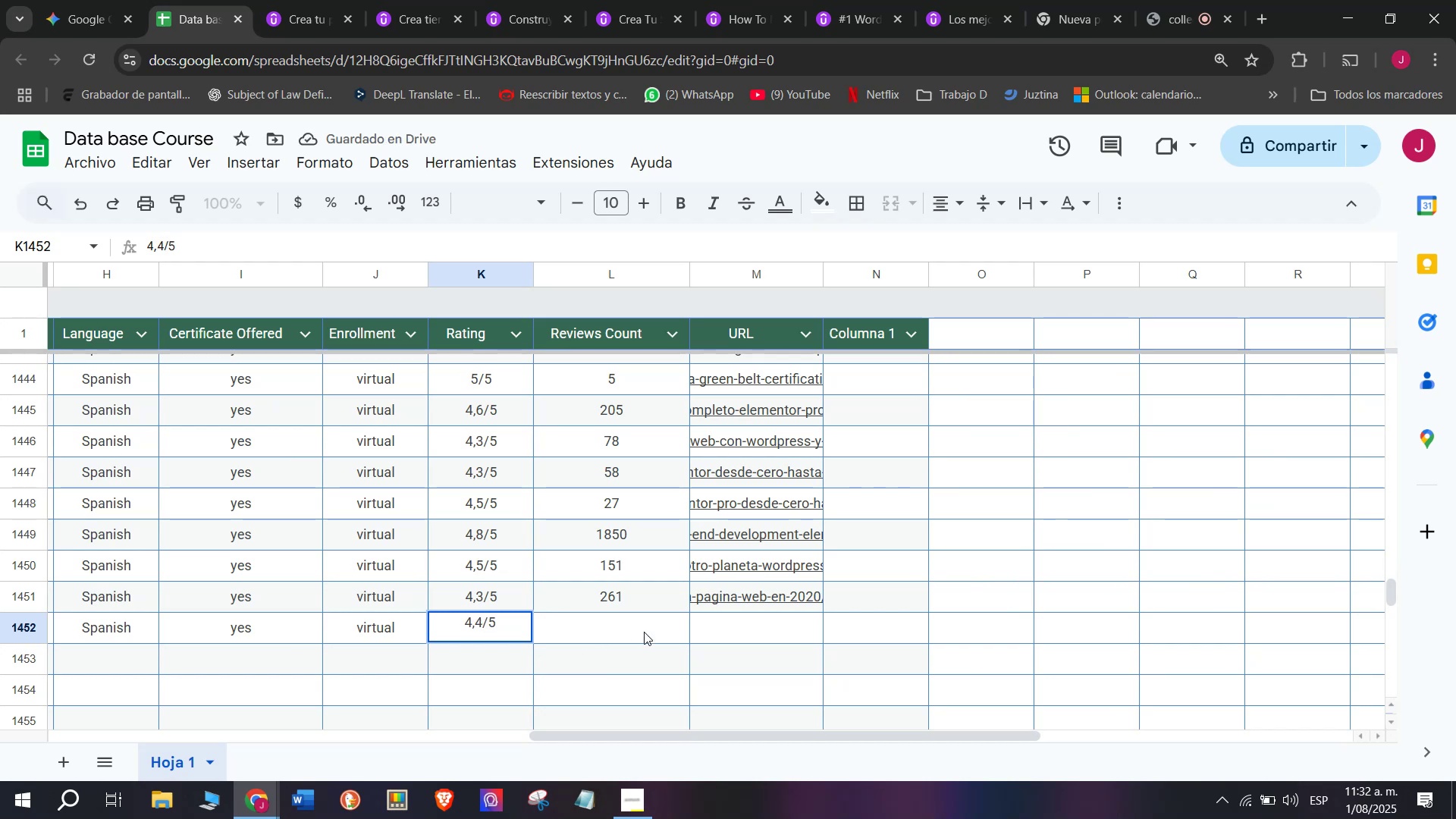 
left_click([651, 629])
 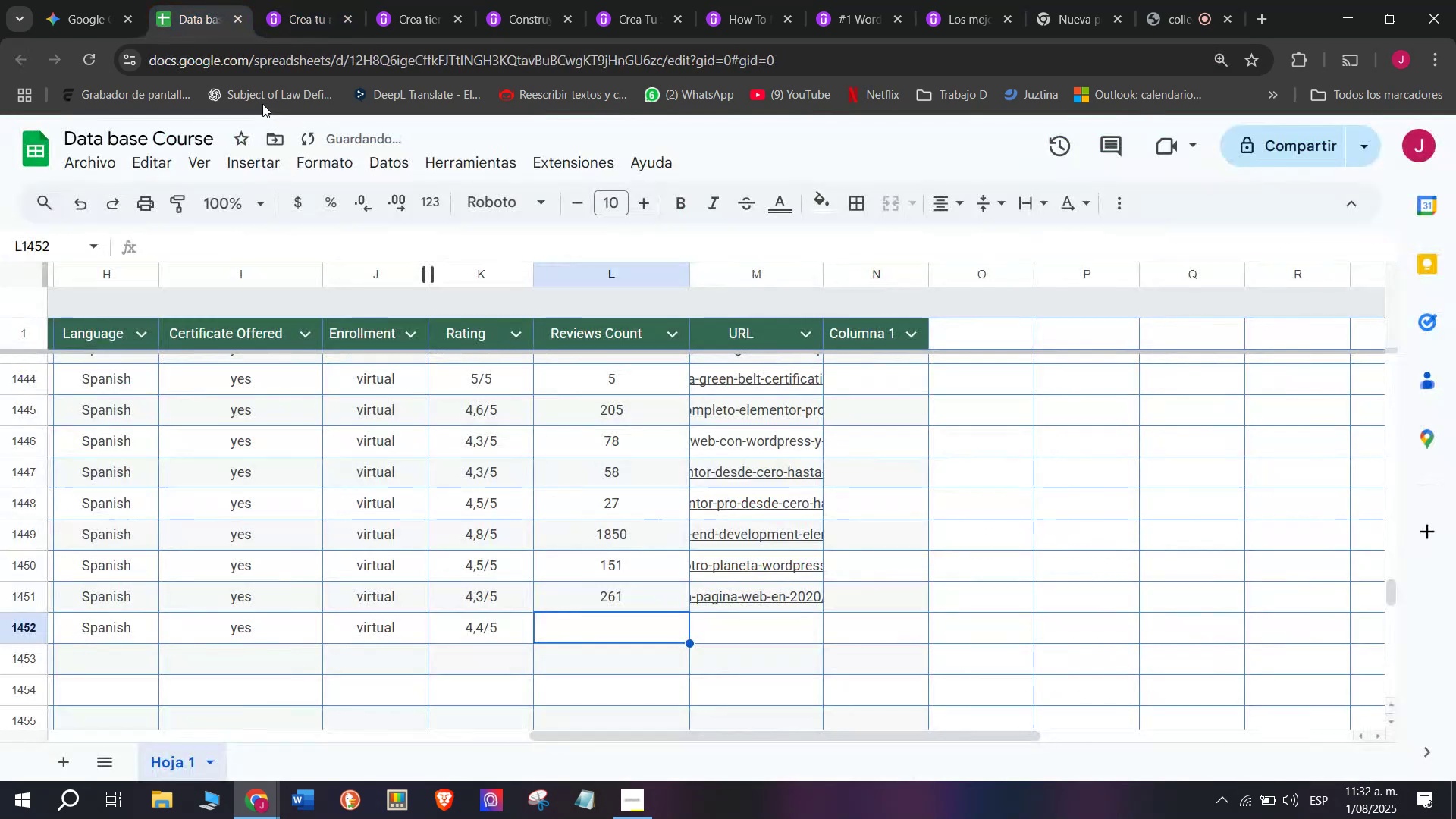 
type(18)
 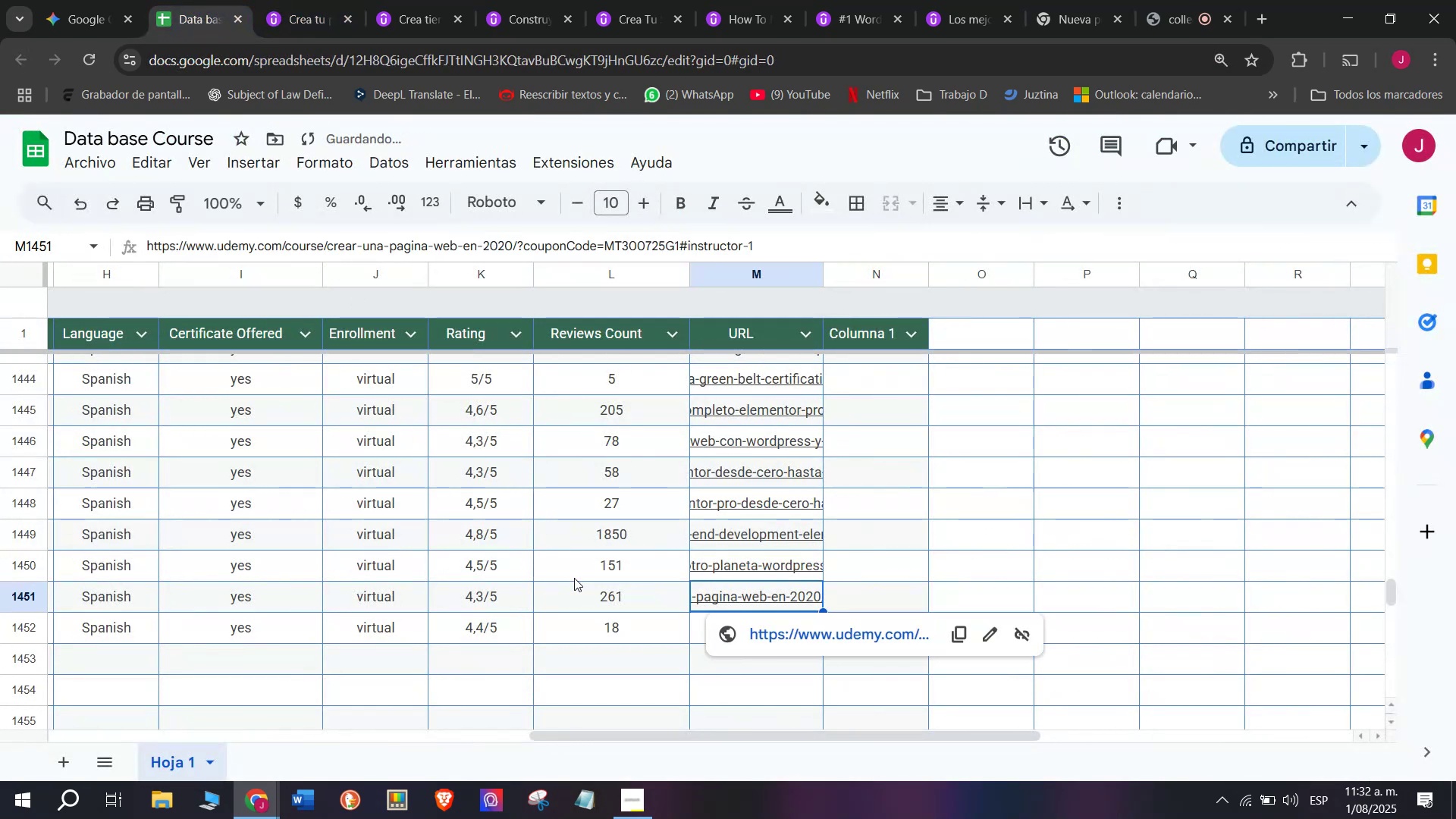 
double_click([714, 632])
 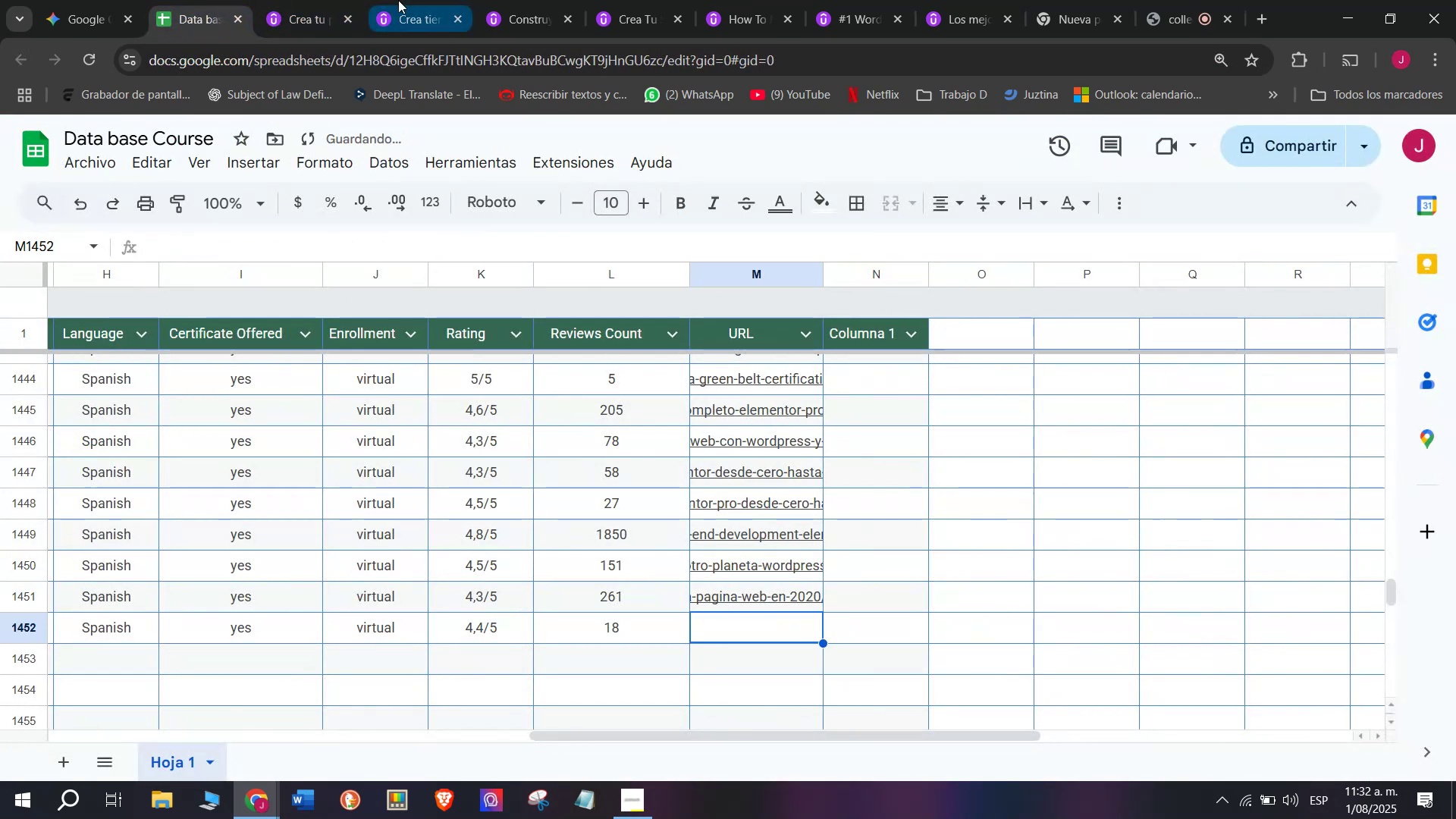 
left_click([321, 0])
 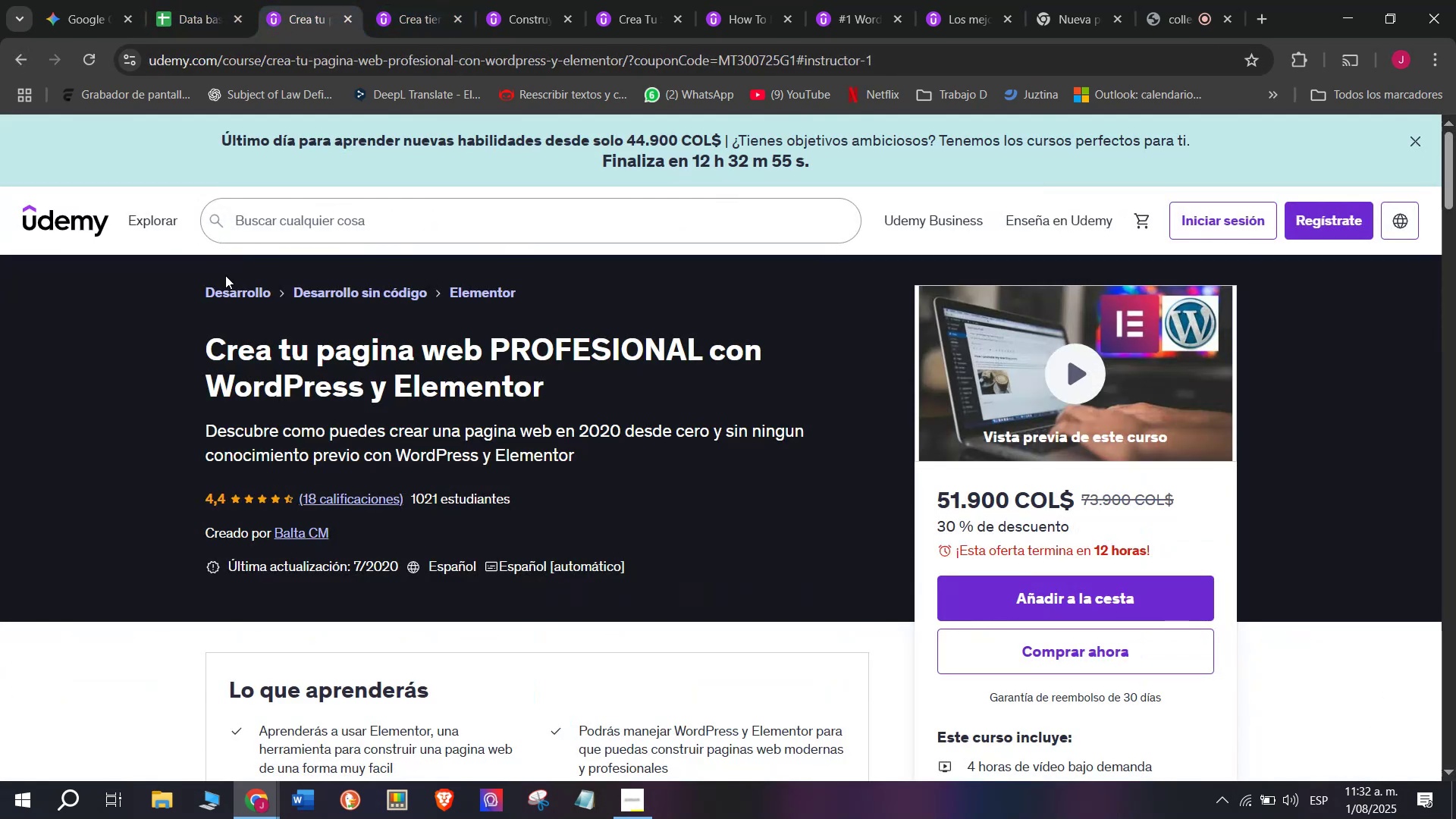 
left_click([218, 0])
 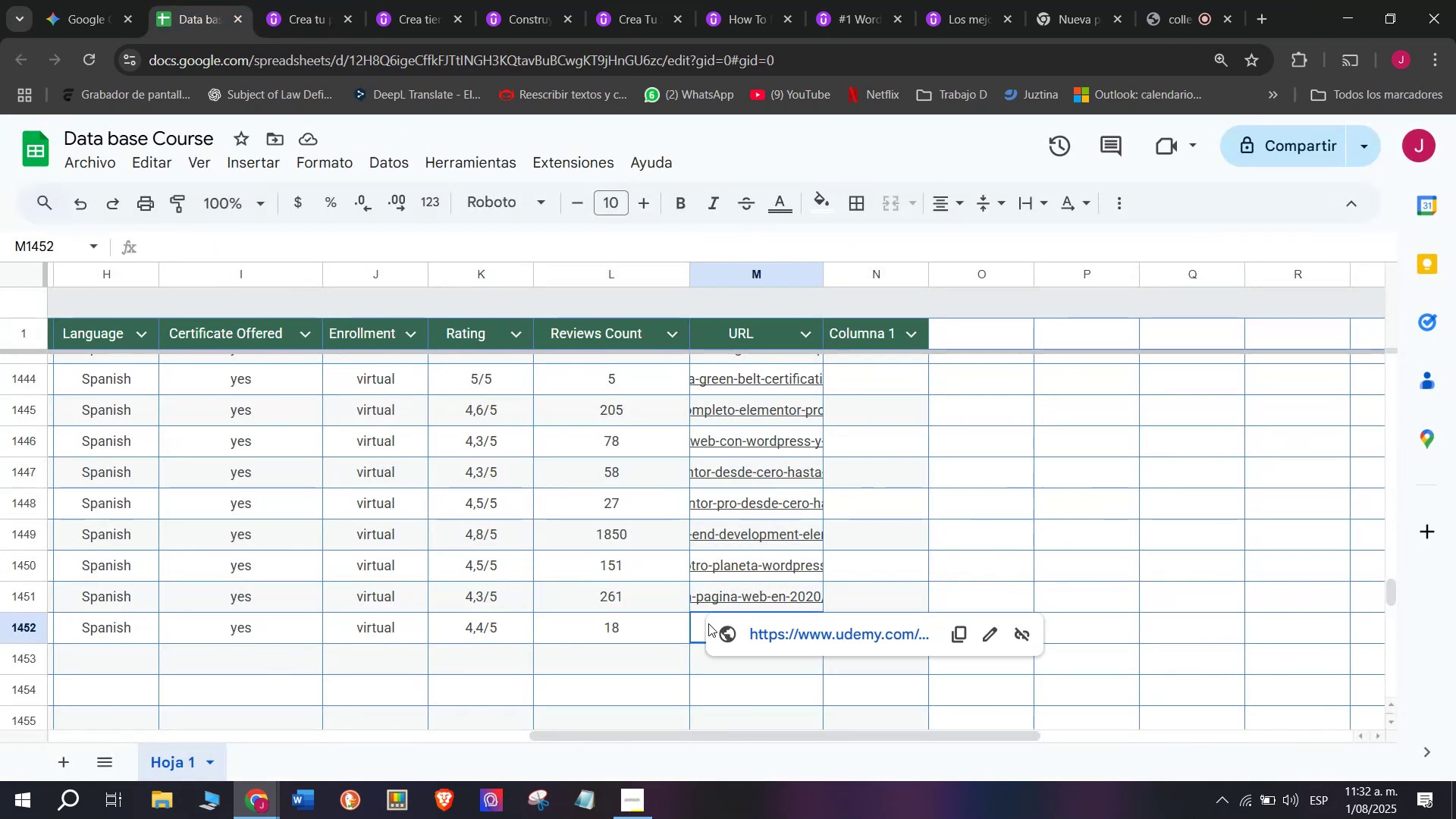 
double_click([715, 633])
 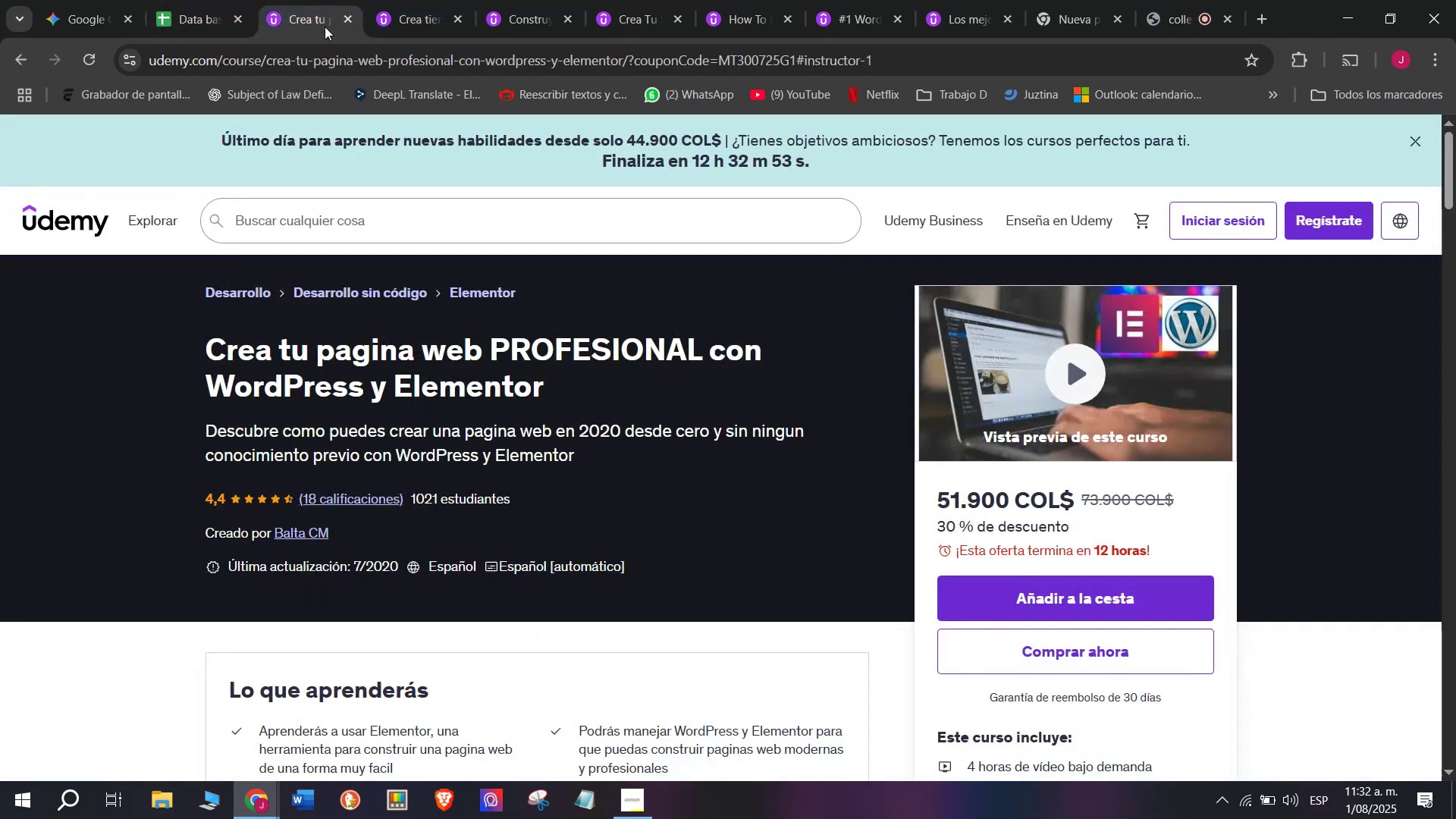 
double_click([338, 53])
 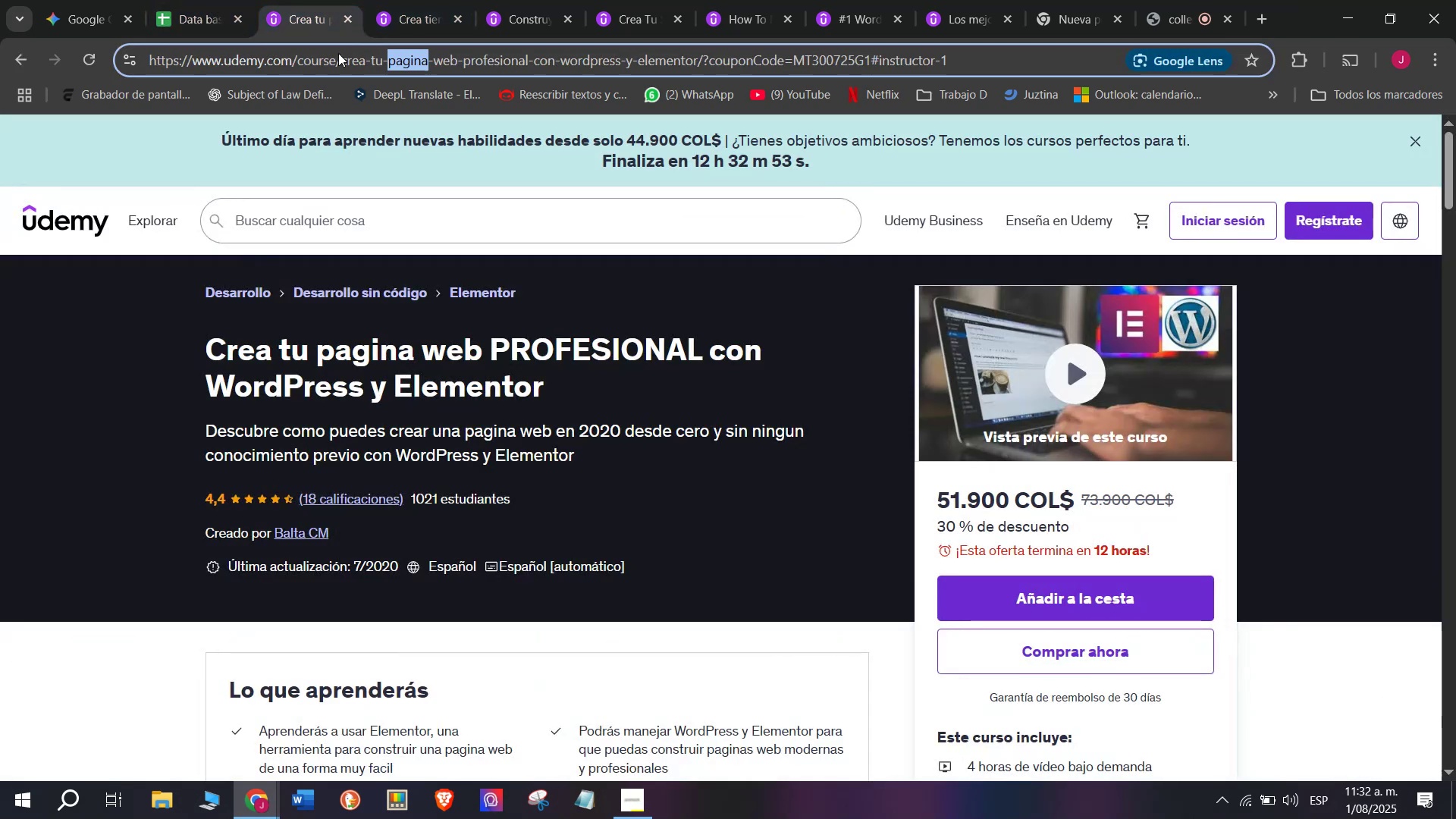 
triple_click([338, 53])
 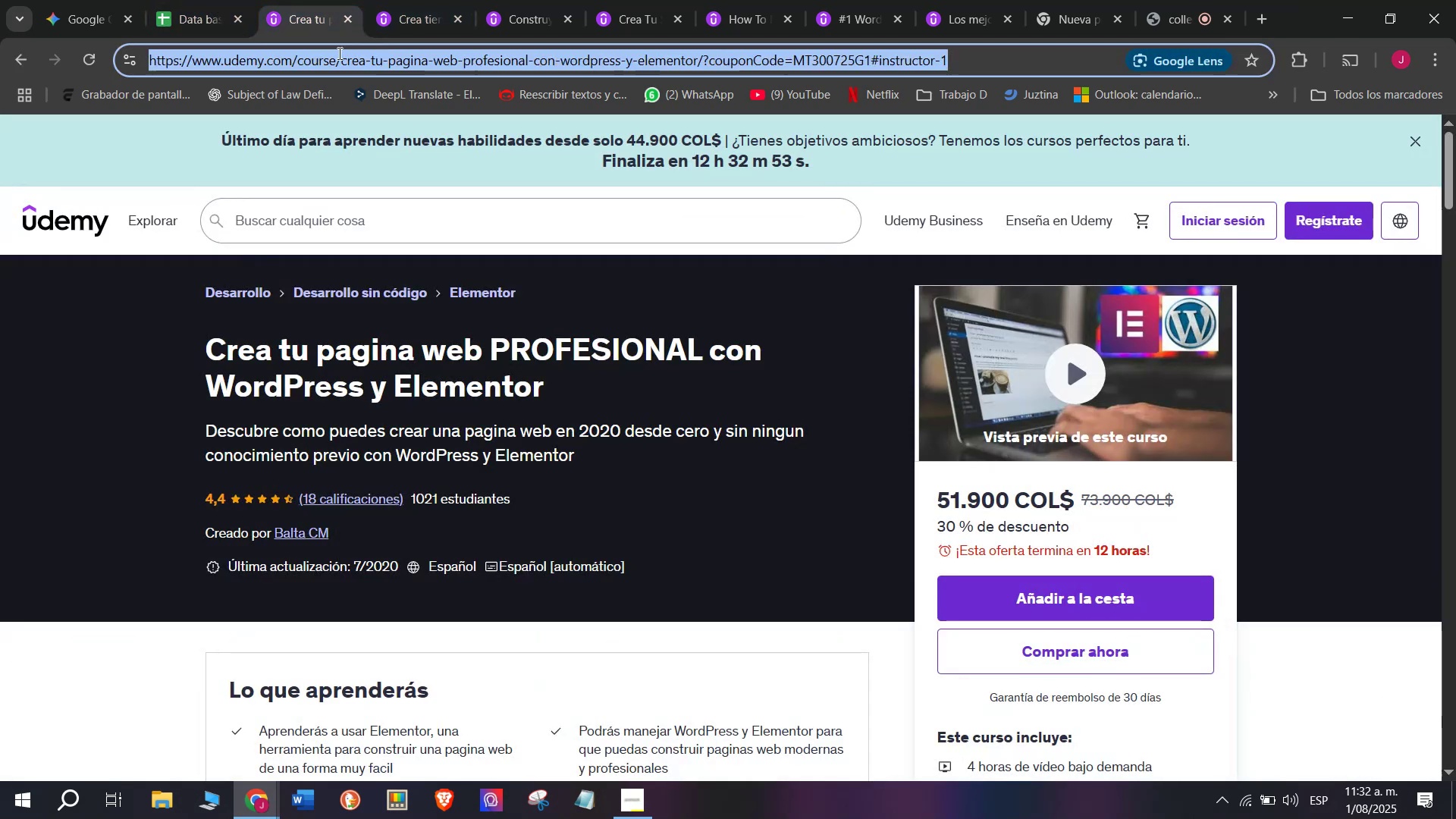 
triple_click([338, 53])
 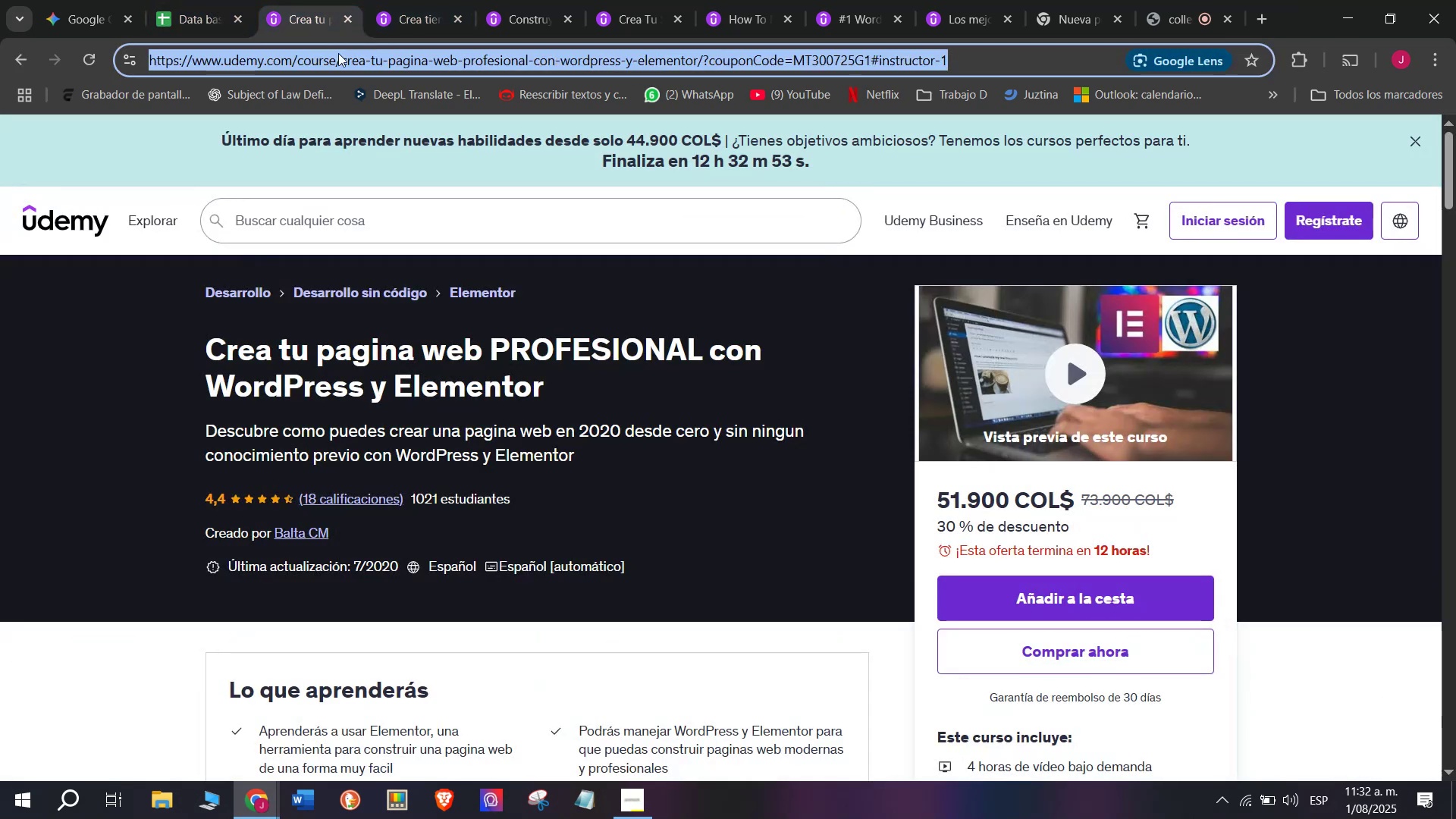 
key(Control+ControlLeft)
 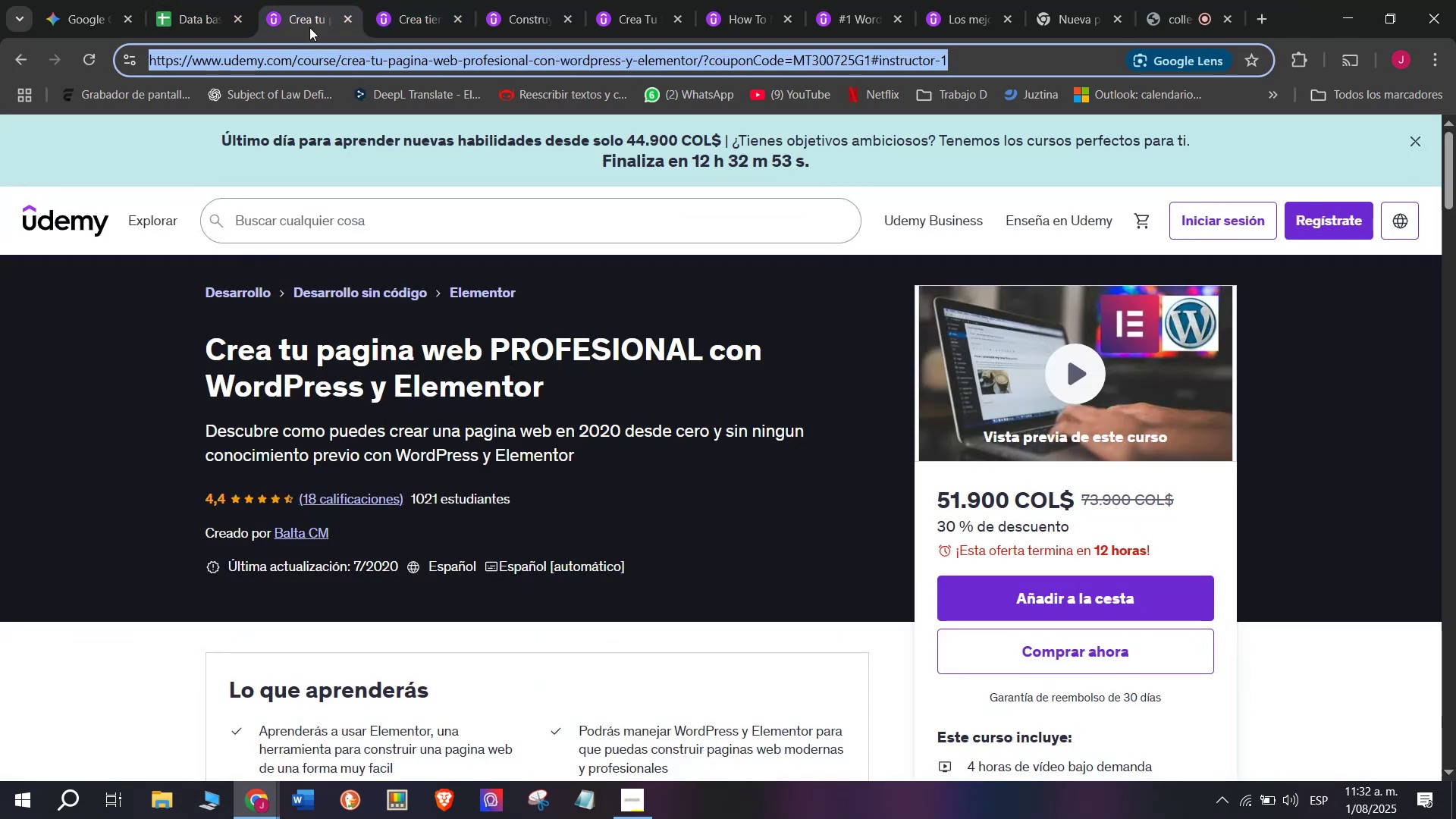 
key(Break)
 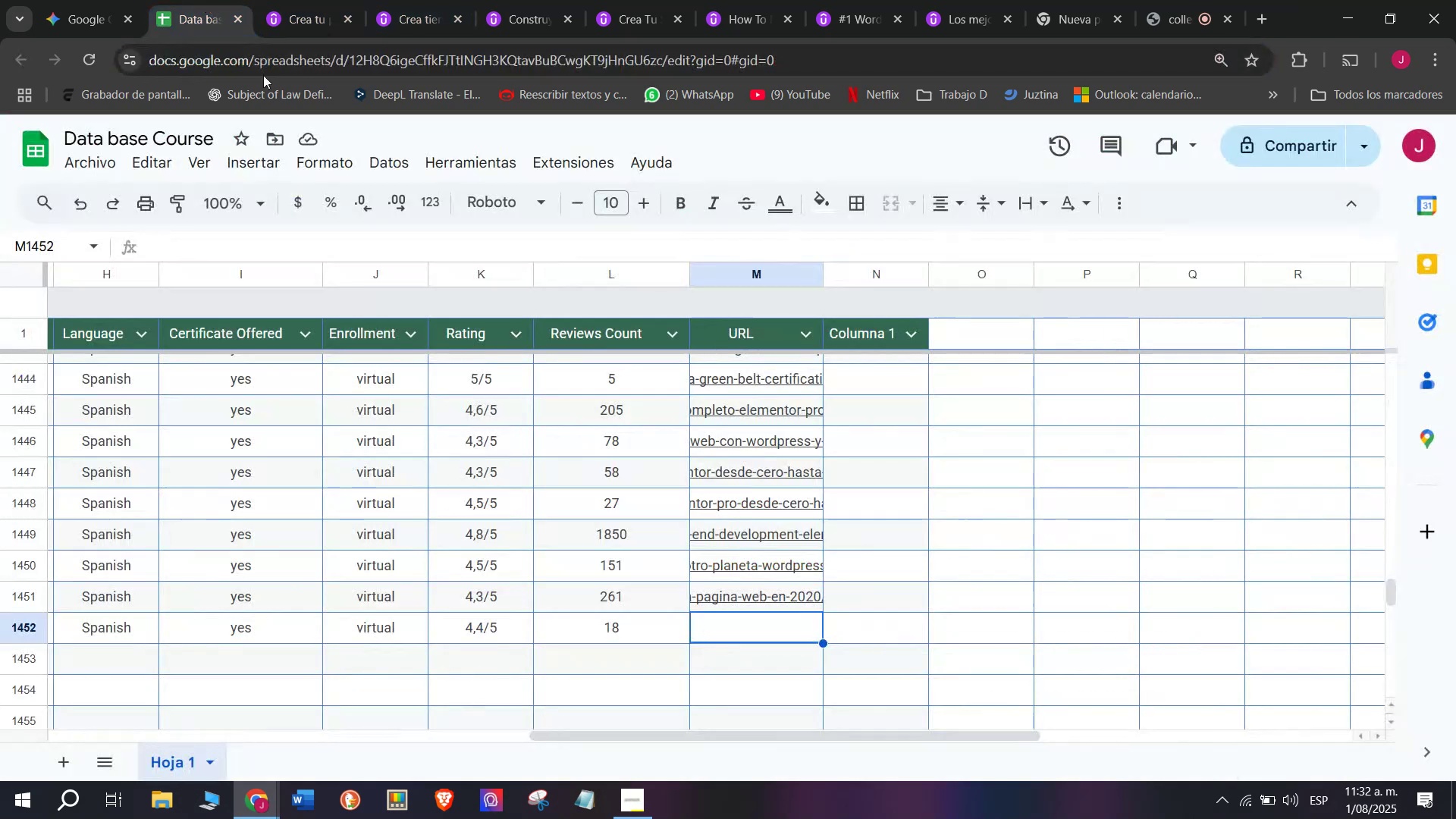 
key(Control+C)
 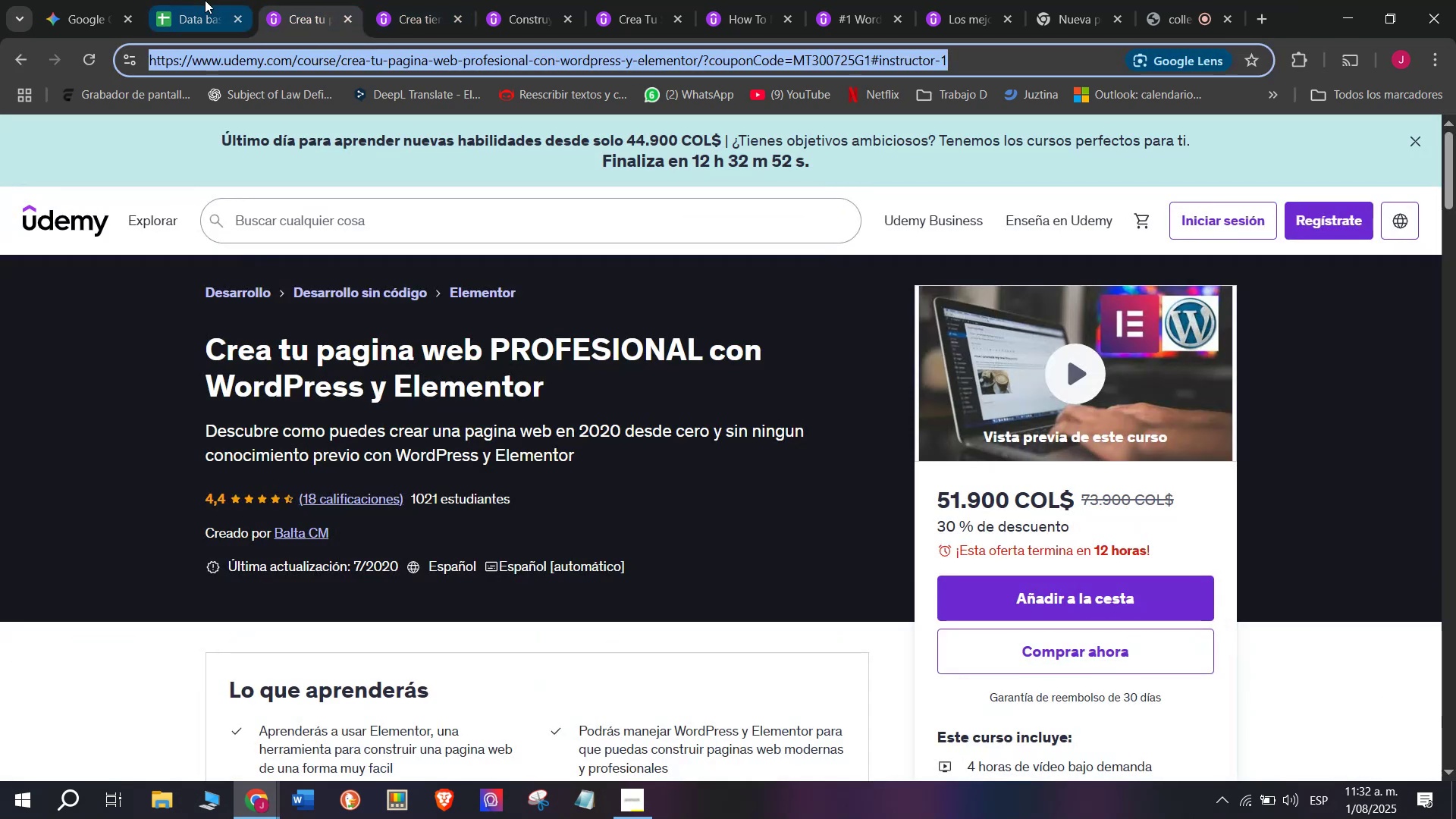 
triple_click([205, 0])
 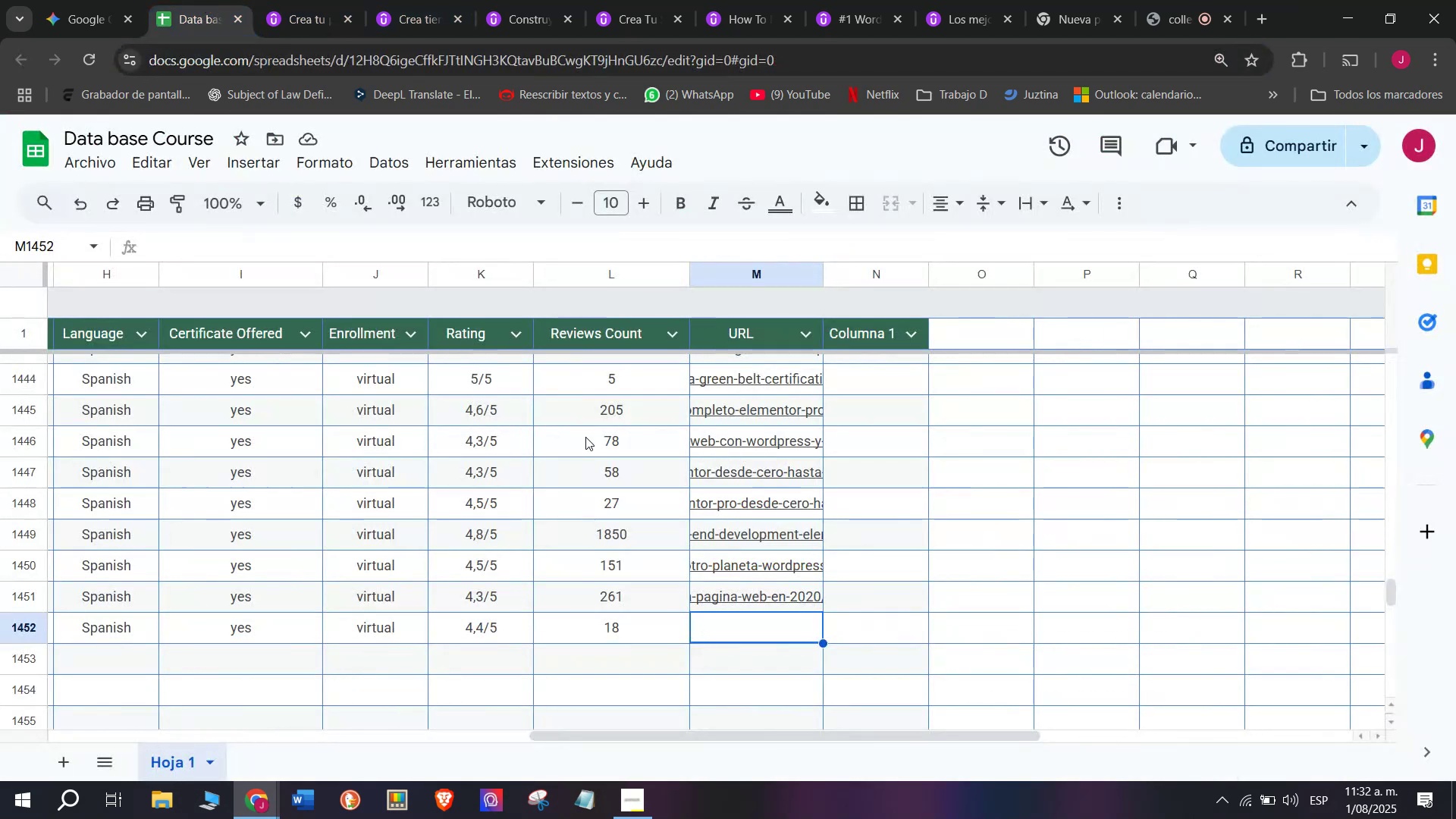 
key(Control+ControlLeft)
 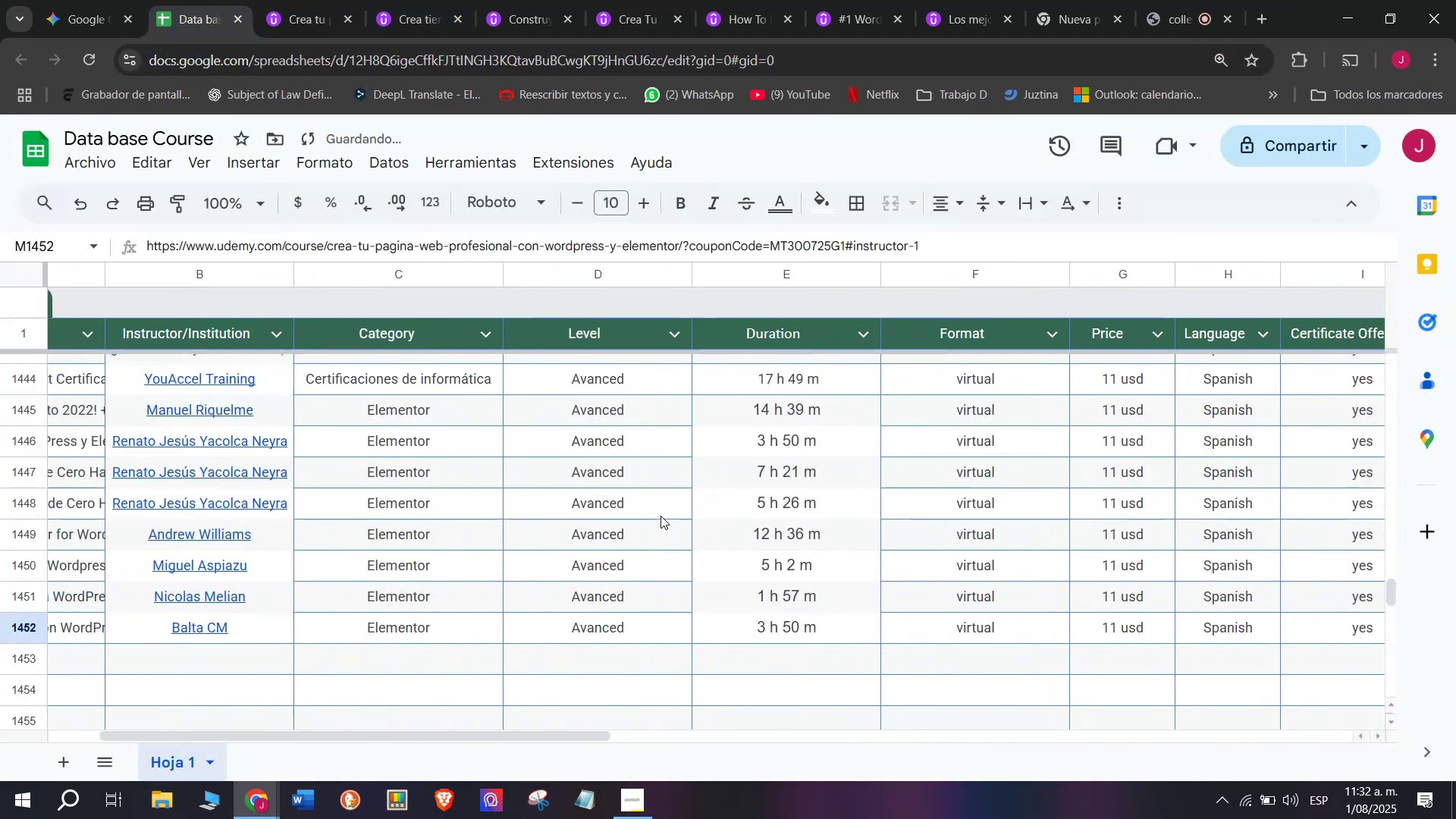 
key(Z)
 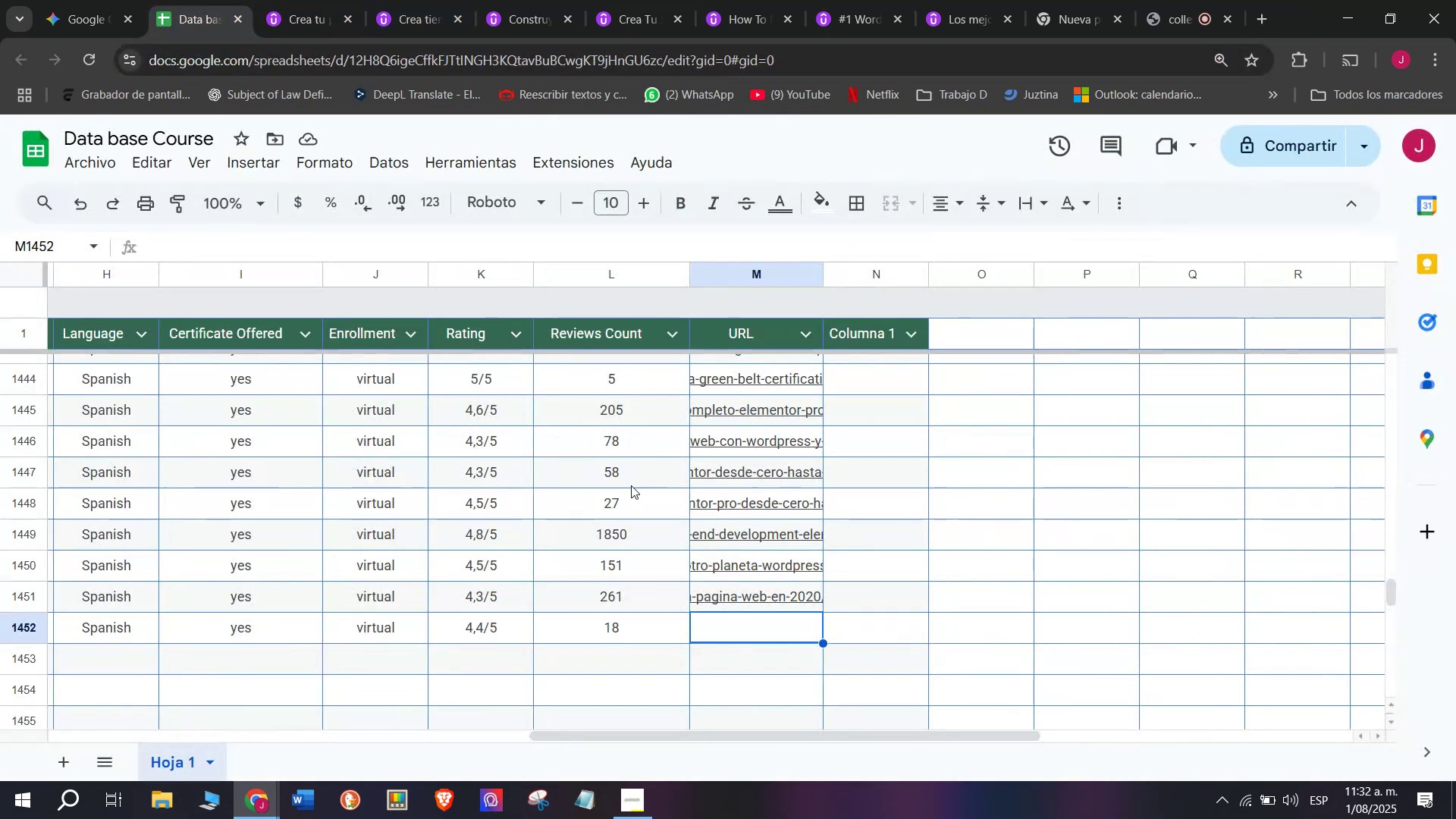 
key(Control+V)
 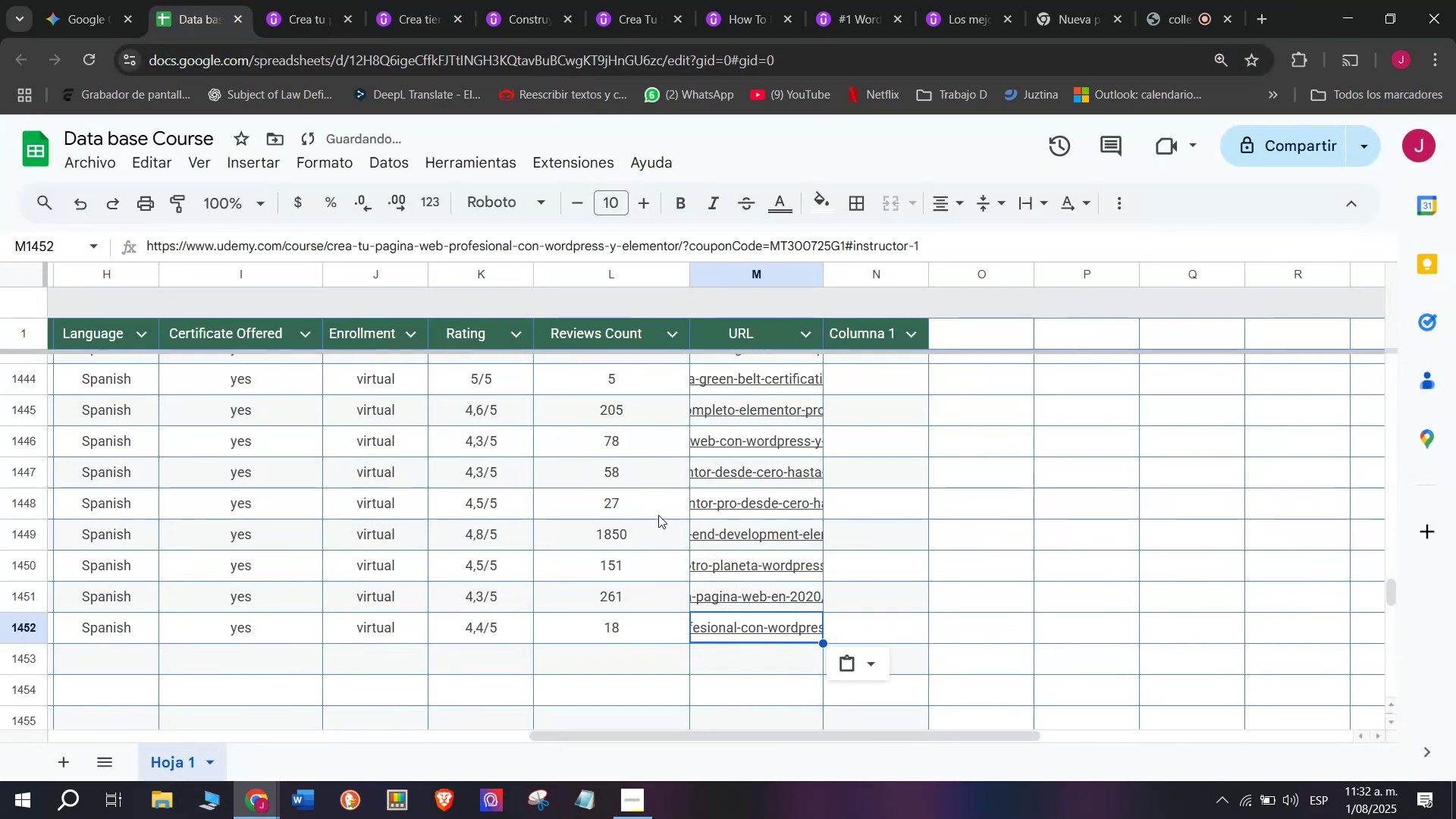 
scroll: coordinate [184, 645], scroll_direction: up, amount: 7.0
 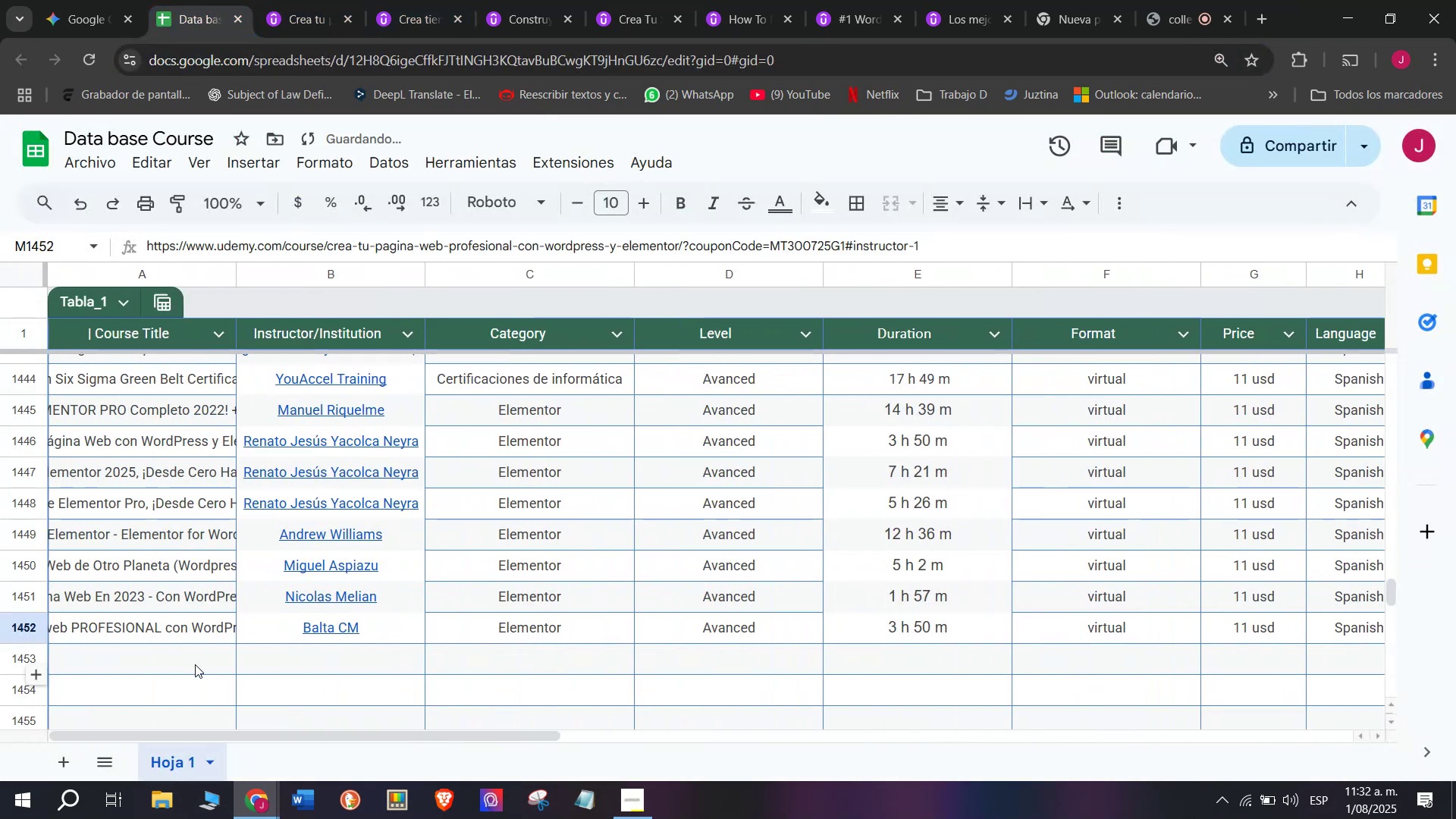 
left_click([195, 665])
 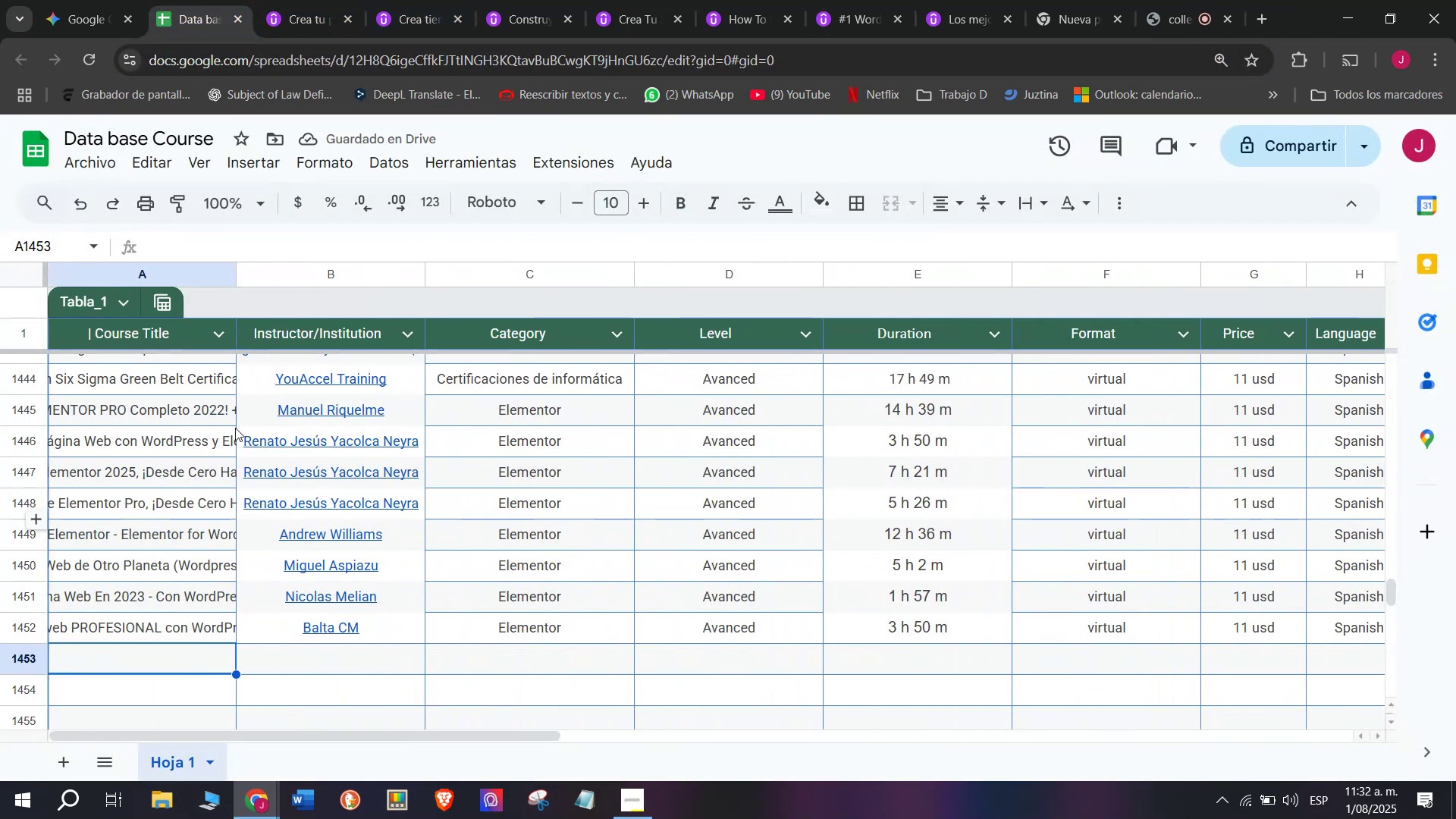 
left_click([310, 0])
 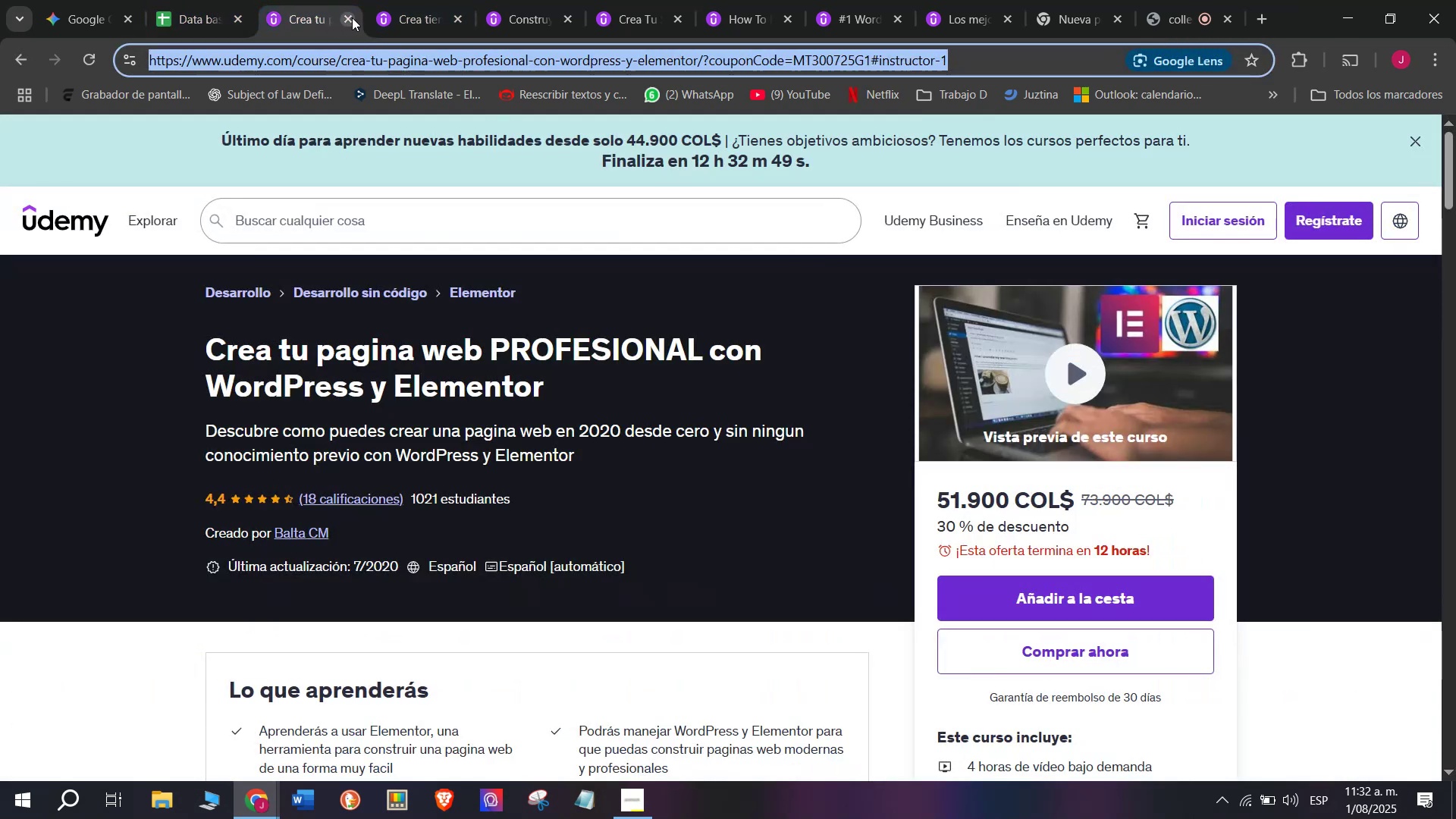 
left_click([352, 17])
 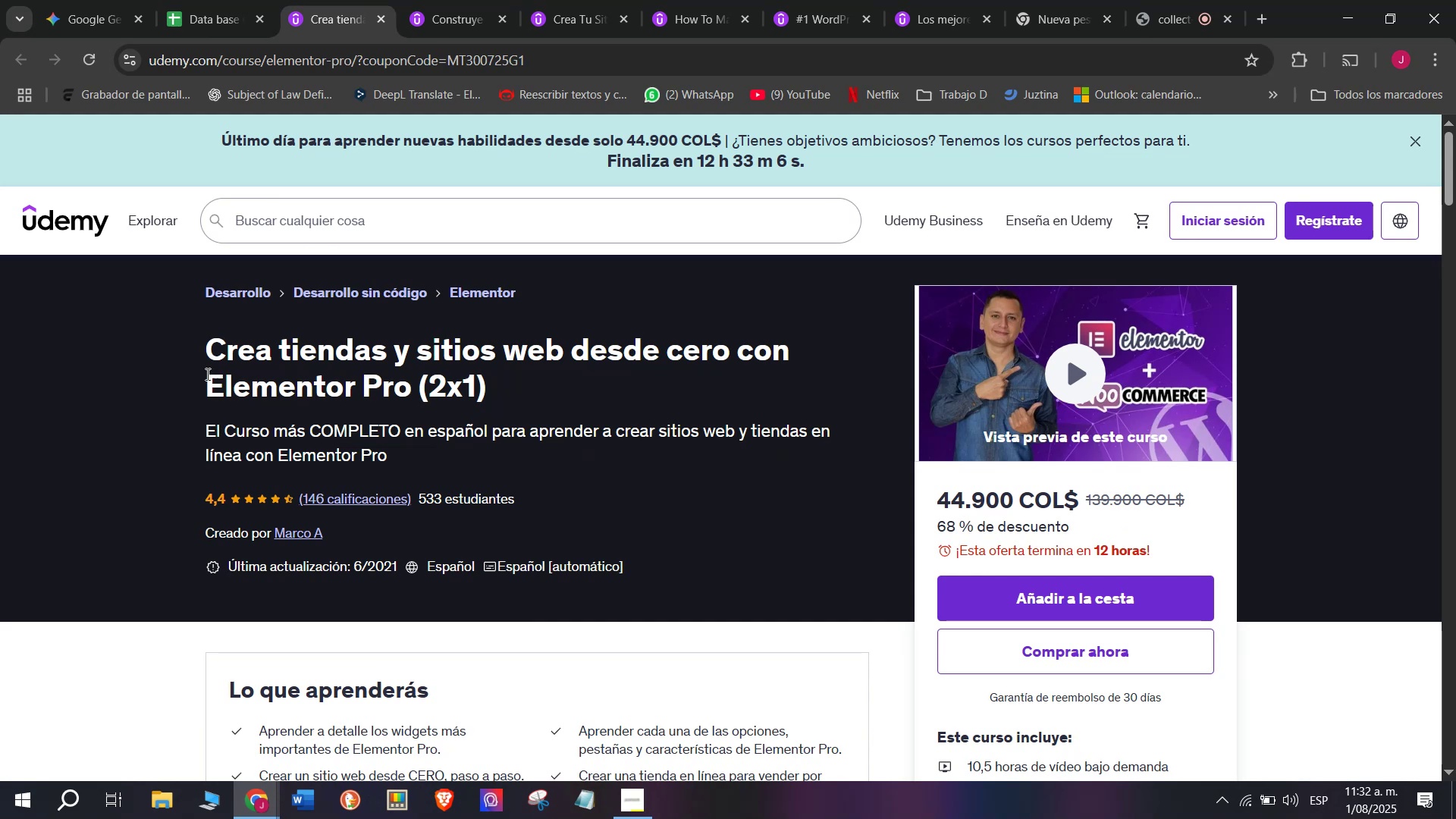 
left_click_drag(start_coordinate=[206, 341], to_coordinate=[548, 376])
 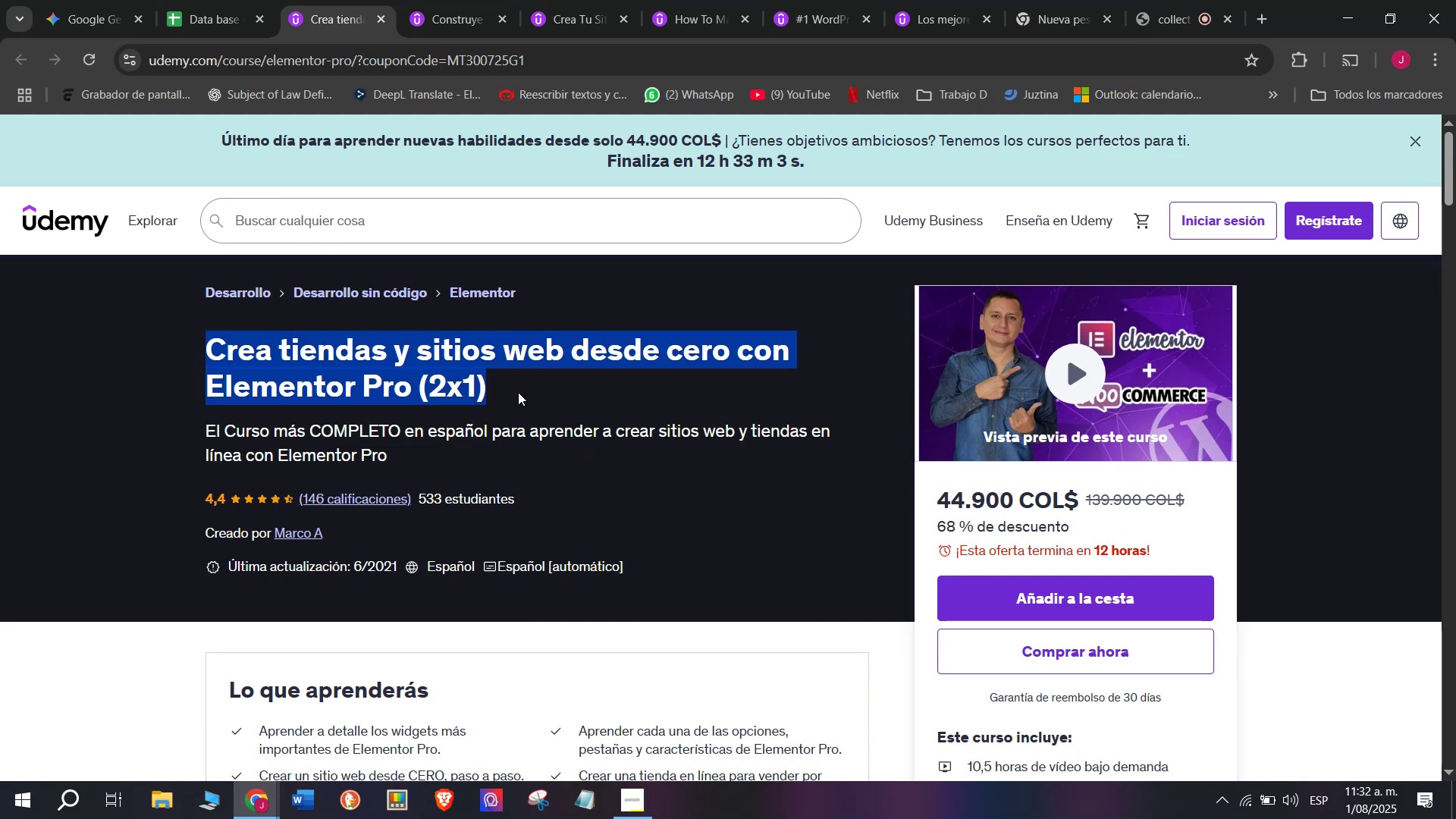 
key(Control+ControlLeft)
 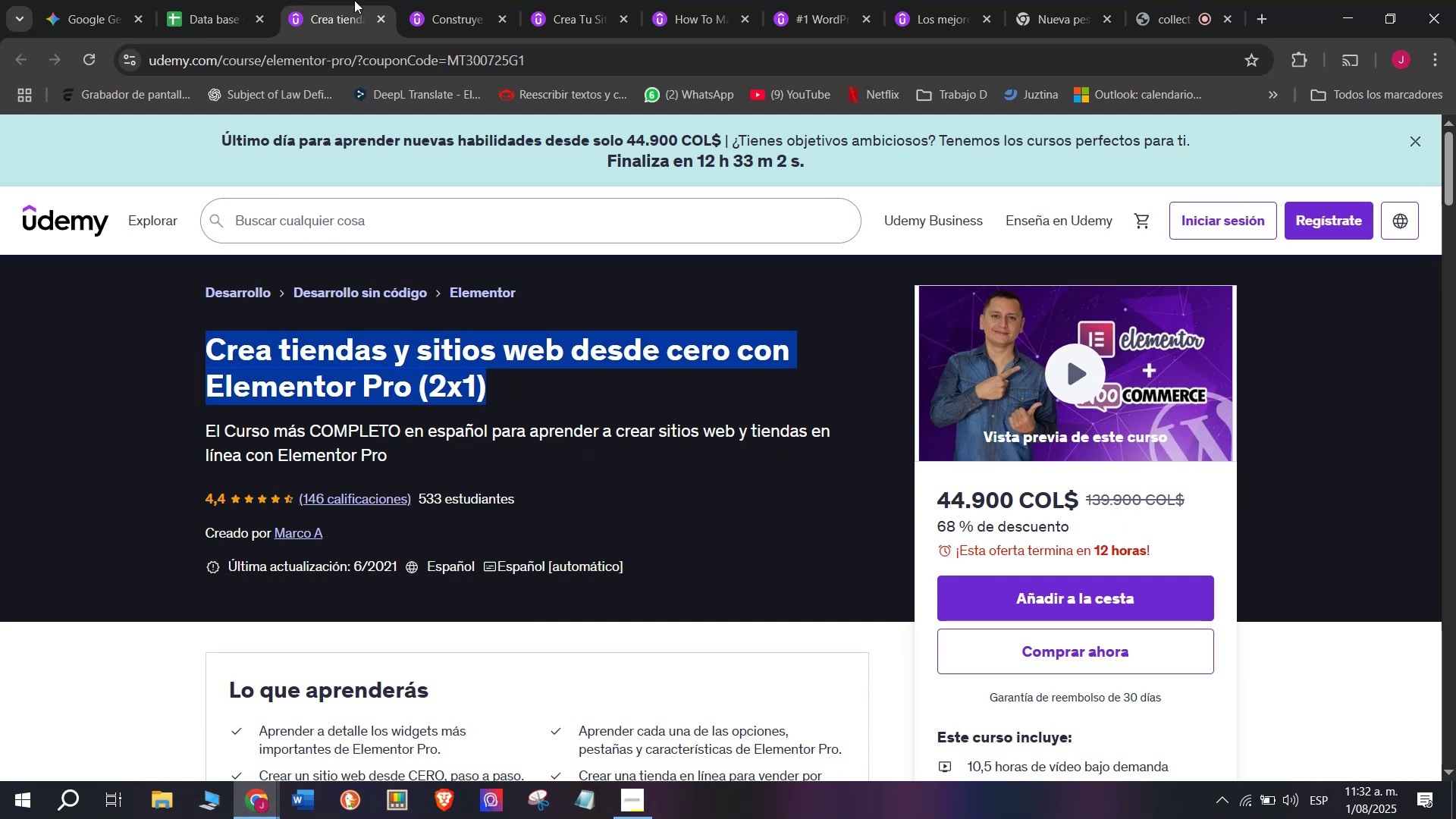 
key(Break)
 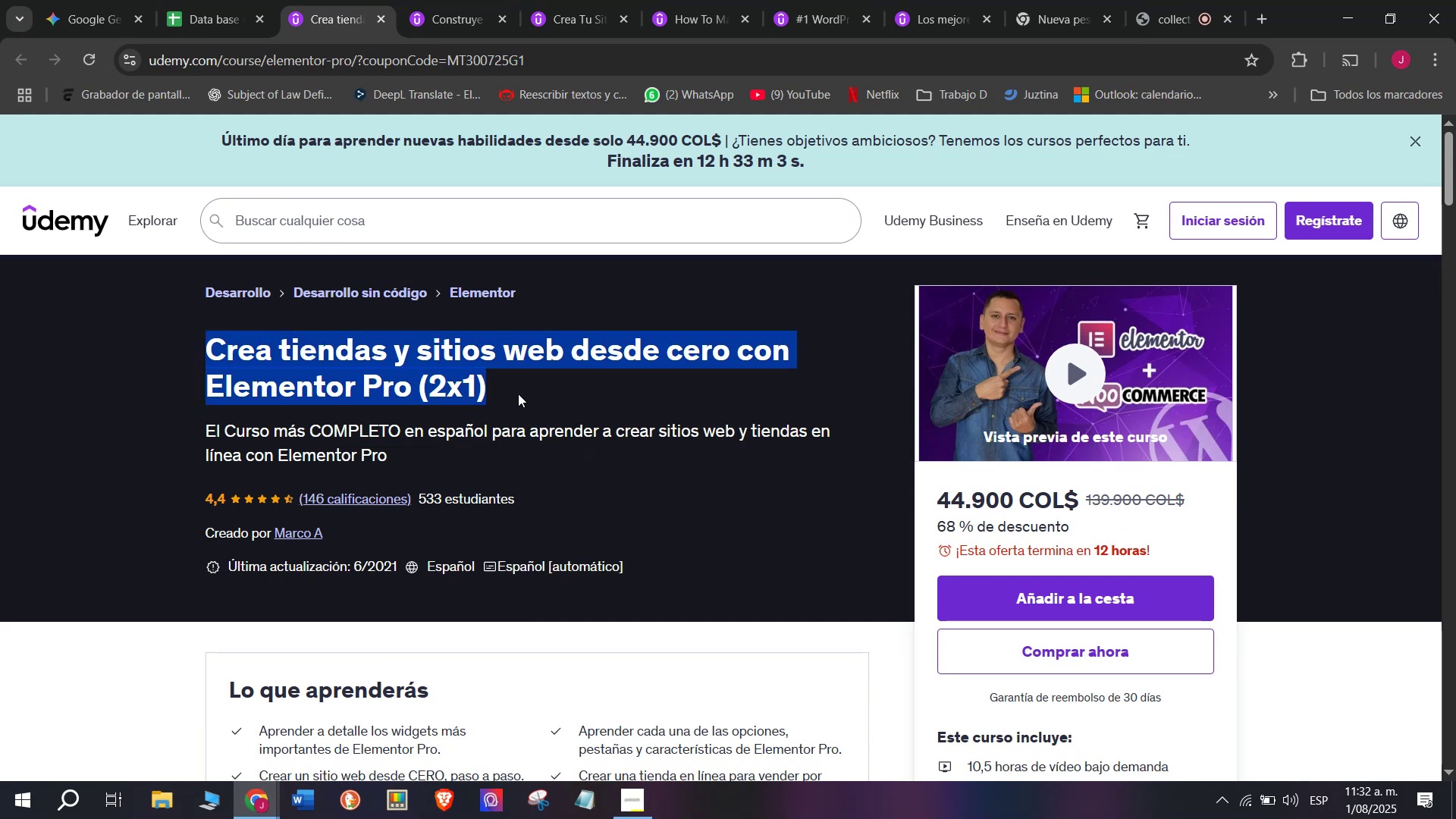 
key(Control+C)
 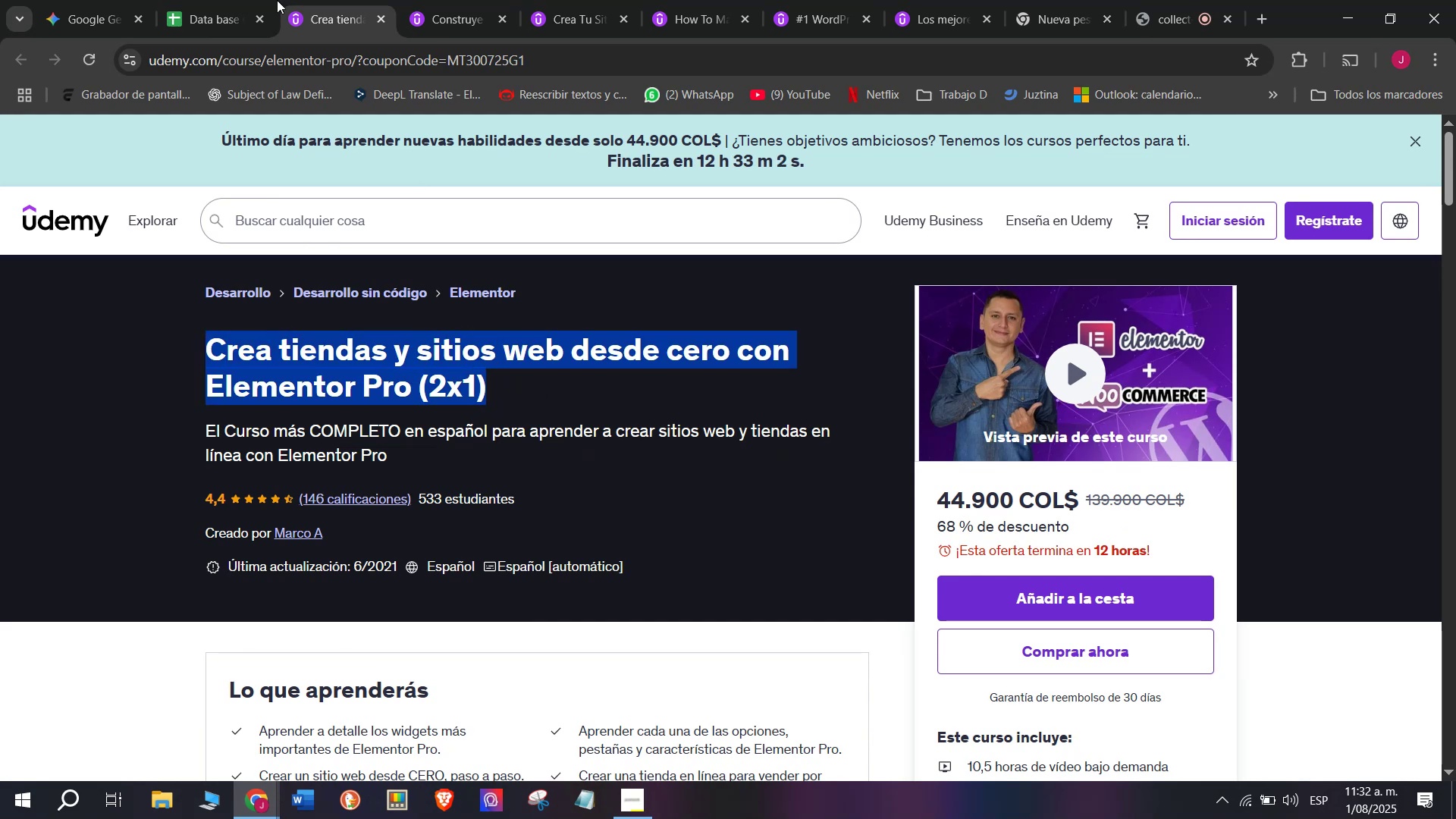 
left_click([237, 0])
 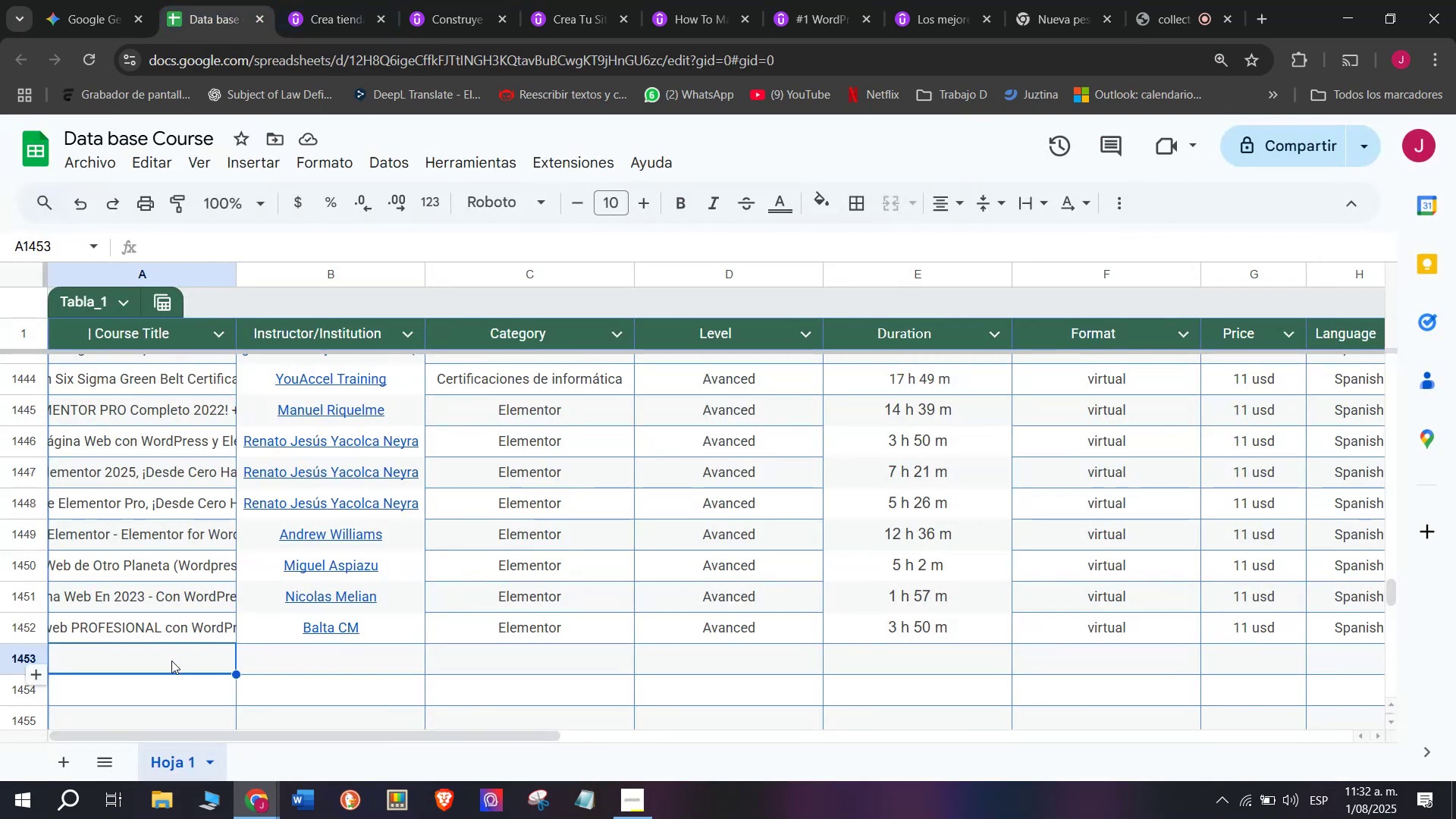 
double_click([171, 657])
 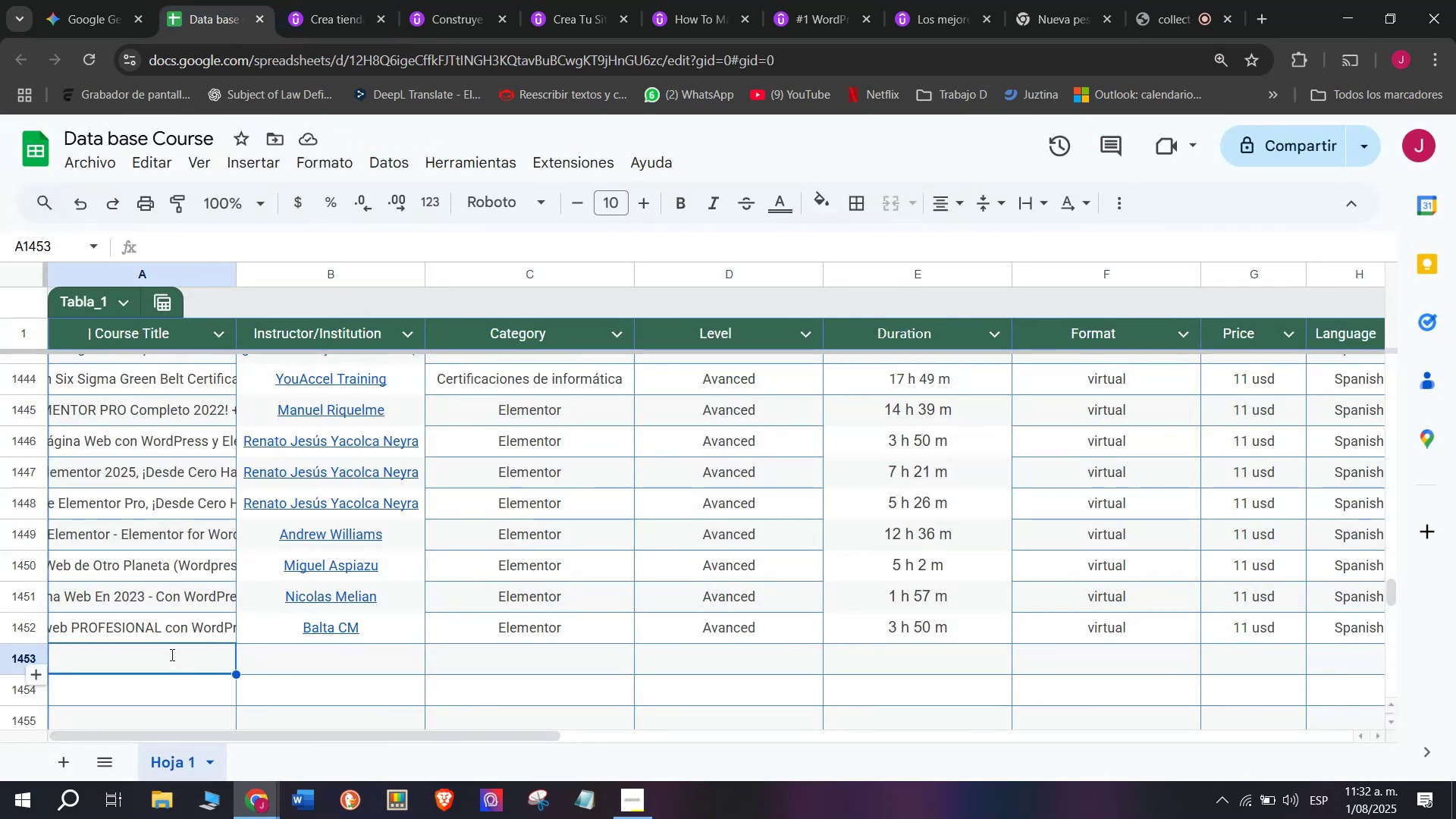 
key(Z)
 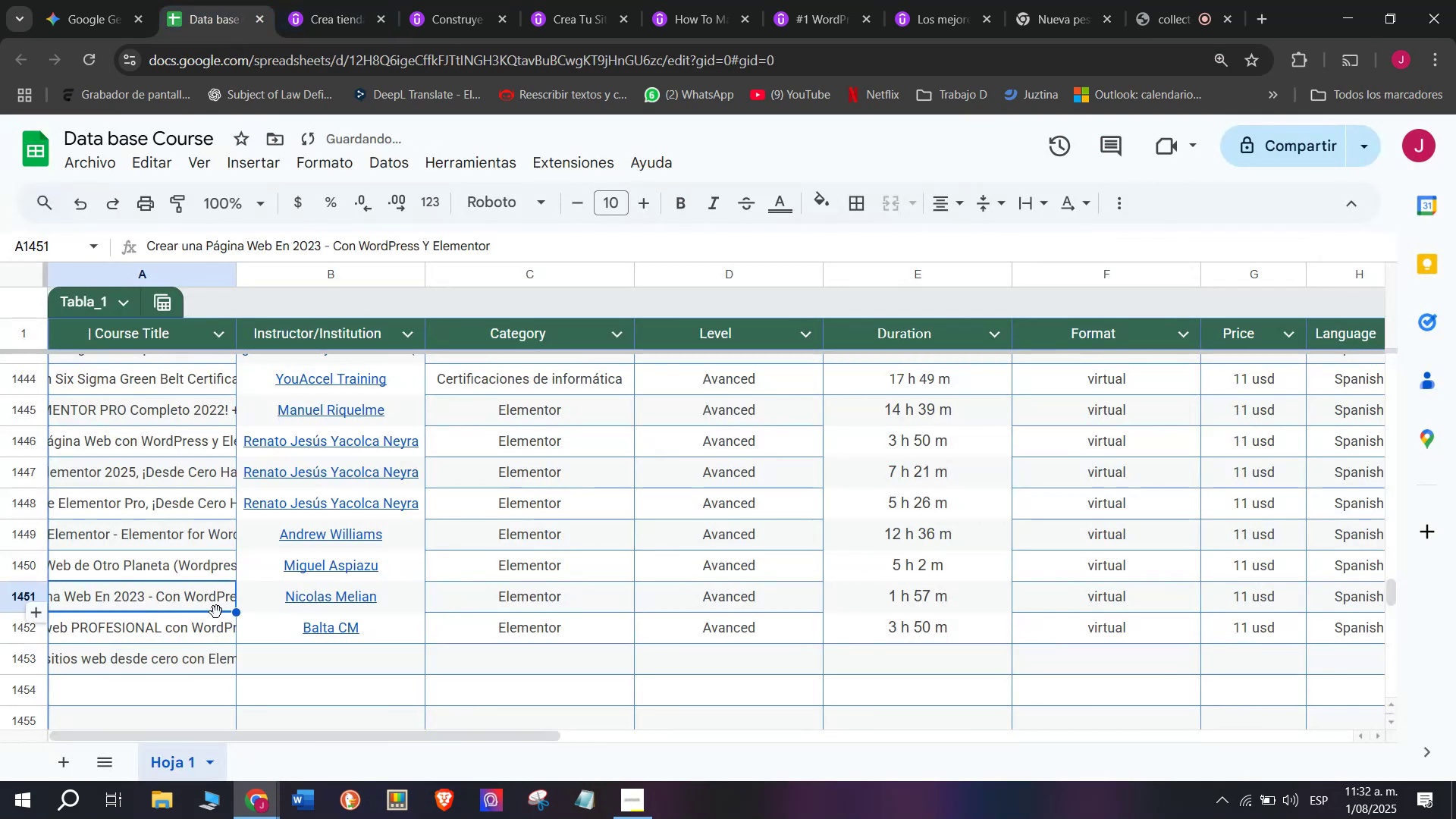 
key(Control+ControlLeft)
 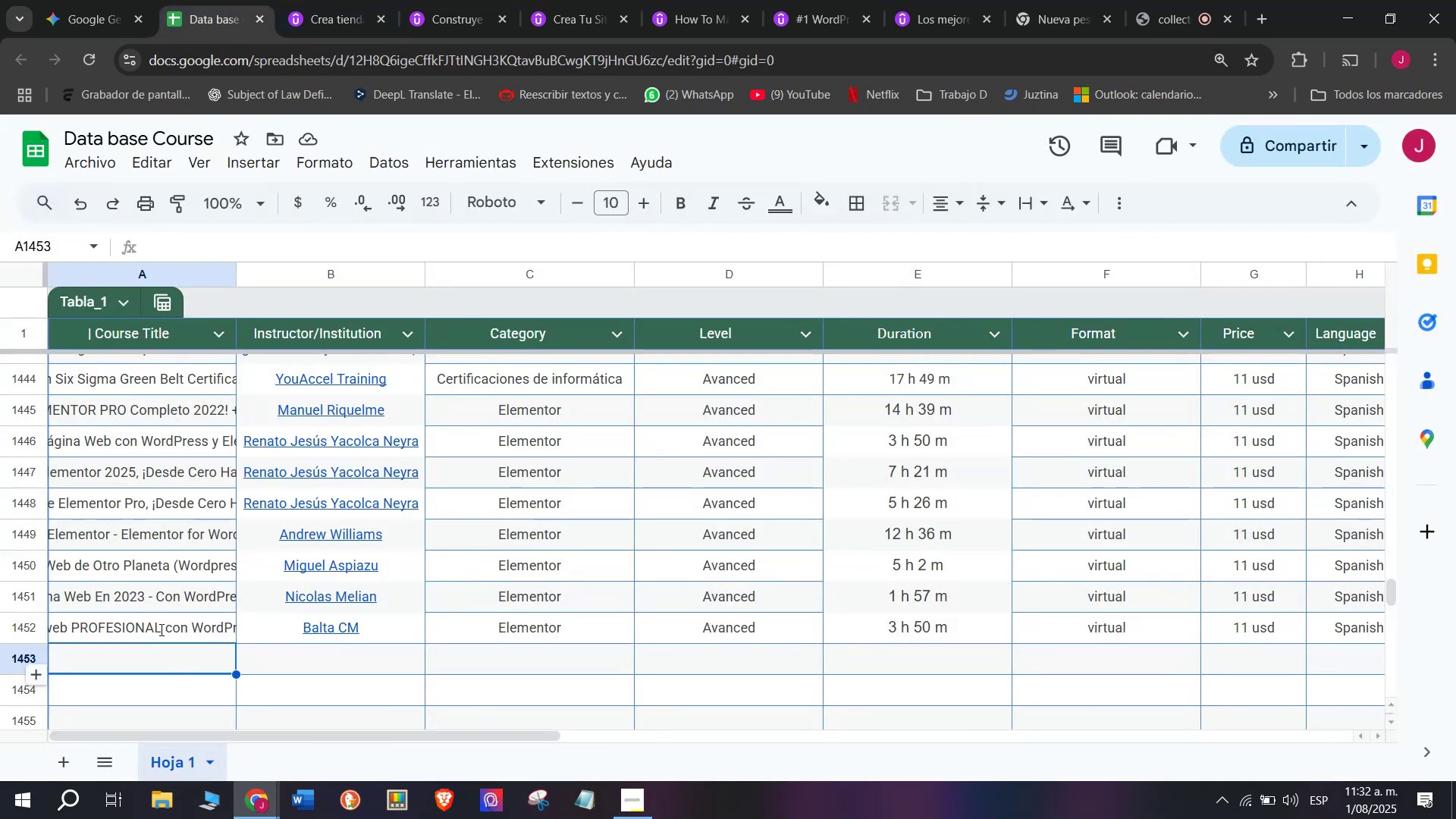 
key(Control+V)
 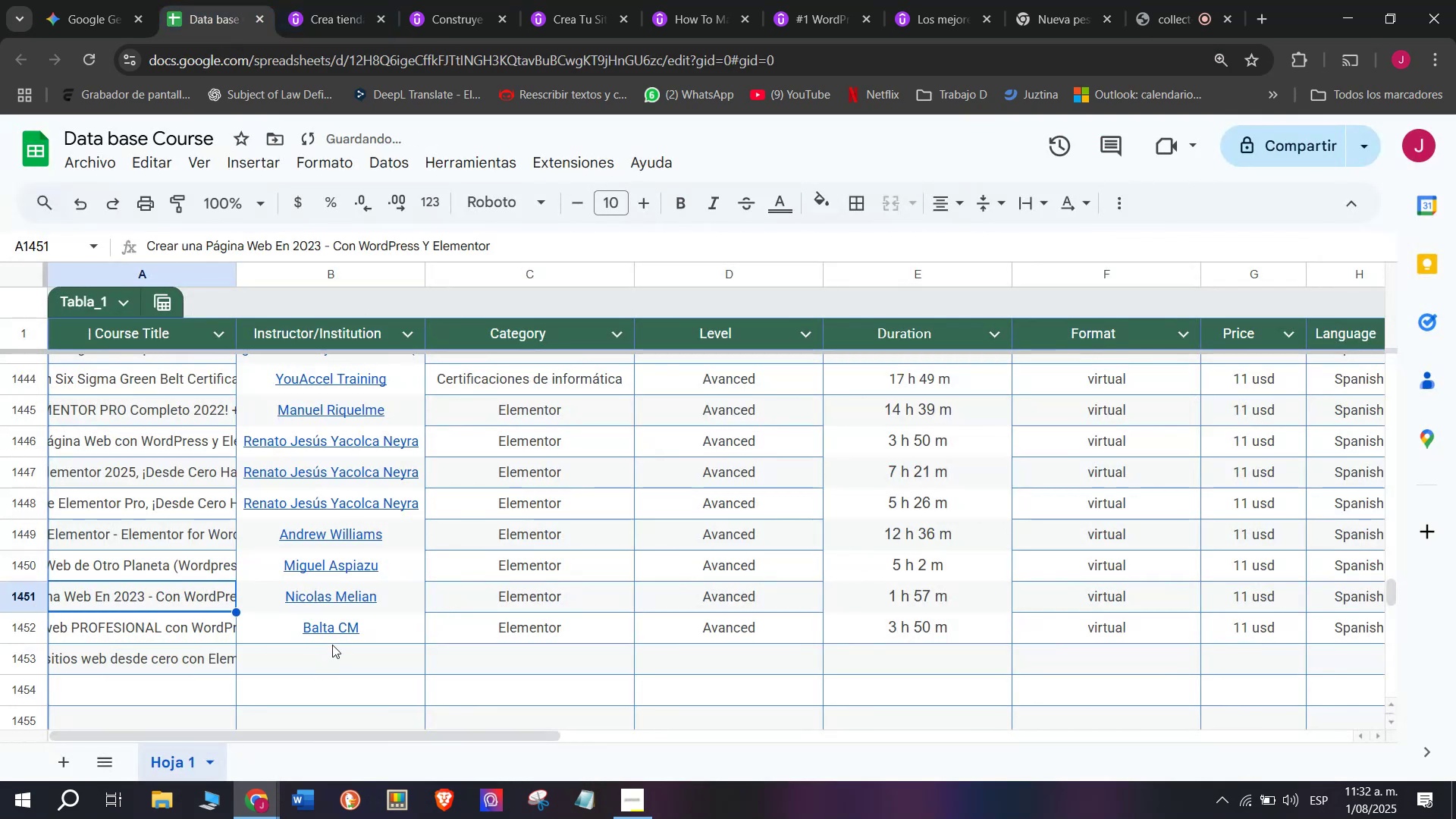 
left_click([332, 644])
 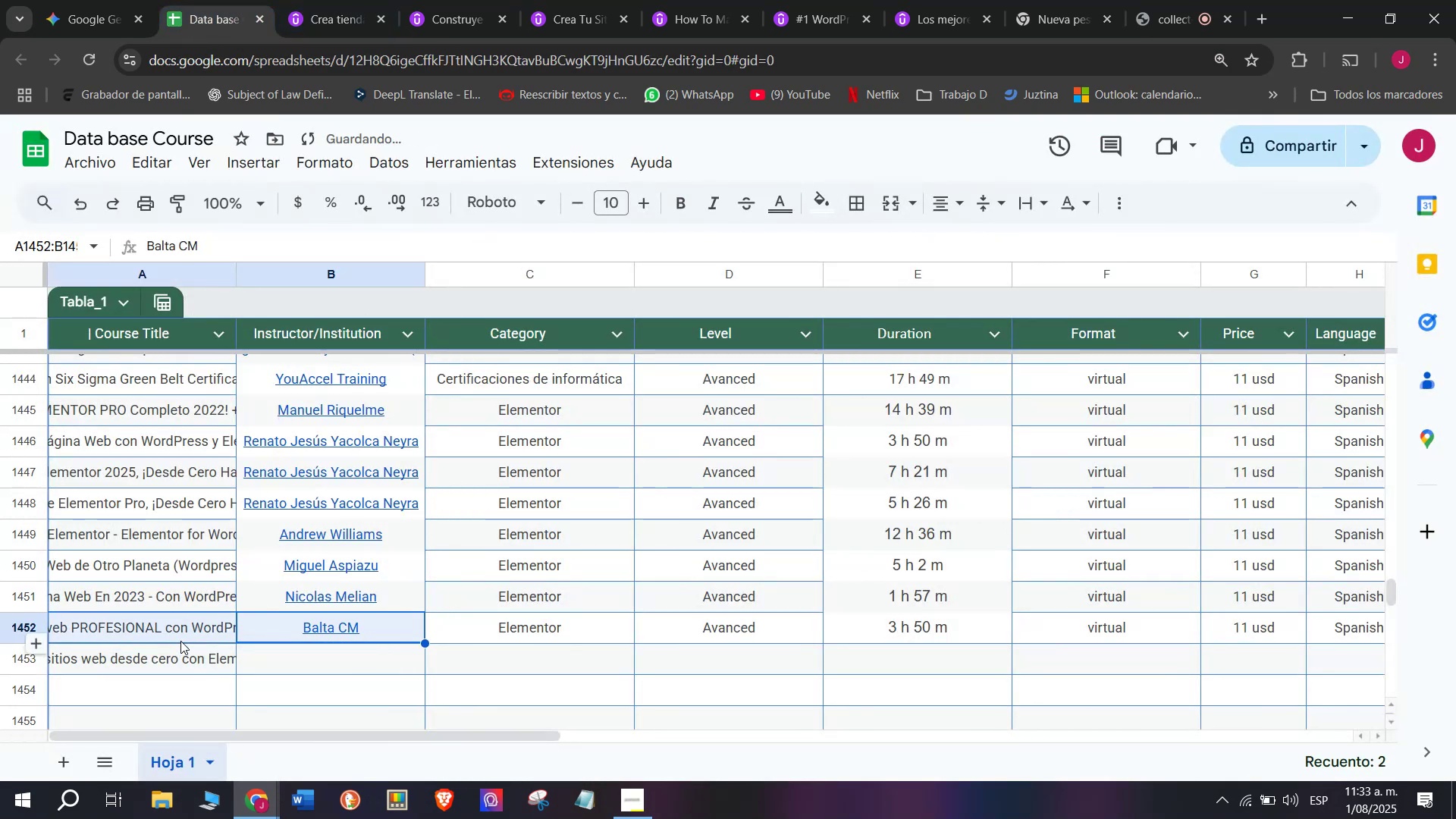 
left_click([267, 659])
 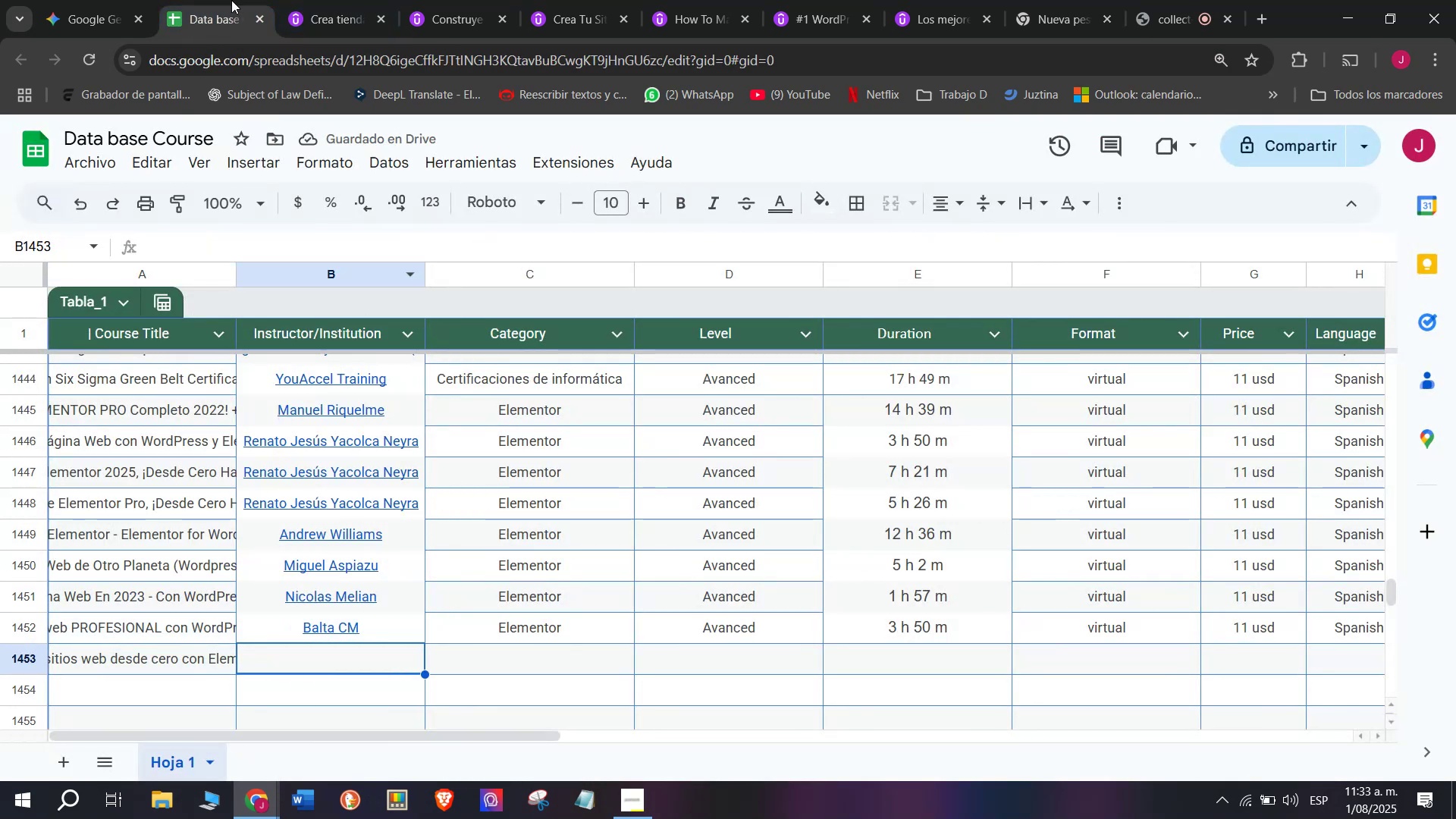 
left_click([313, 0])
 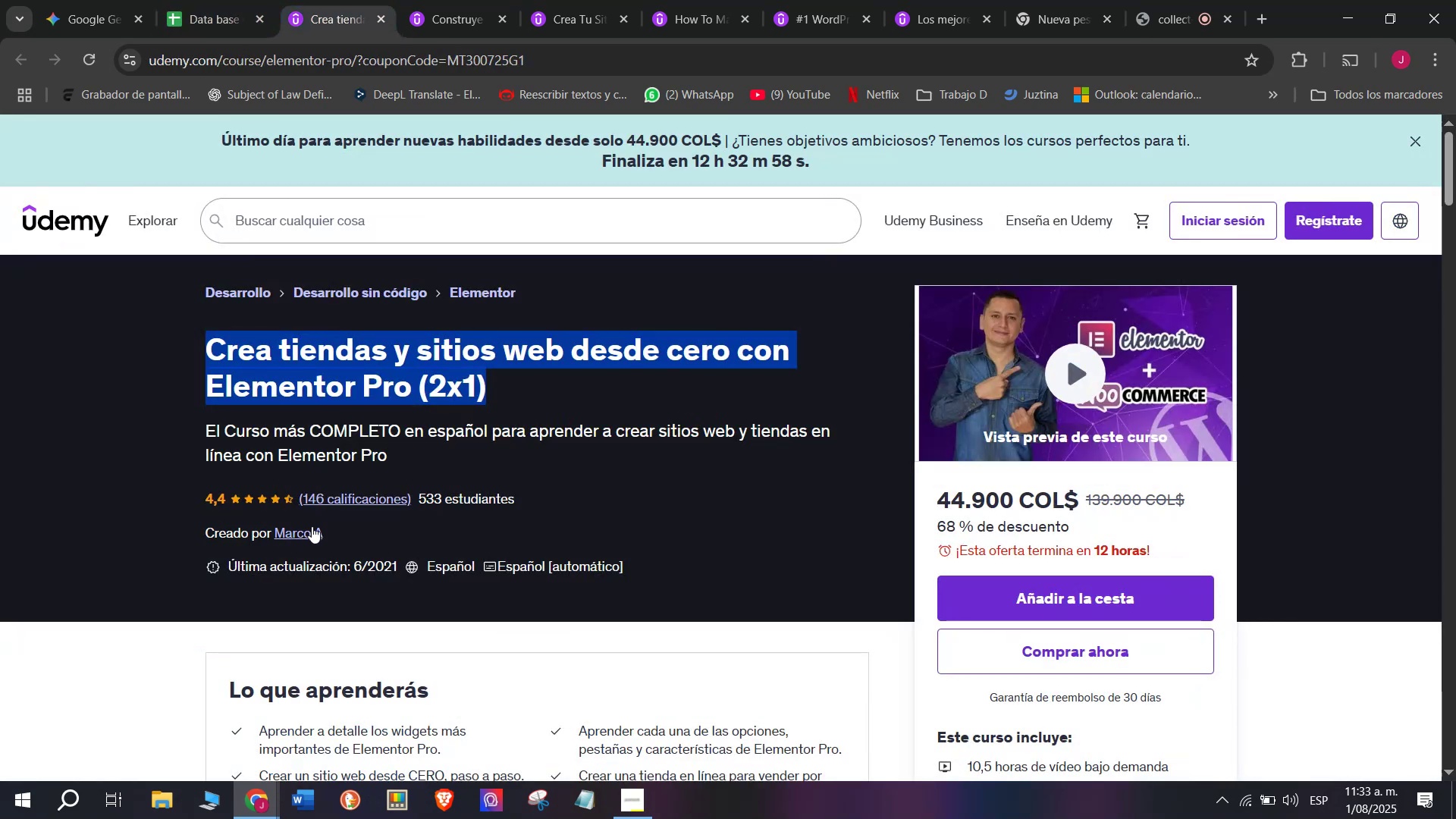 
left_click([313, 526])
 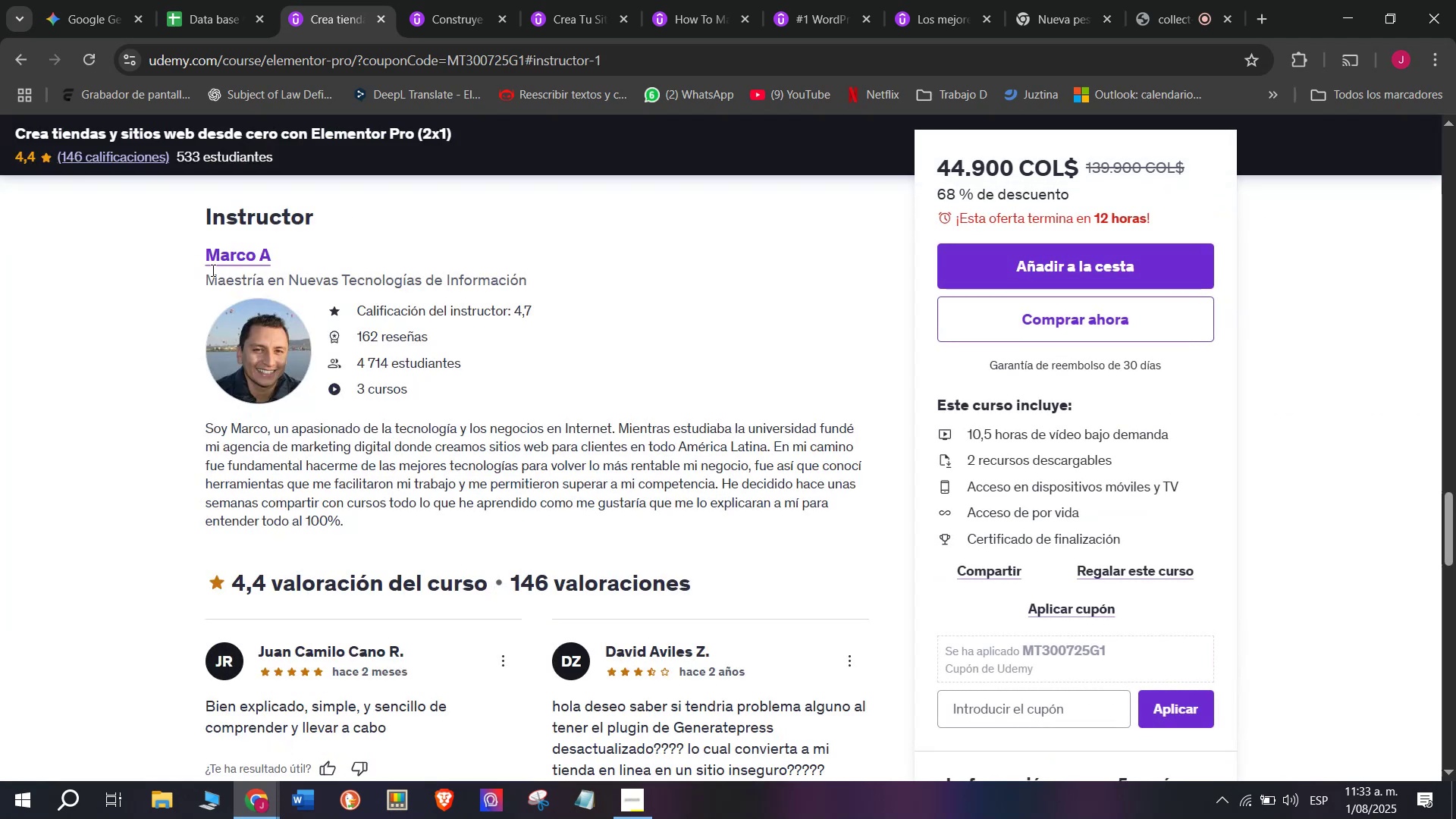 
left_click_drag(start_coordinate=[193, 255], to_coordinate=[339, 256])
 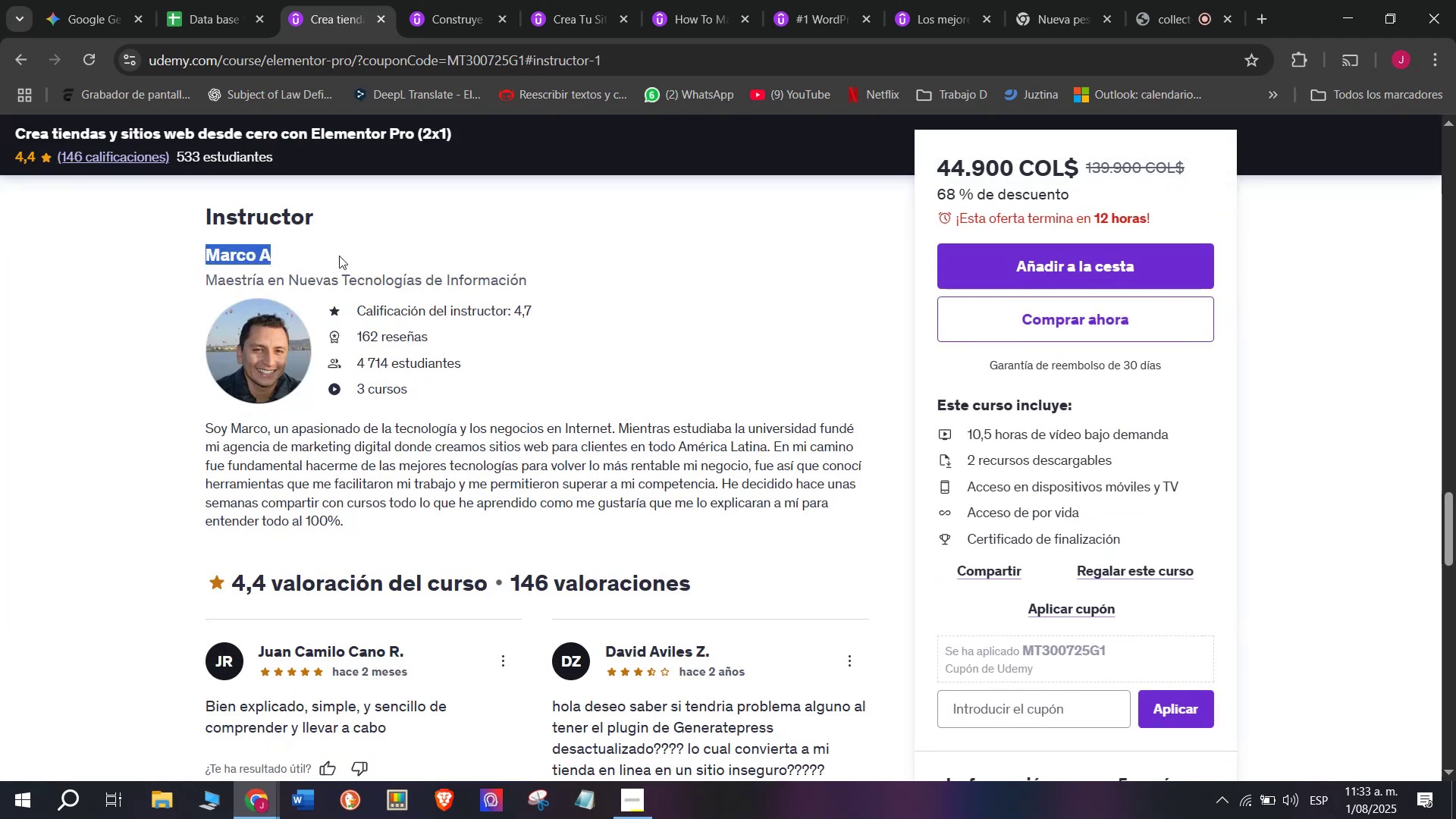 
key(Control+ControlLeft)
 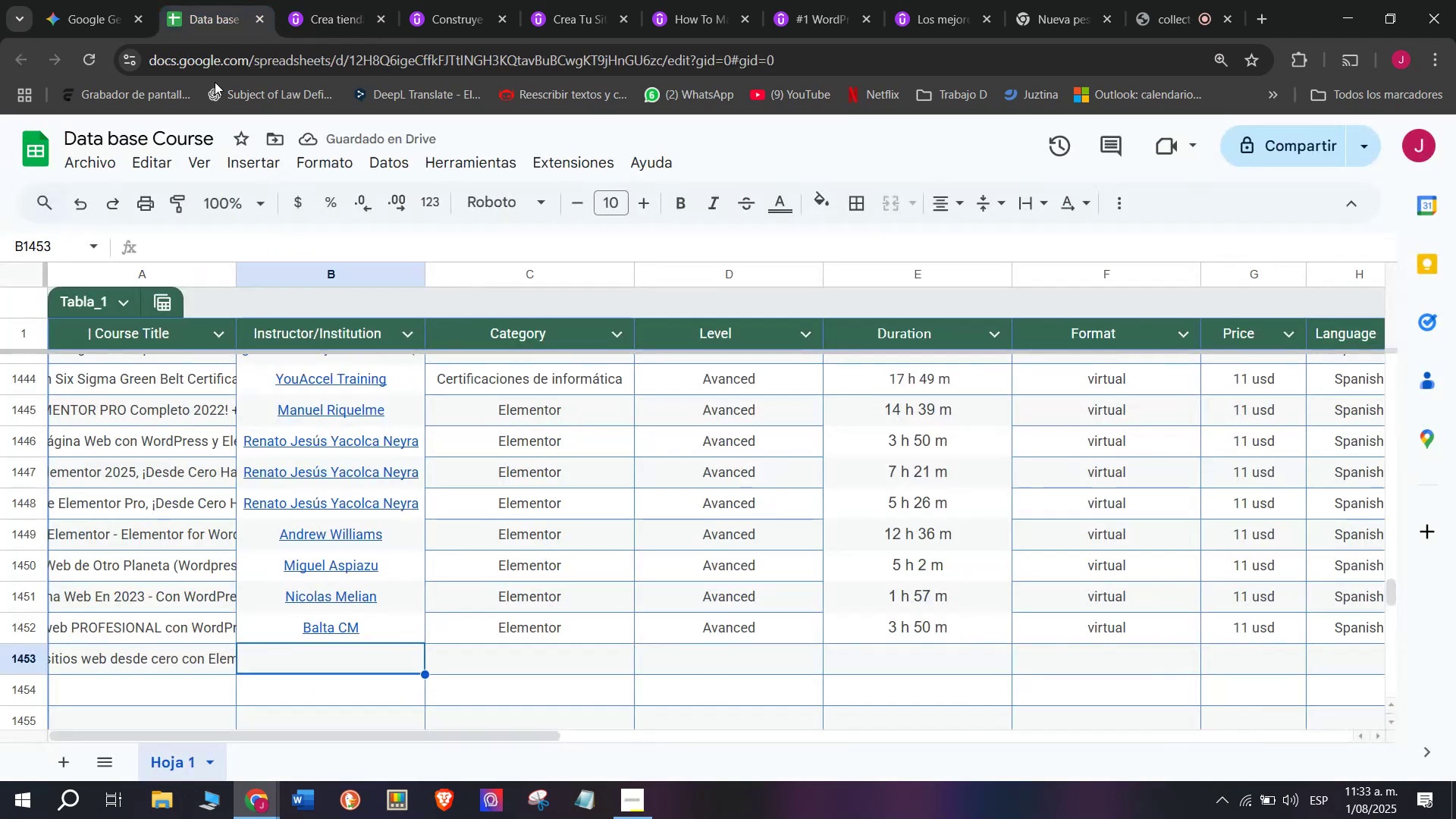 
key(Break)
 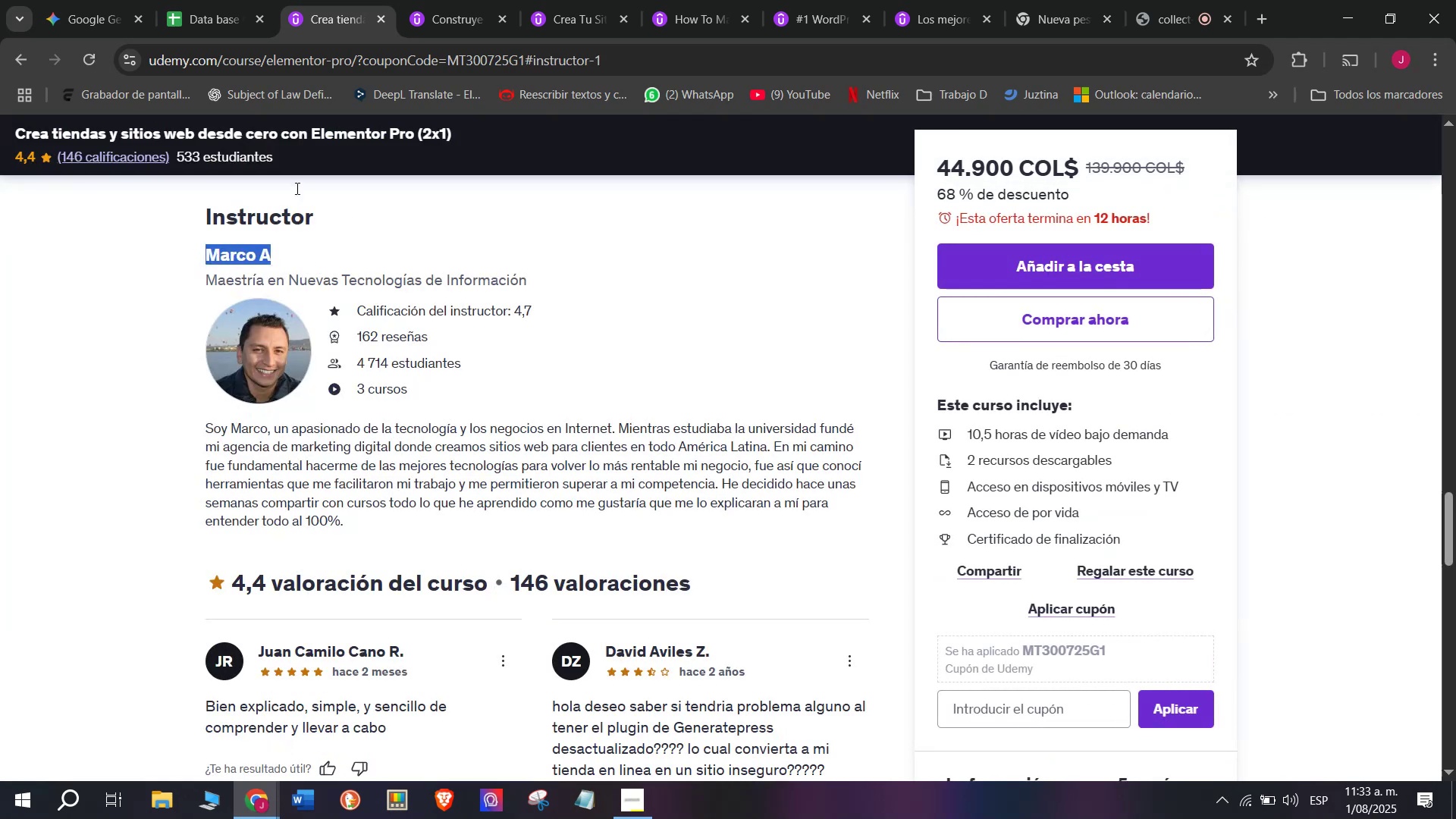 
key(Control+C)
 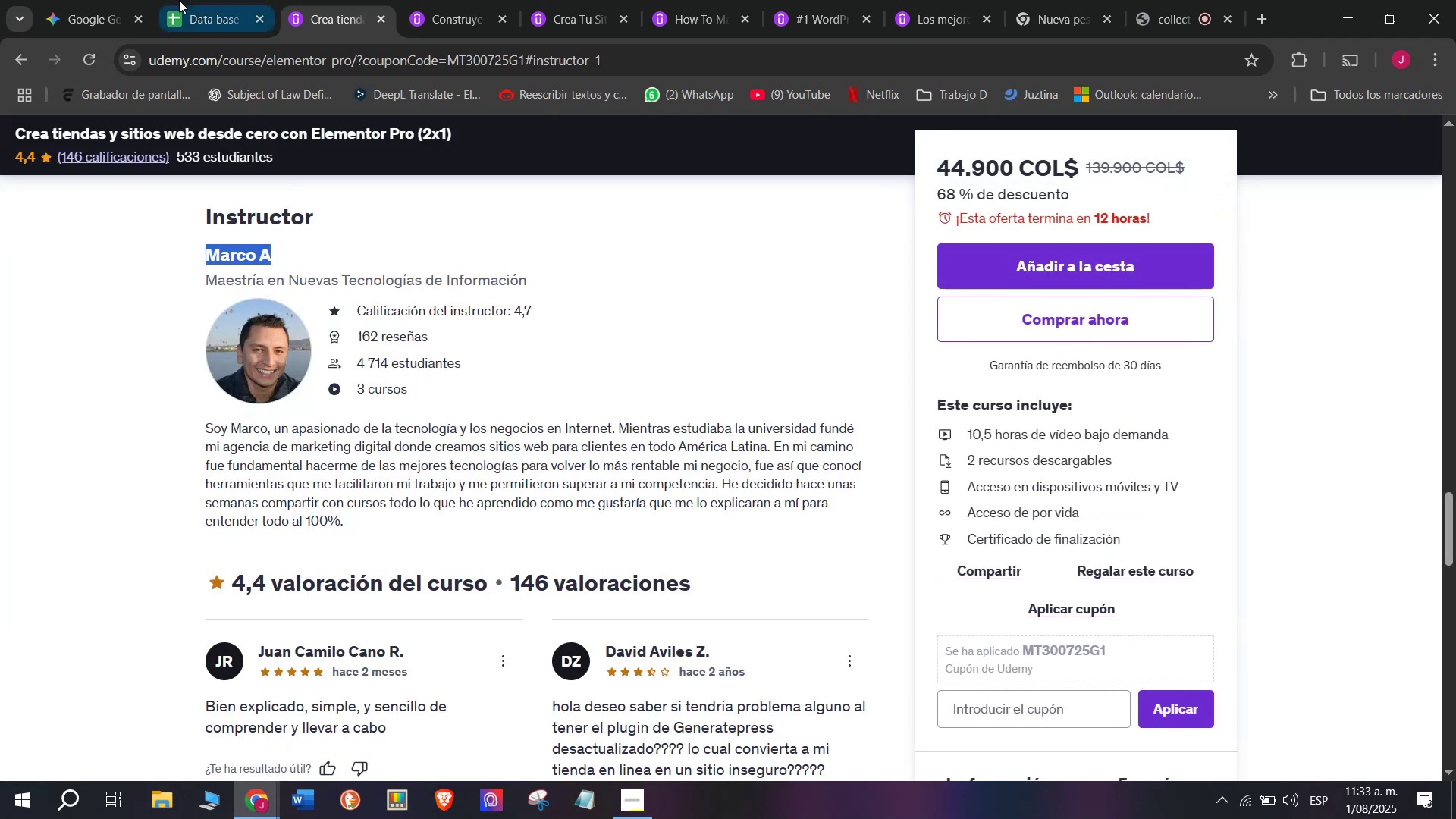 
left_click([179, 0])
 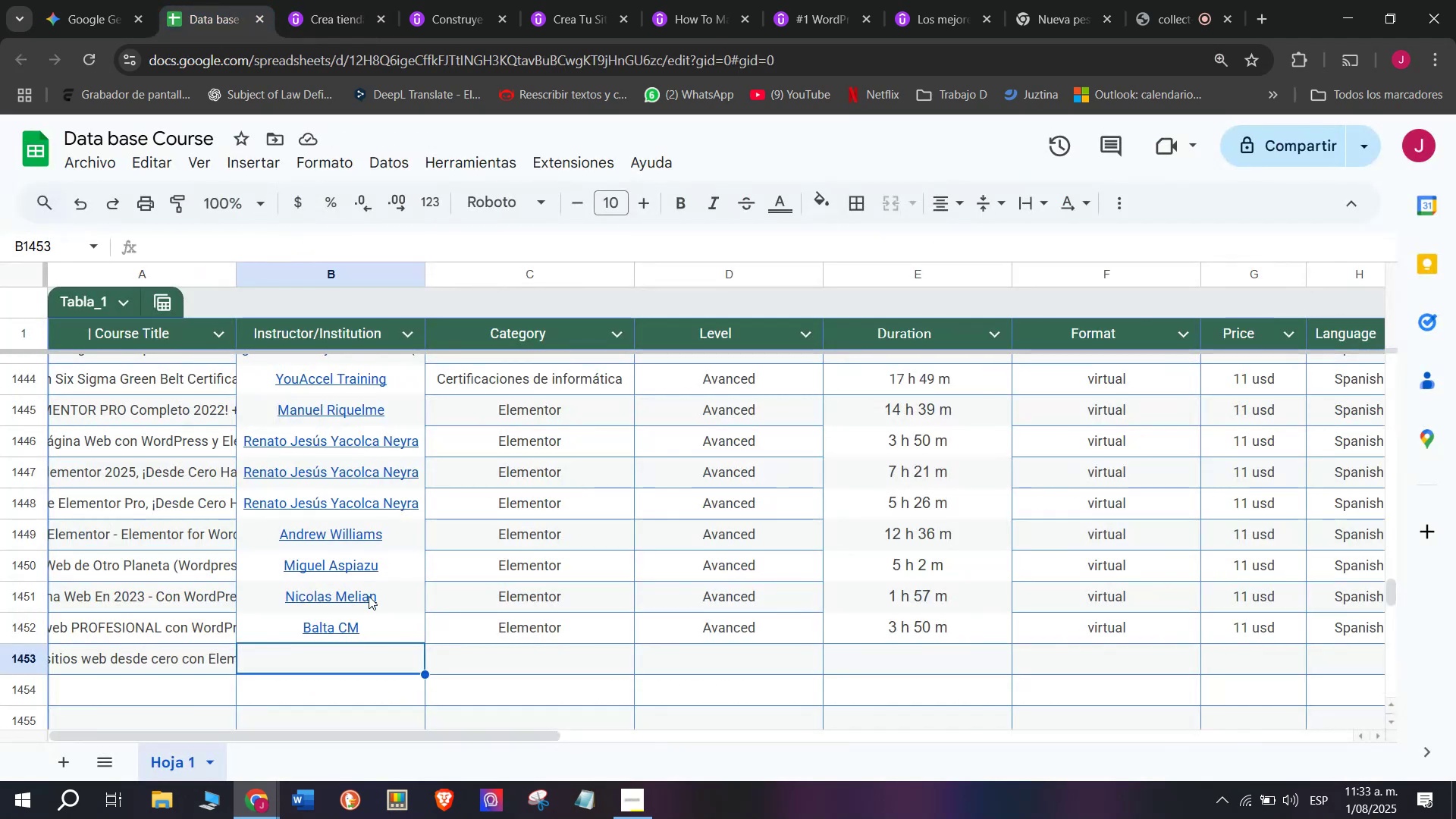 
key(Z)
 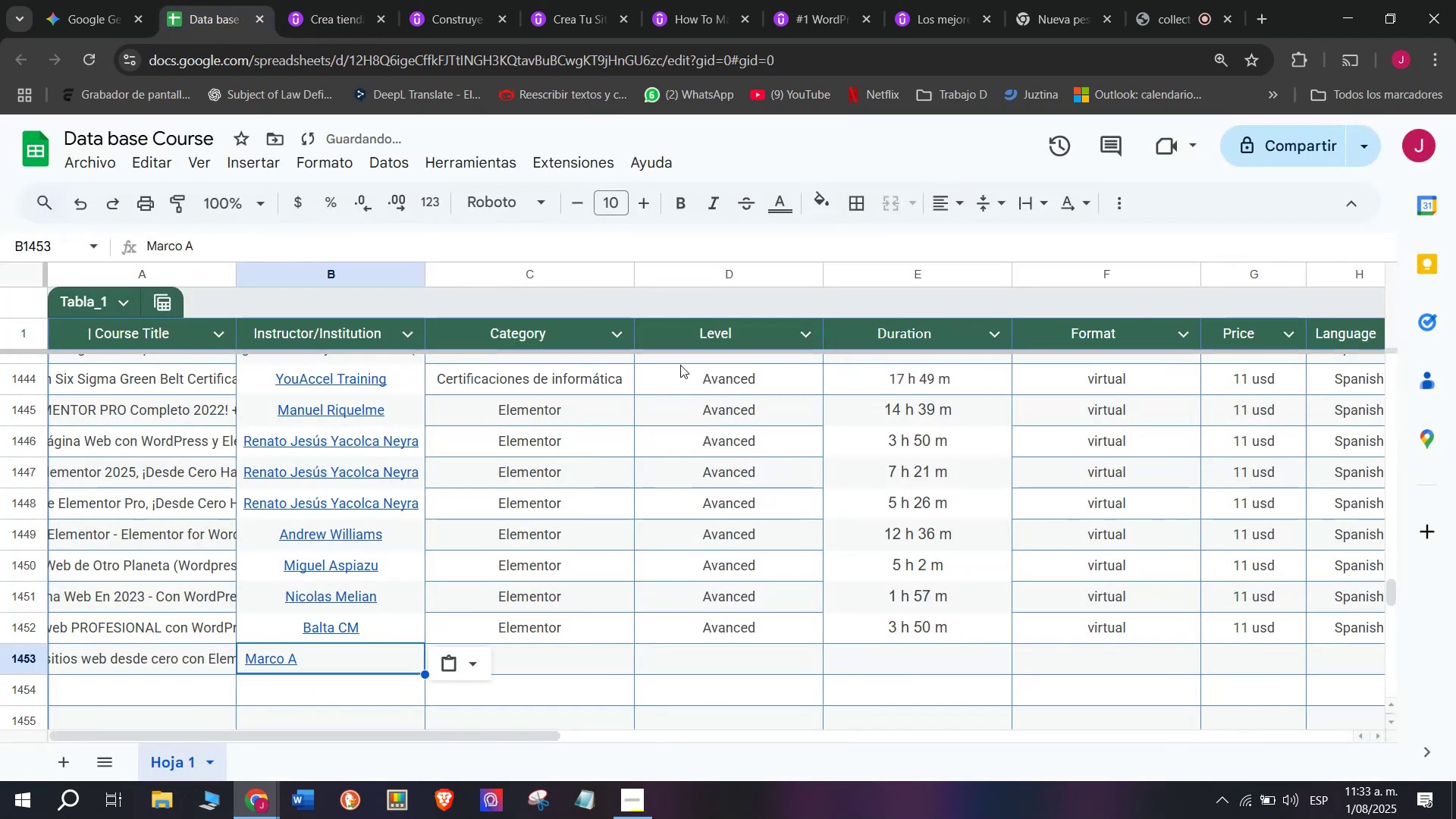 
key(Control+ControlLeft)
 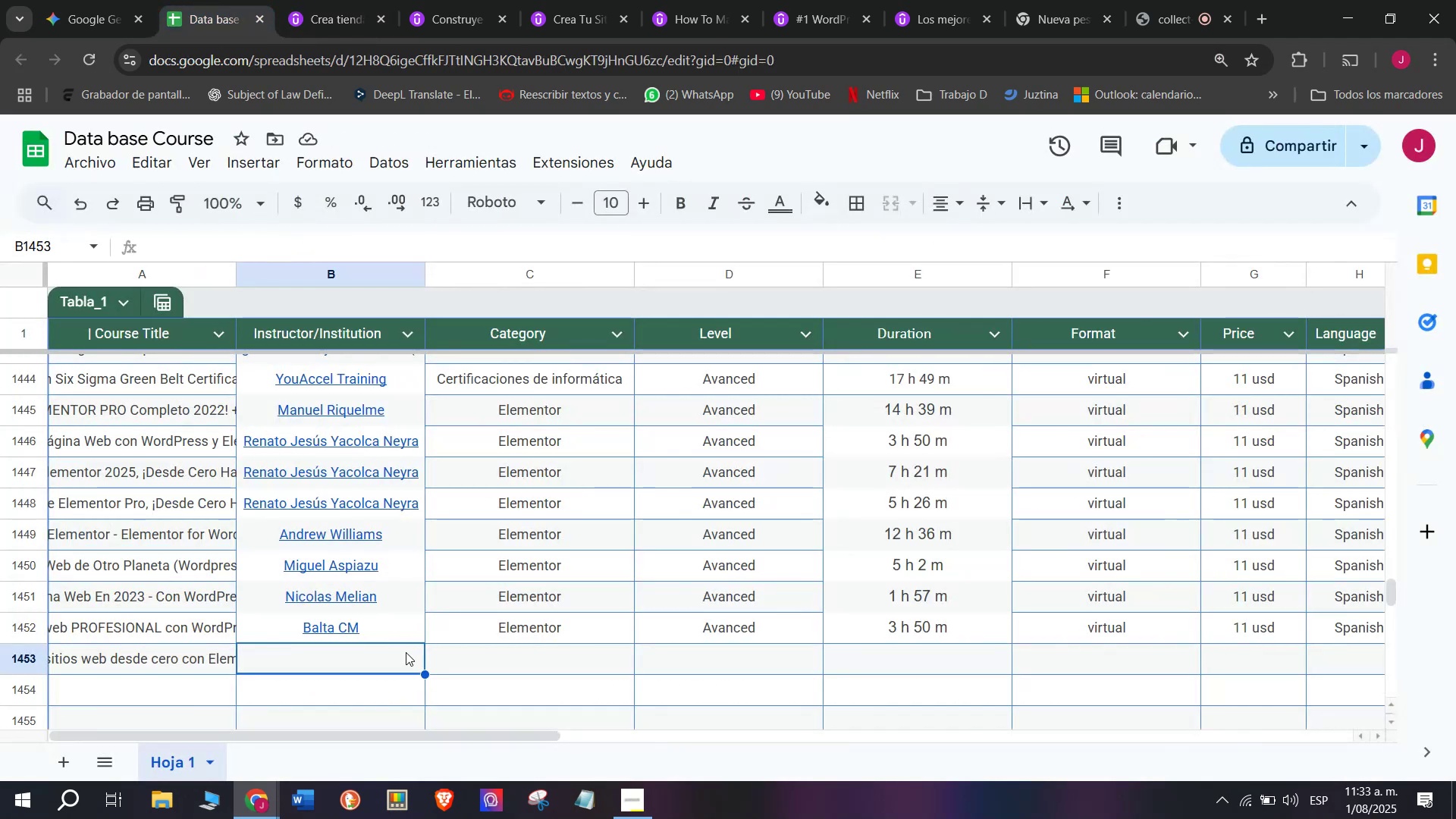 
key(Control+V)
 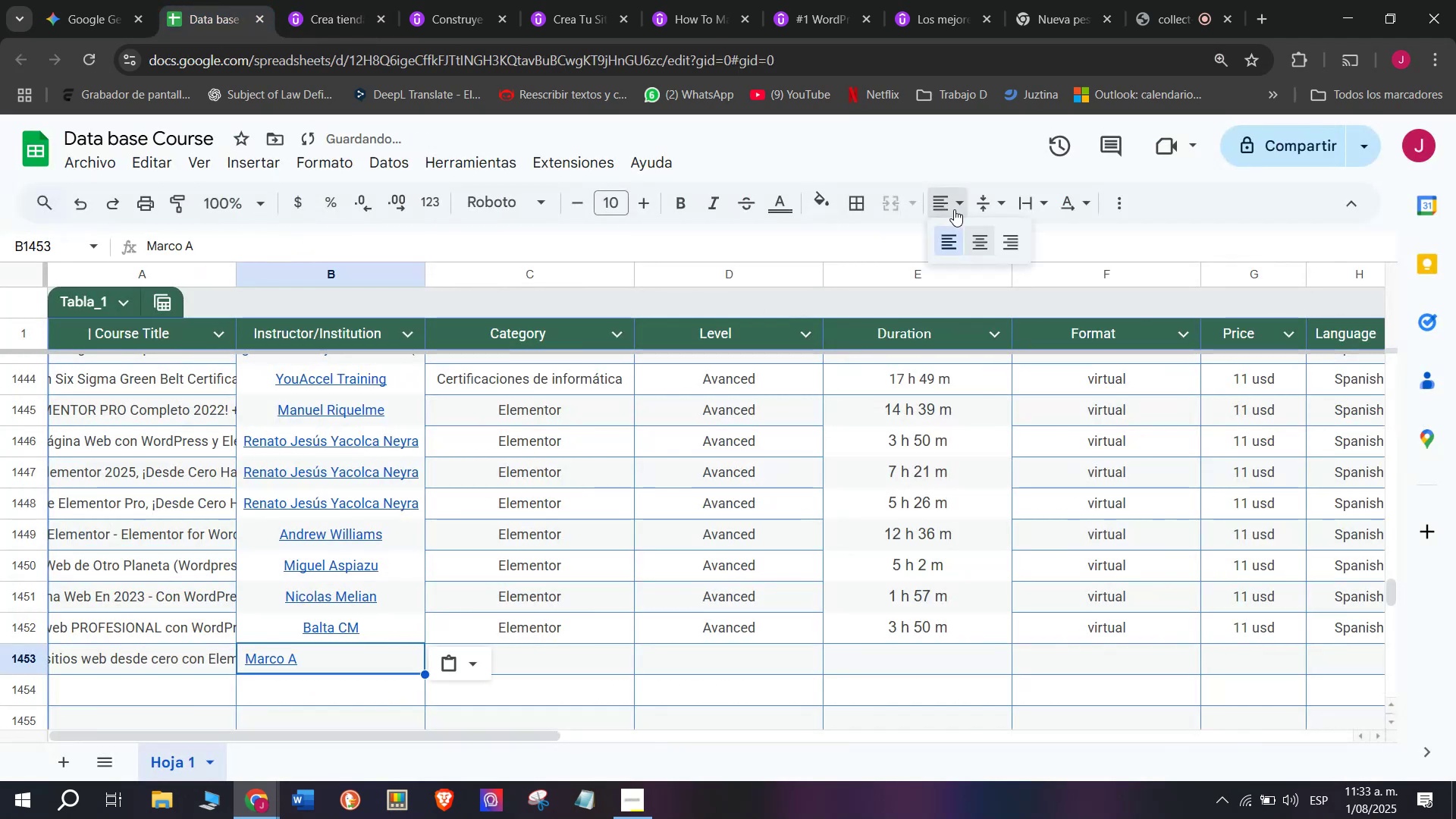 
double_click([987, 250])
 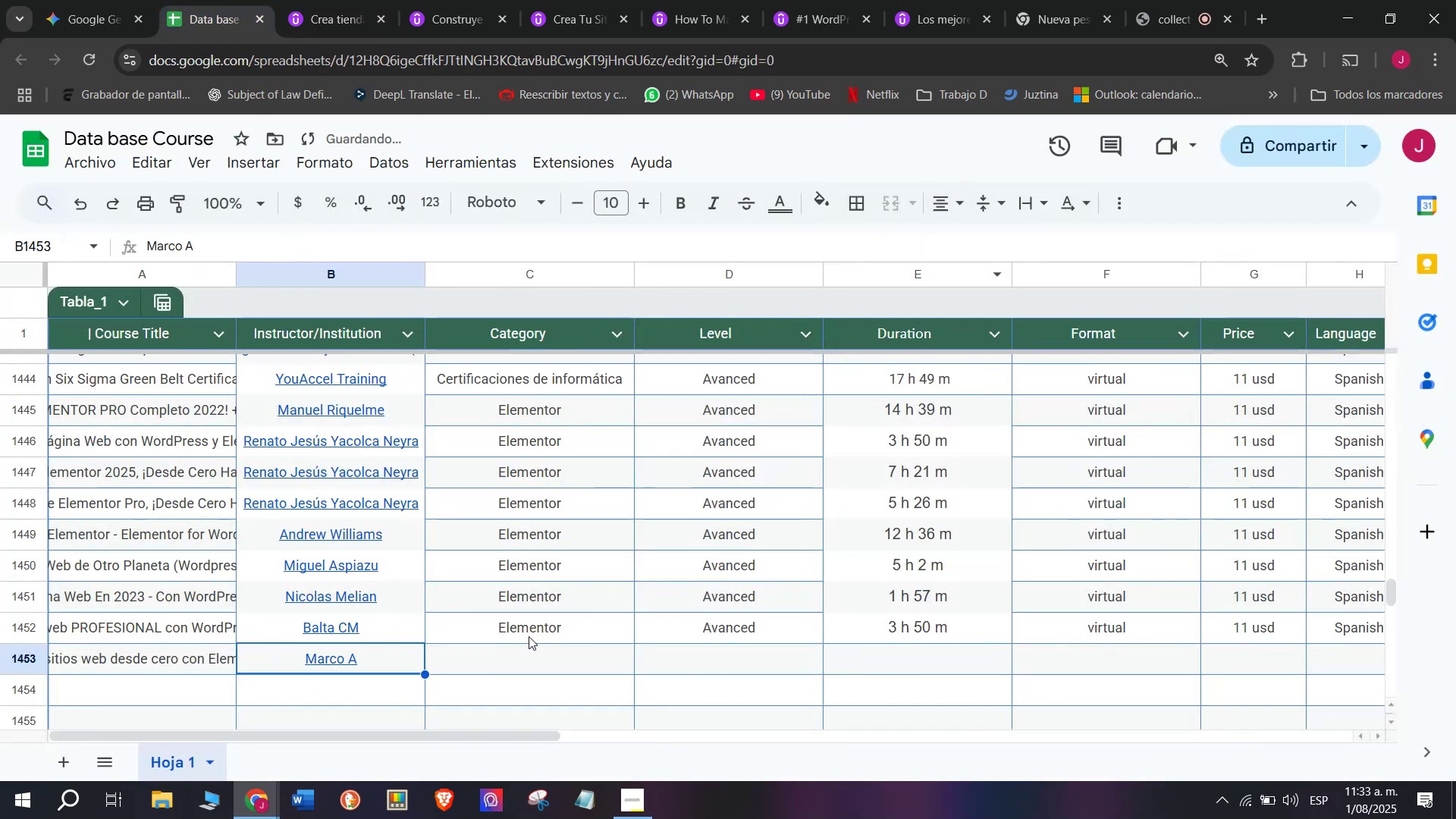 
left_click([529, 623])
 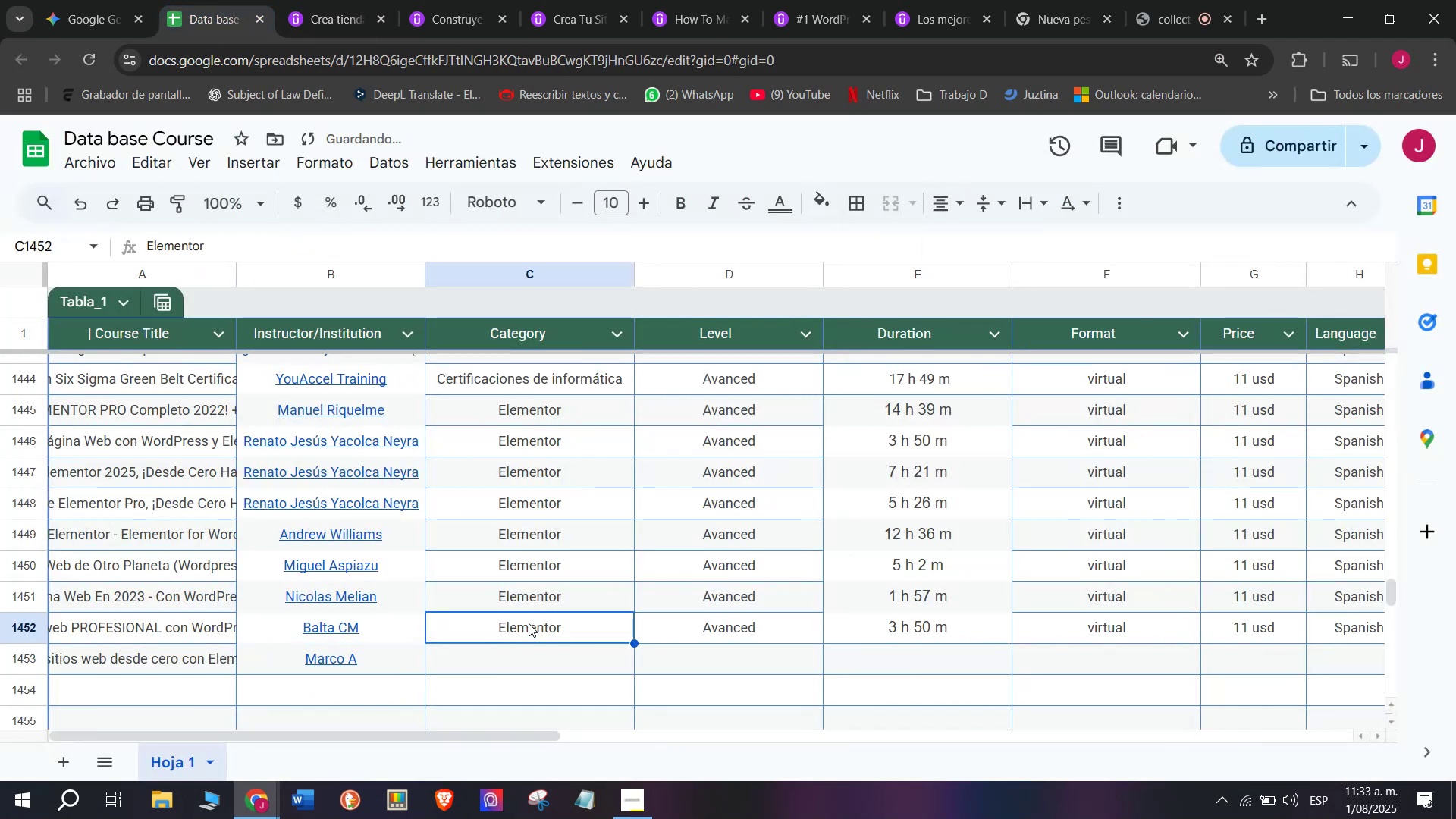 
key(Control+ControlLeft)
 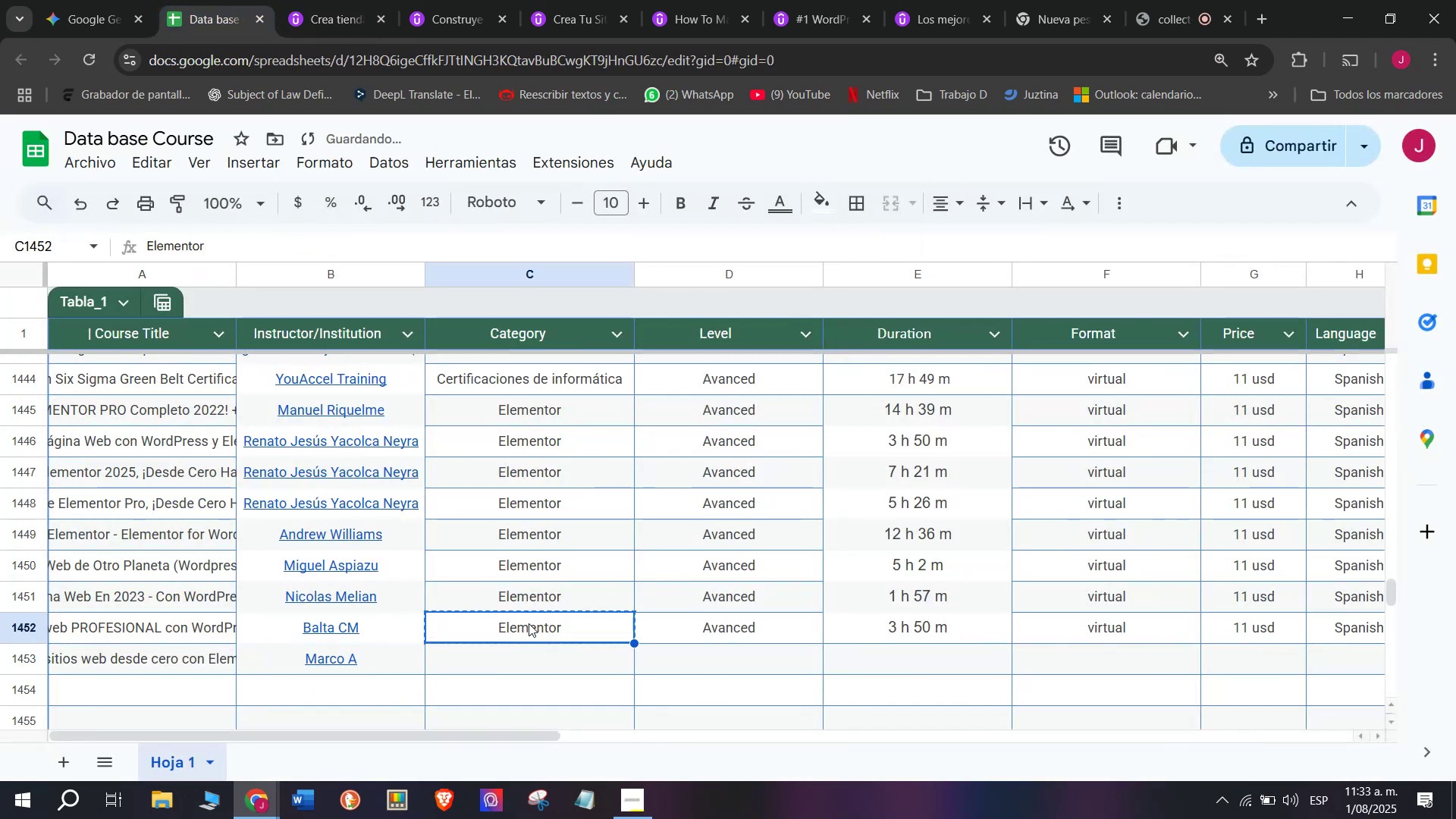 
key(Break)
 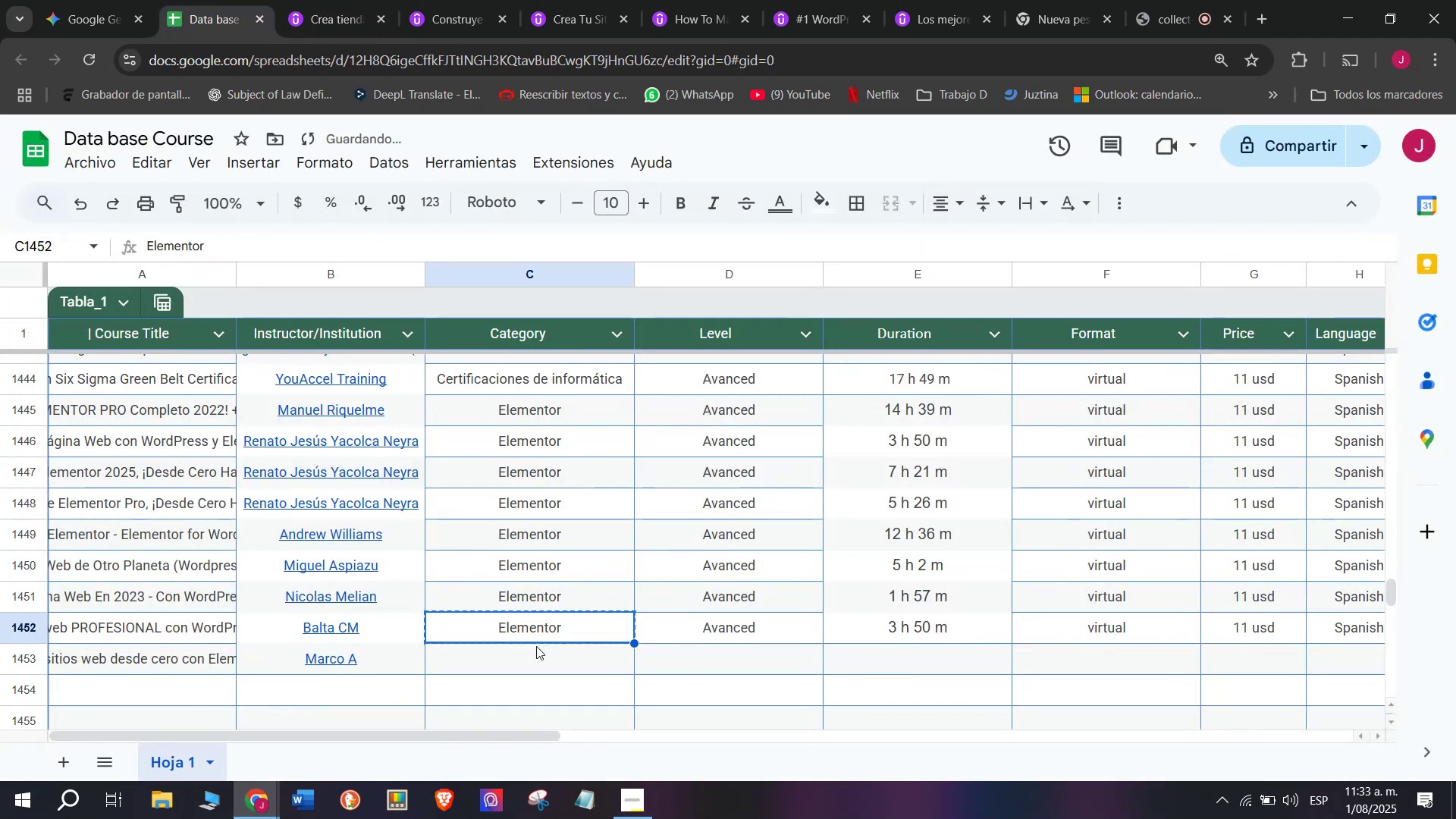 
key(Control+C)
 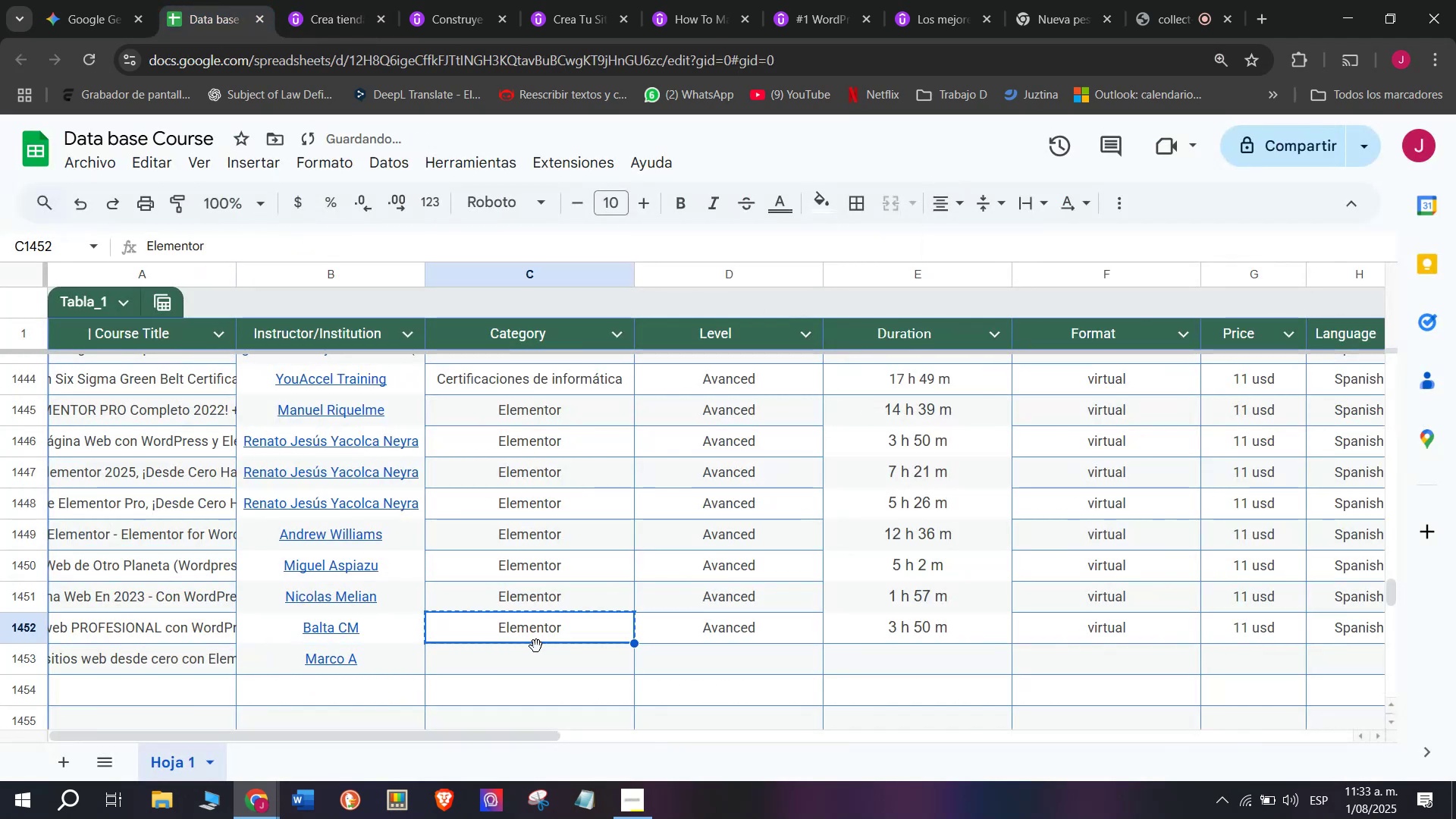 
double_click([536, 646])
 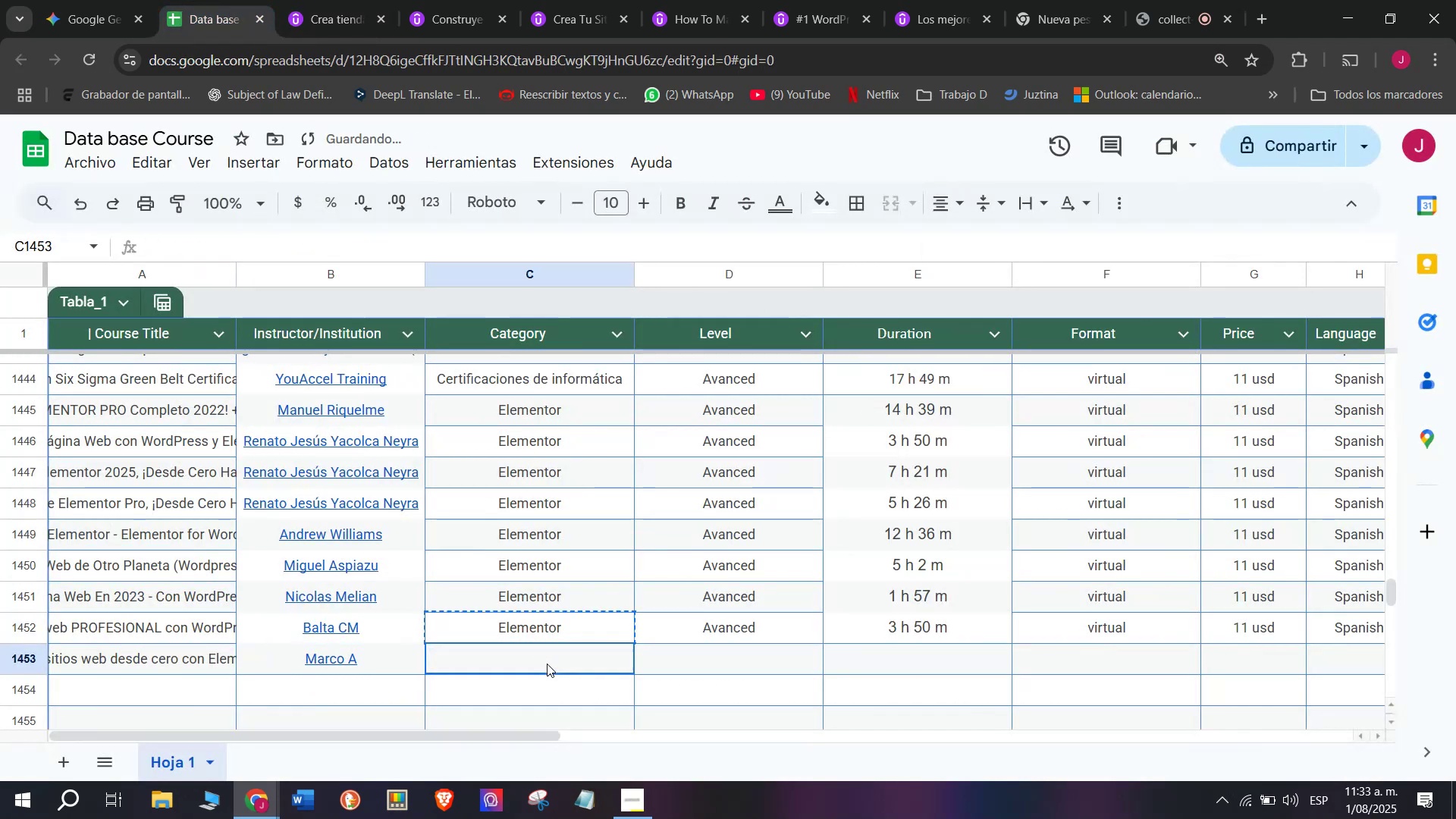 
key(Z)
 